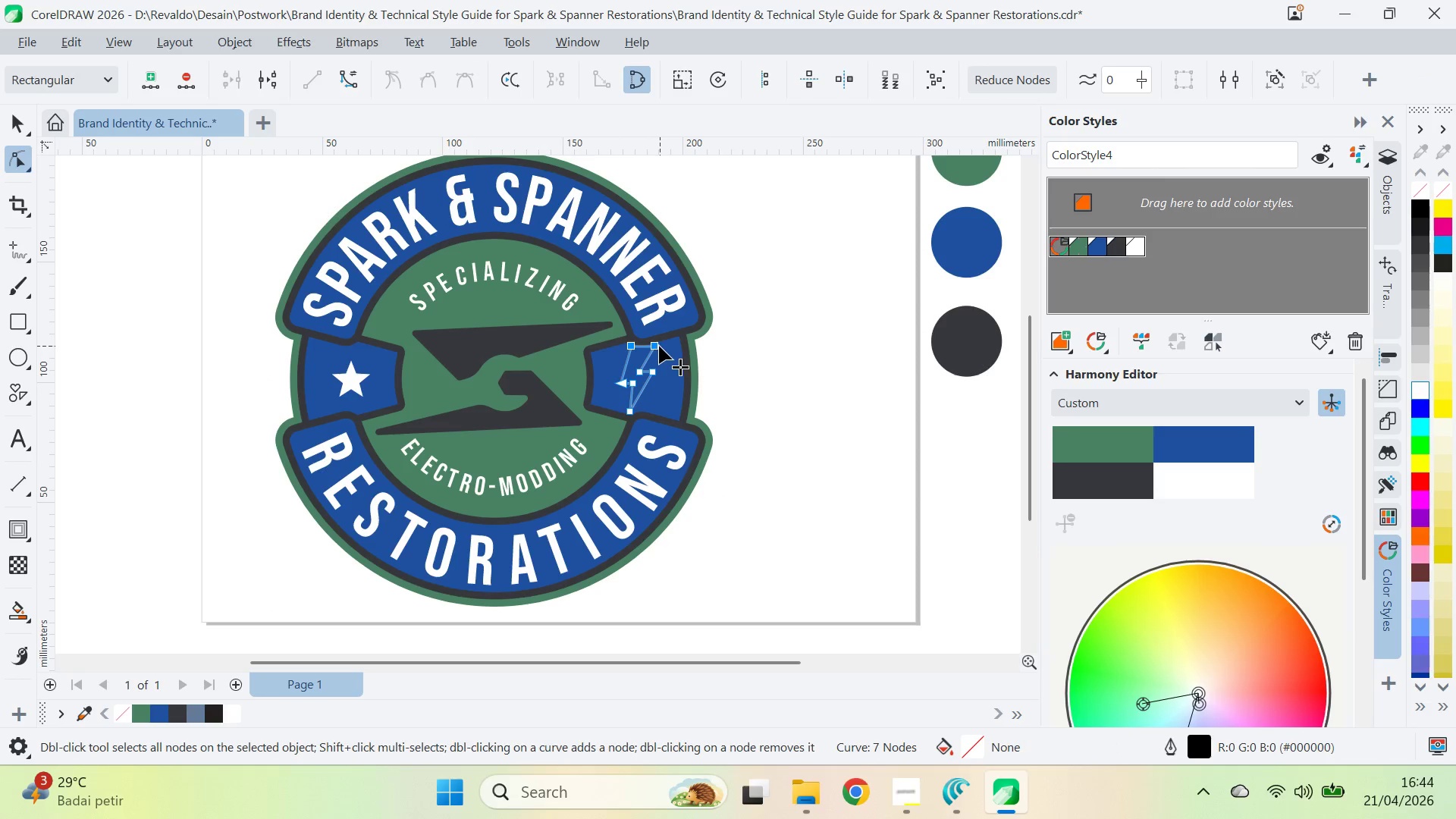 
left_click_drag(start_coordinate=[657, 345], to_coordinate=[651, 352])
 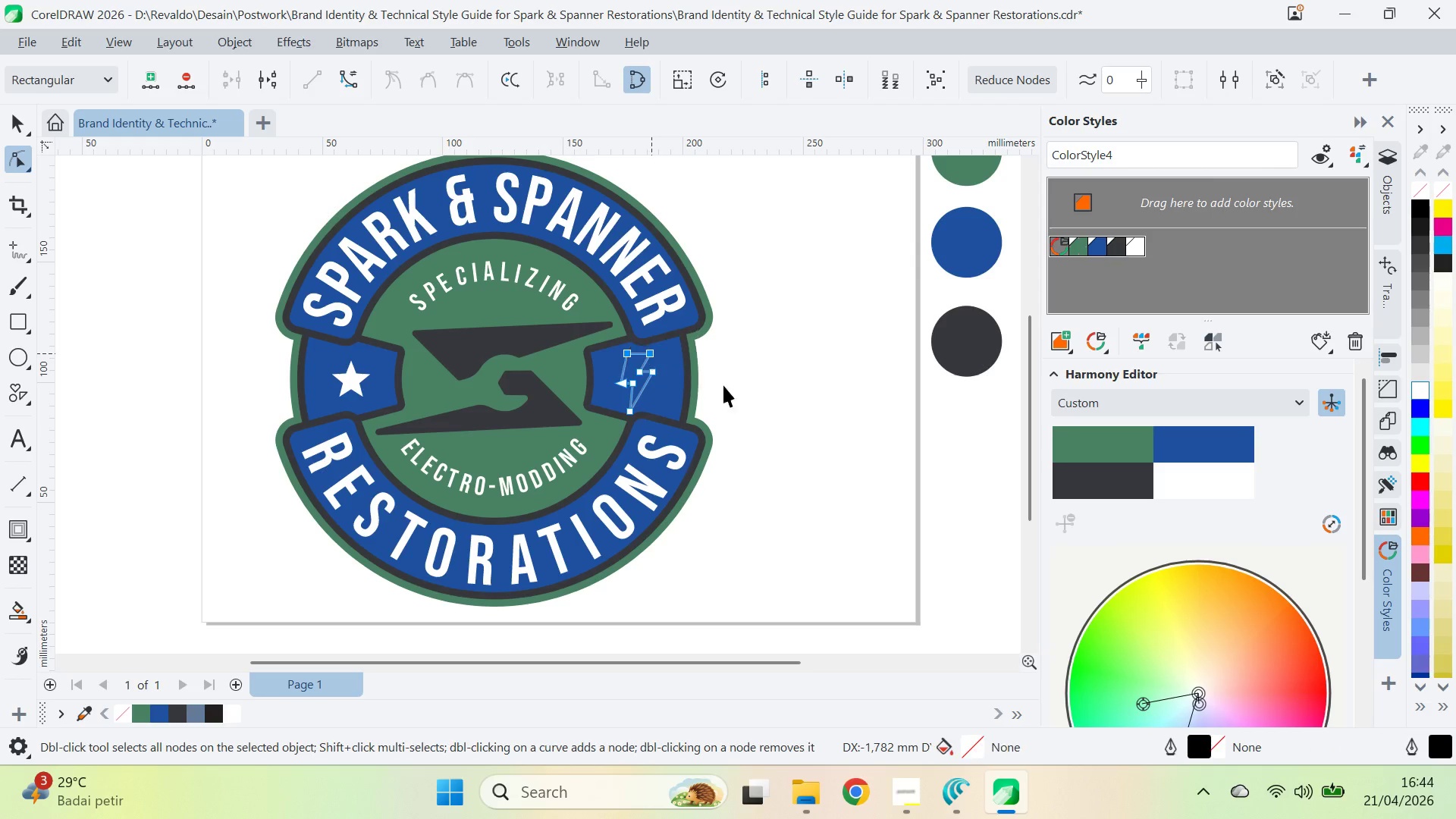 
key(V)
 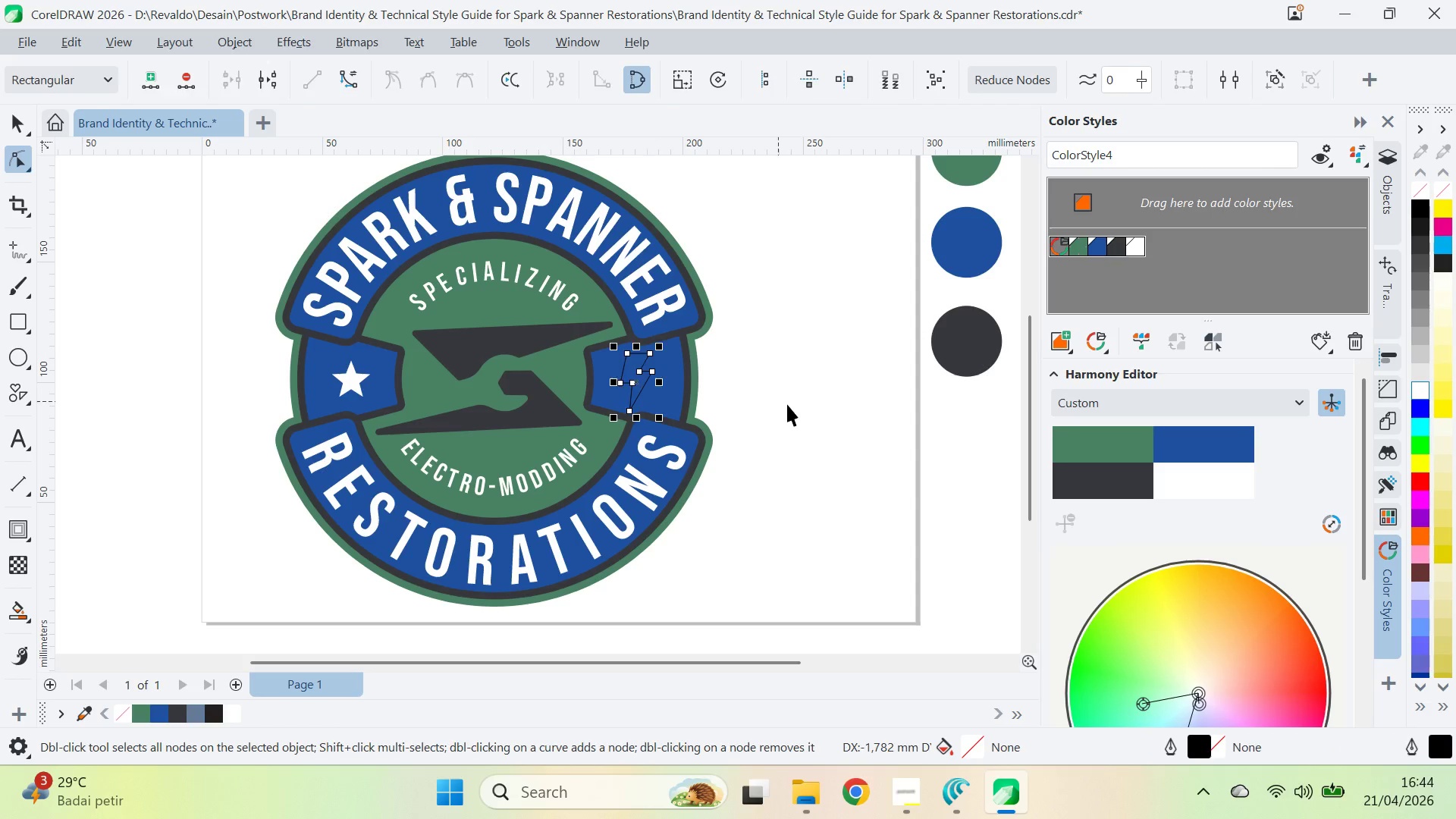 
left_click([787, 404])
 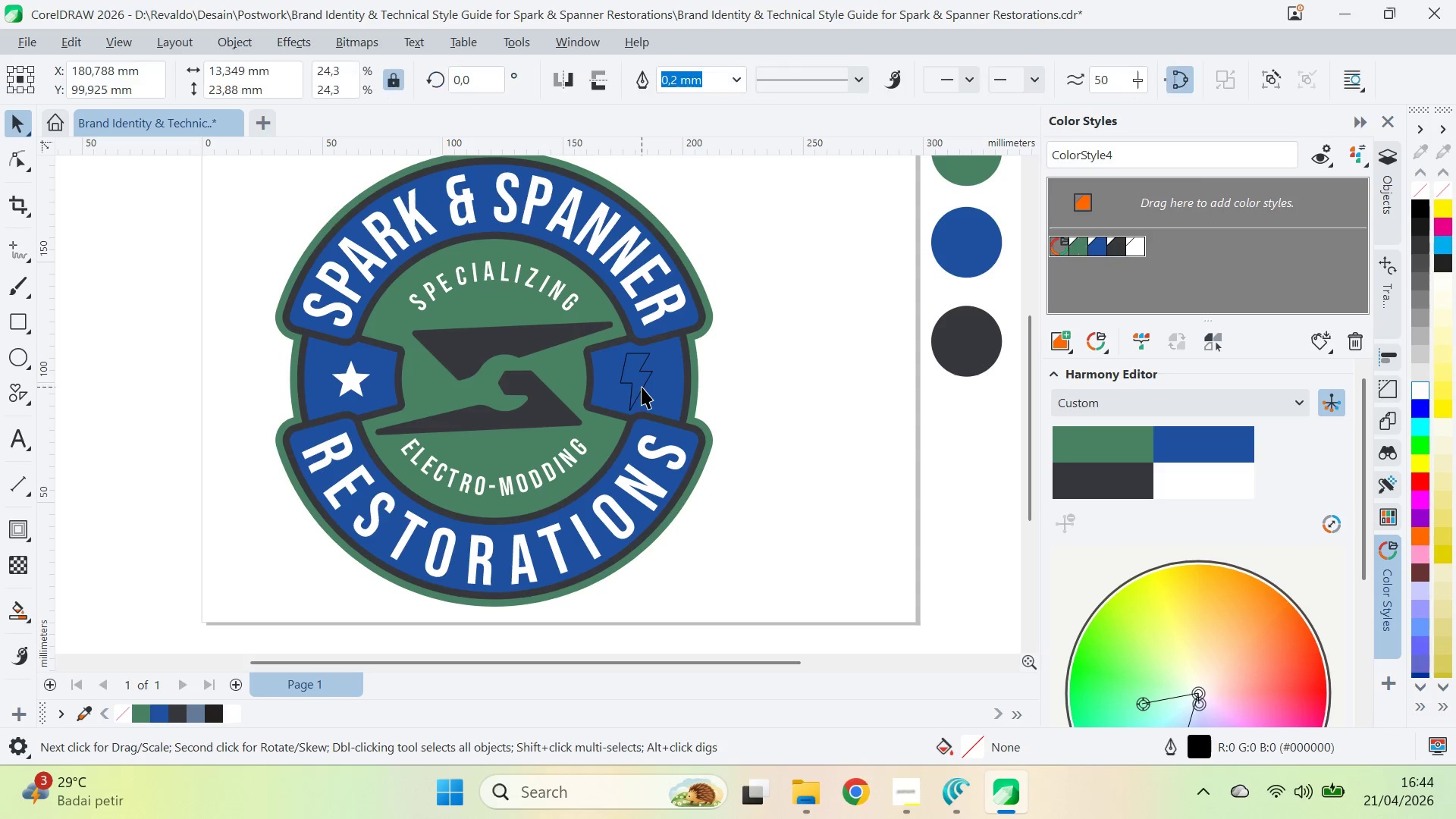 
type(av)
 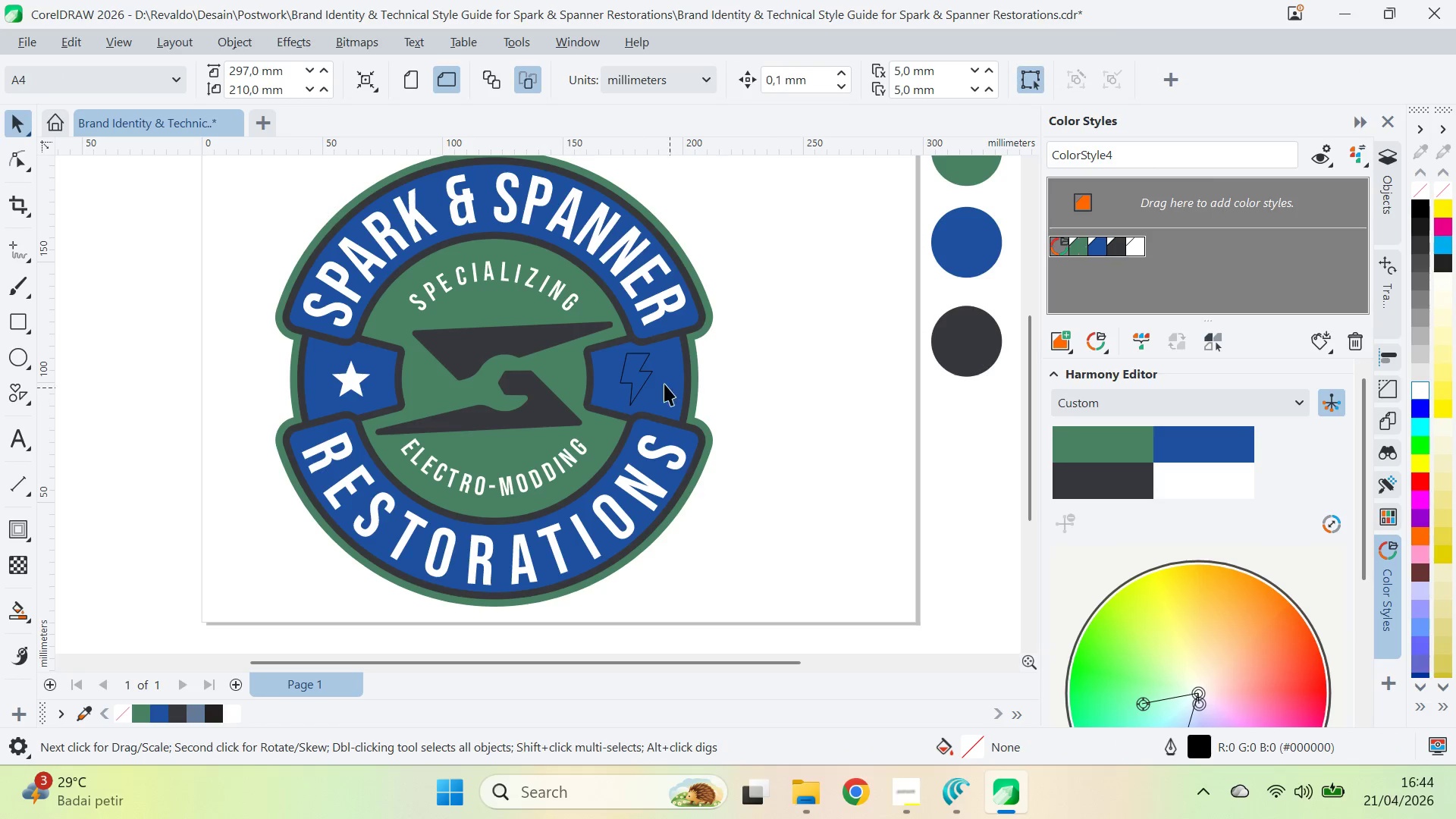 
left_click_drag(start_coordinate=[627, 413], to_coordinate=[627, 408])
 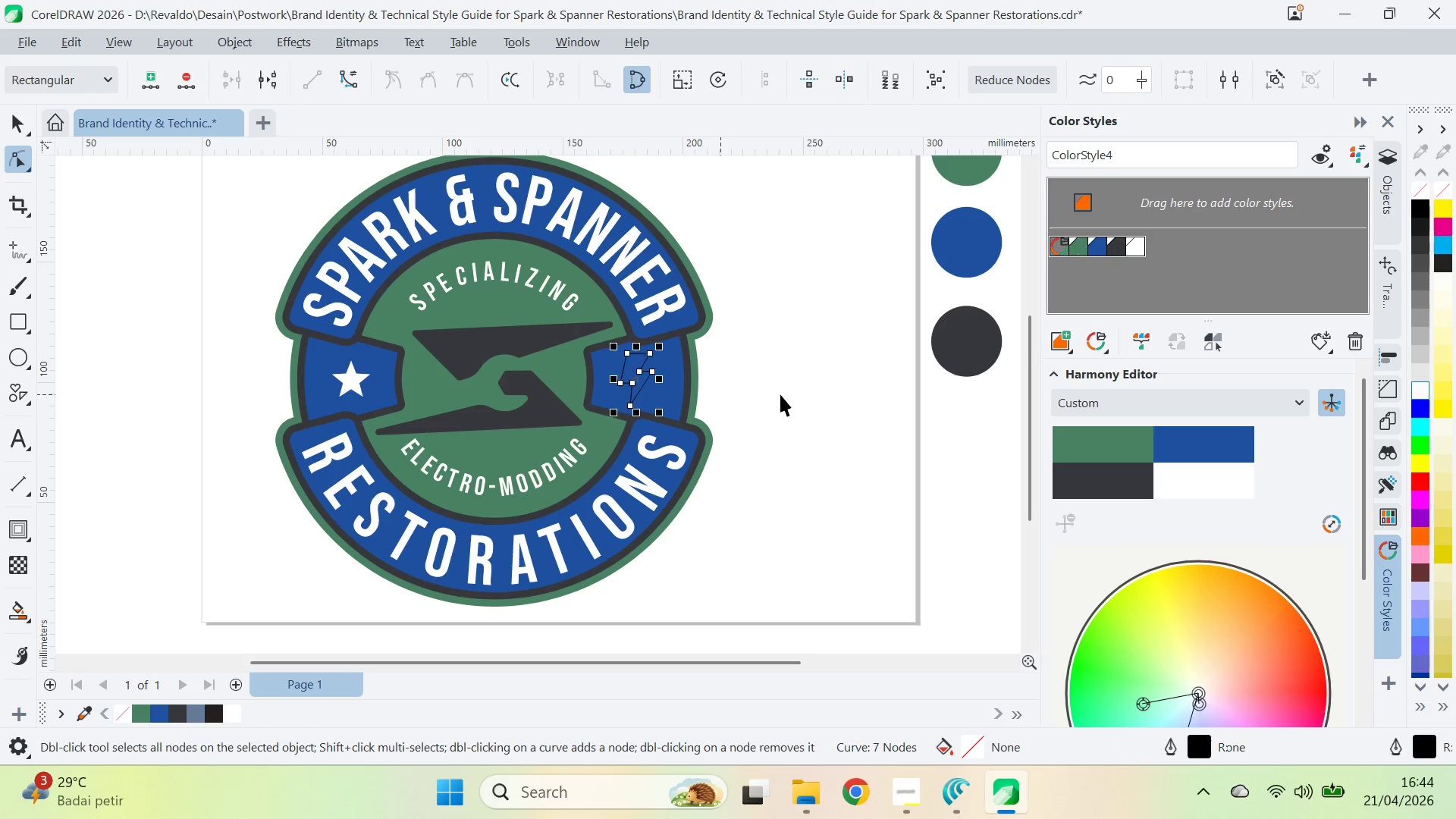 
left_click([780, 394])
 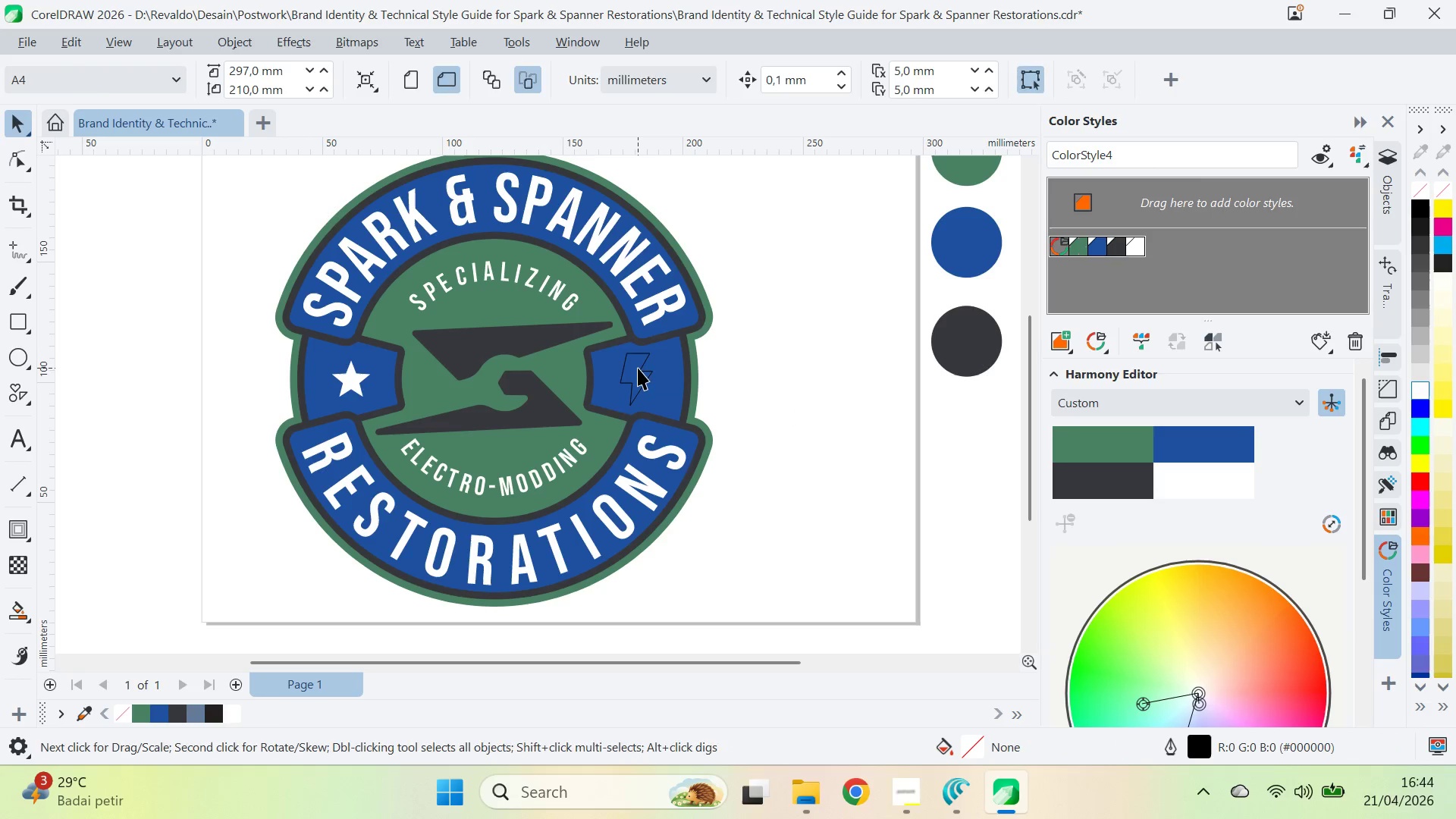 
key(Shift+ShiftLeft)
 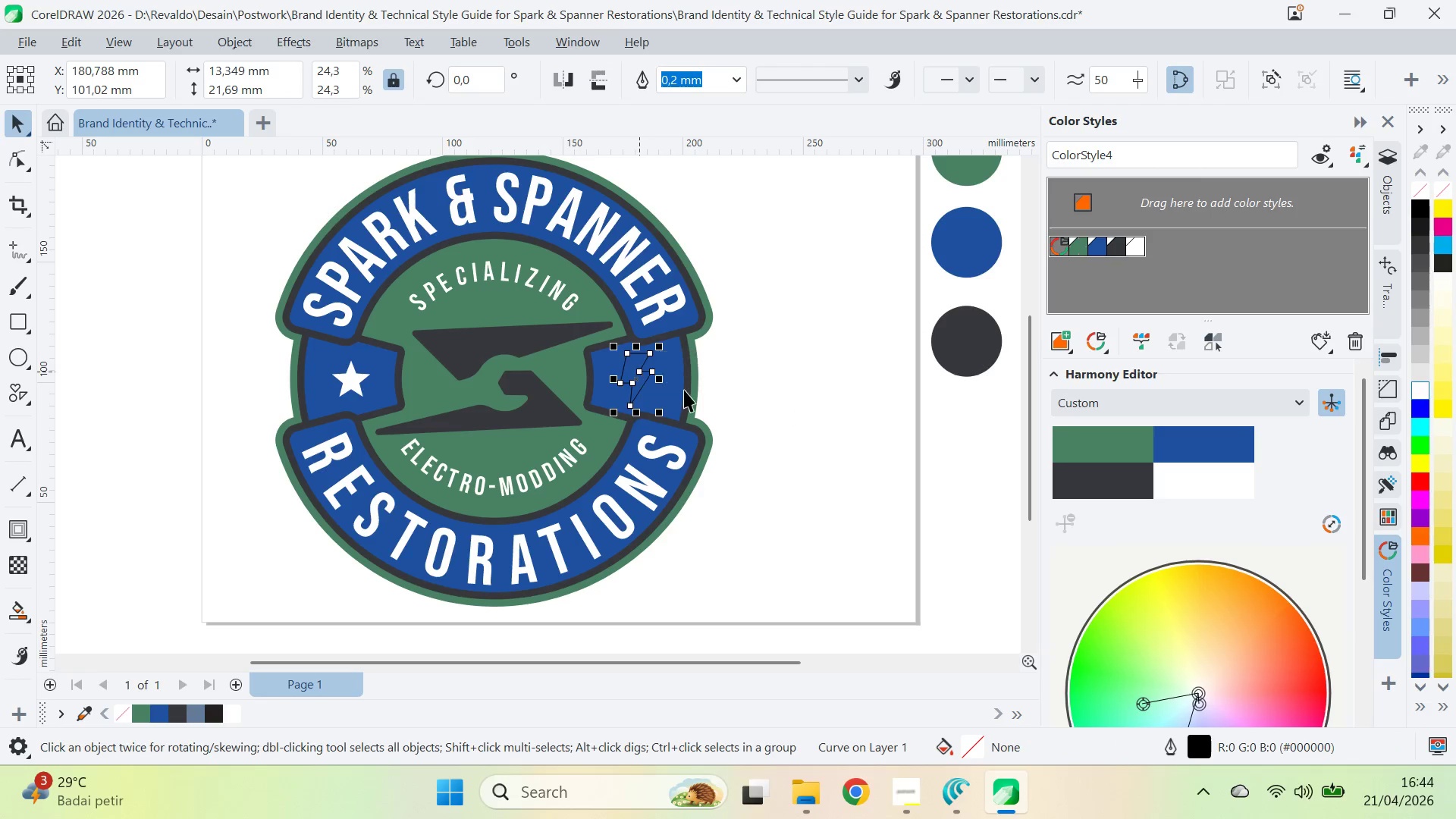 
double_click([685, 391])
 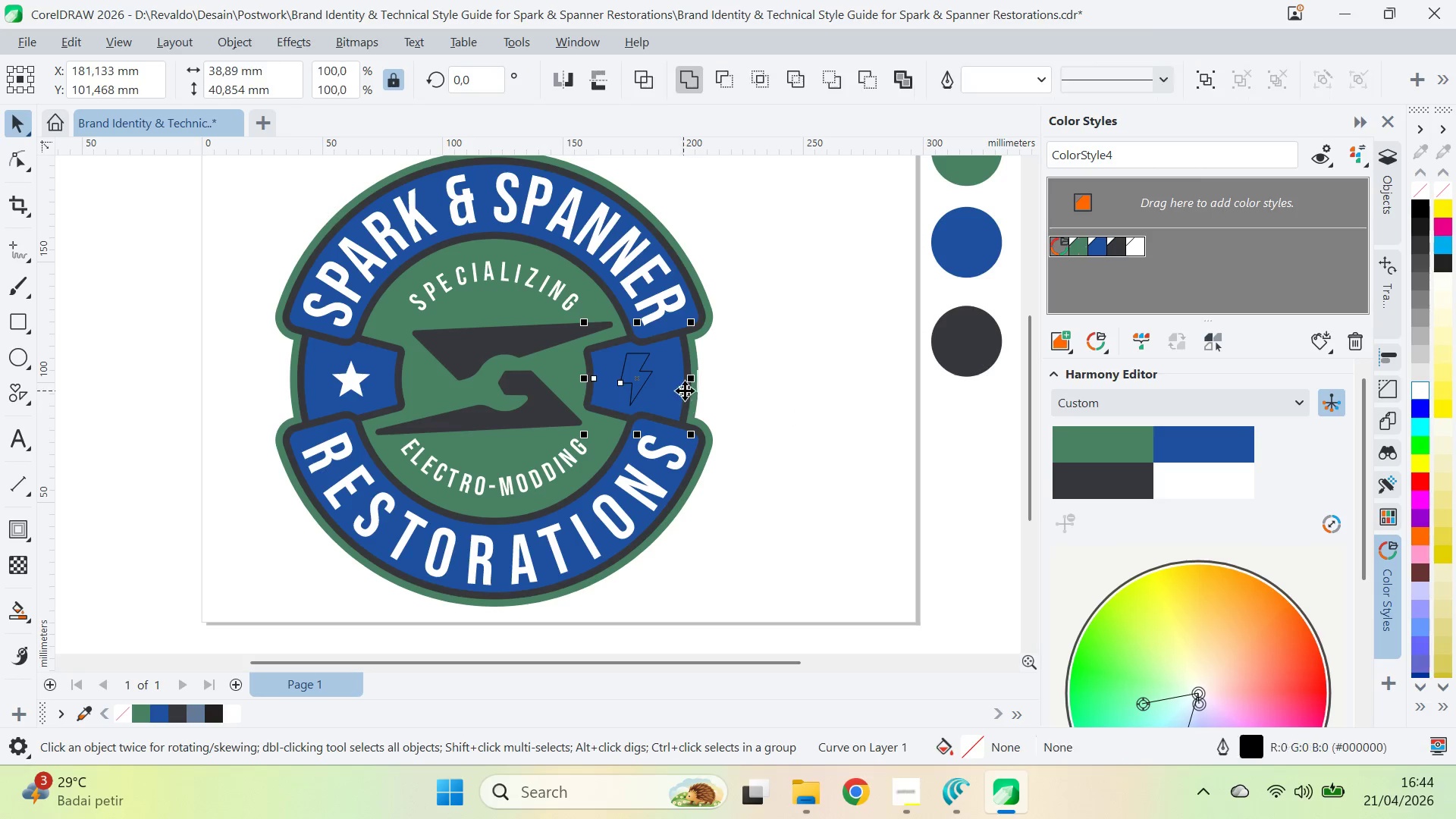 
type(ce)
 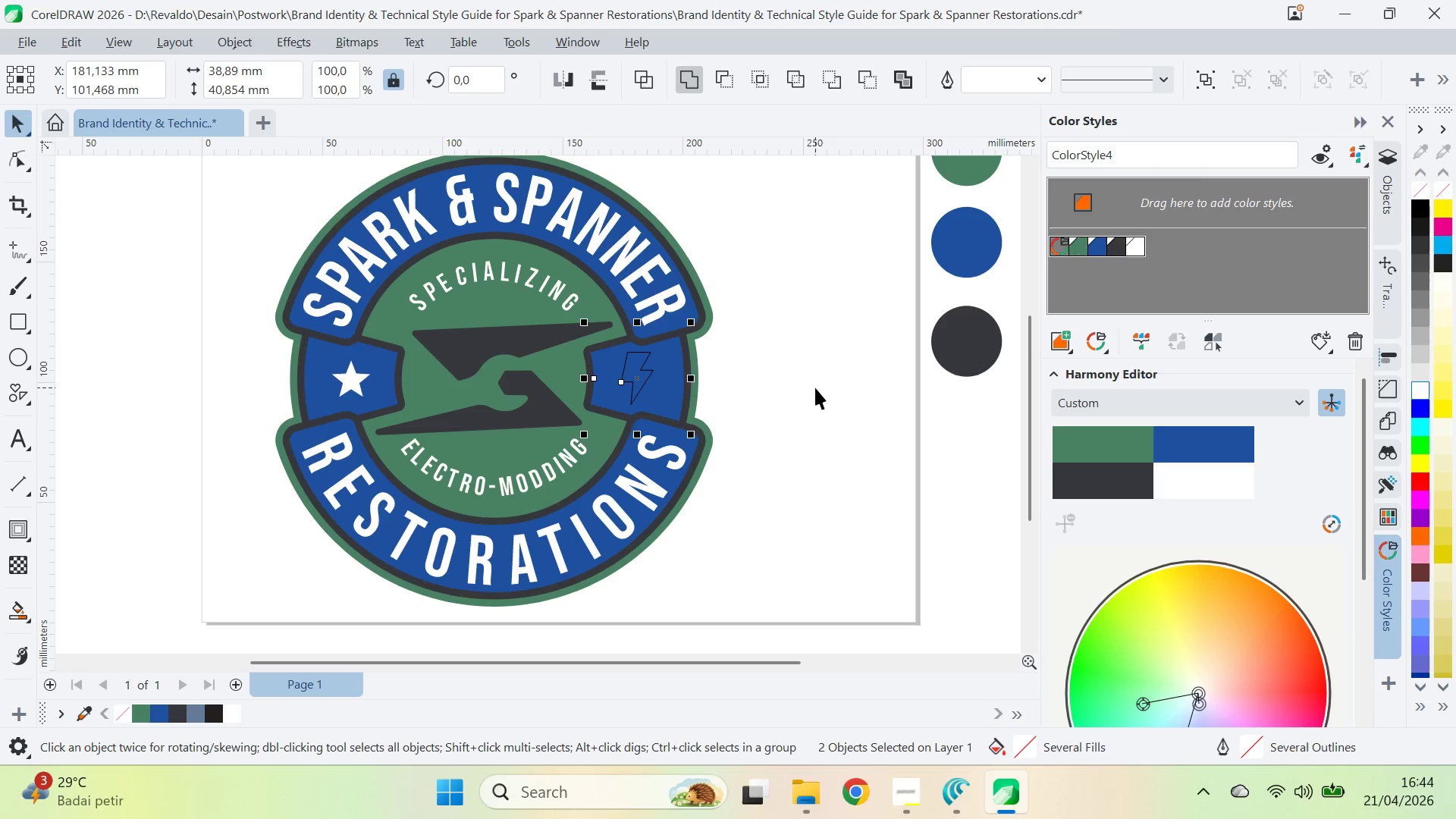 
left_click_drag(start_coordinate=[815, 388], to_coordinate=[799, 385])
 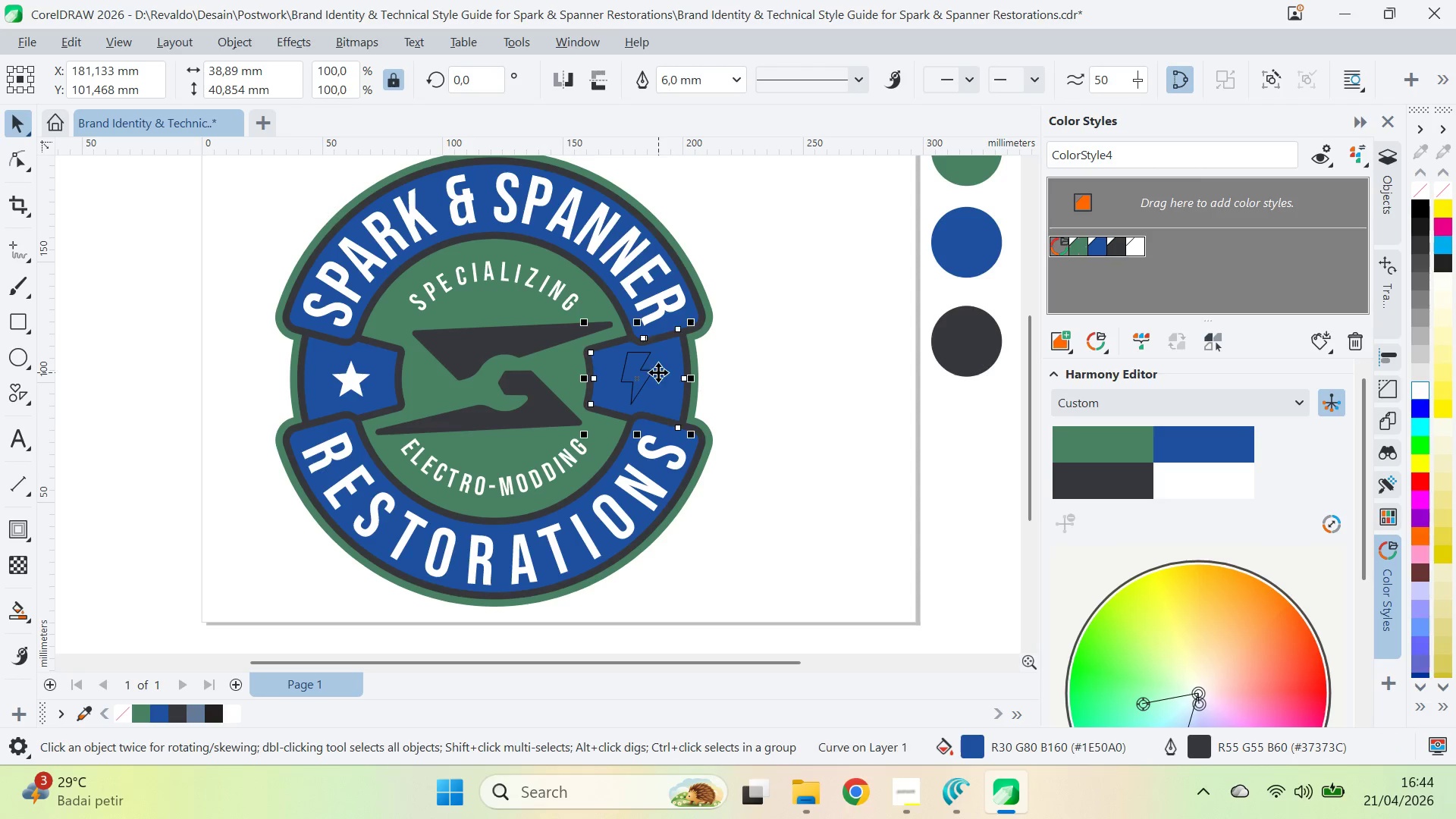 
triple_click([647, 372])
 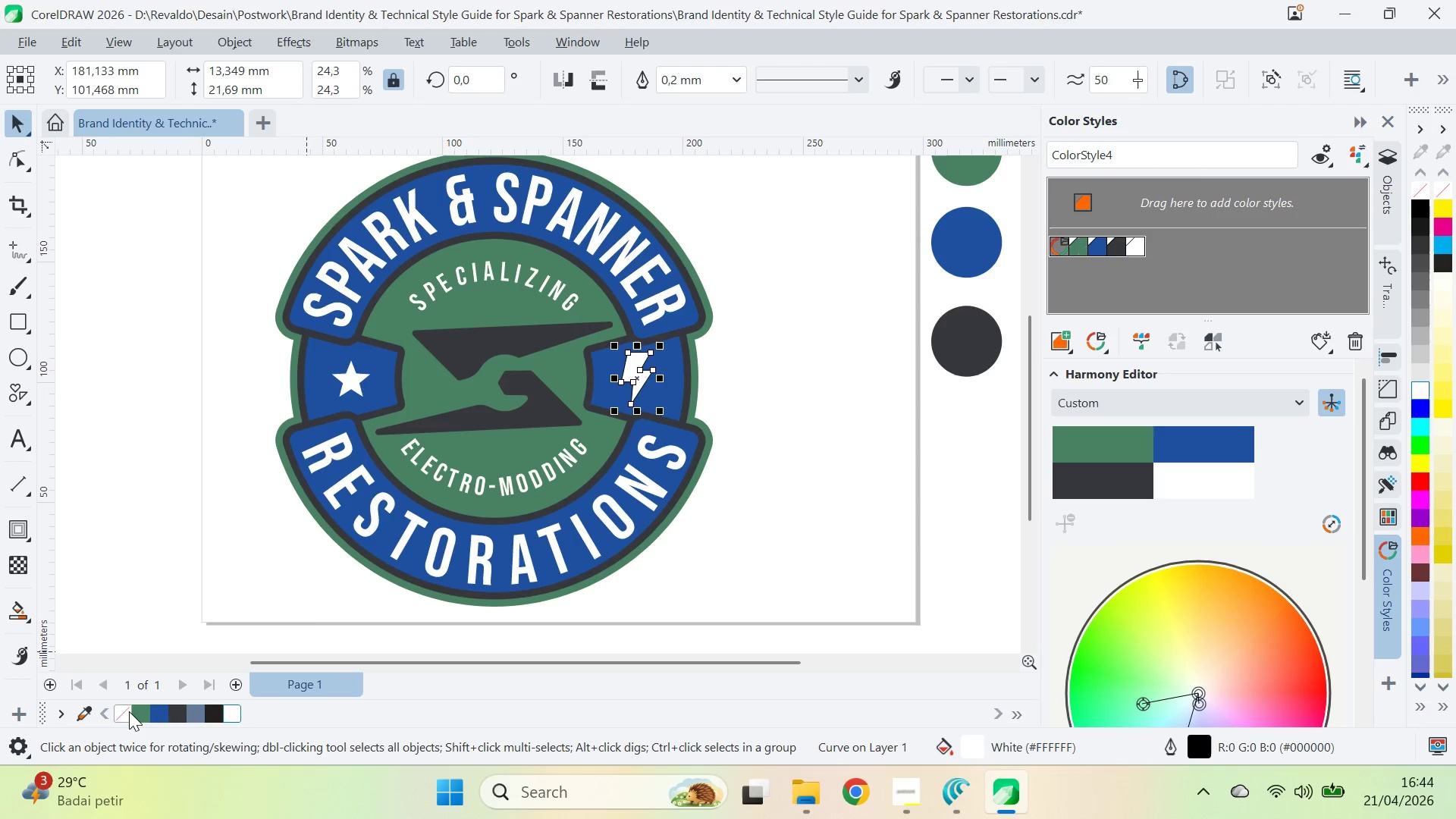 
left_click([200, 479])
 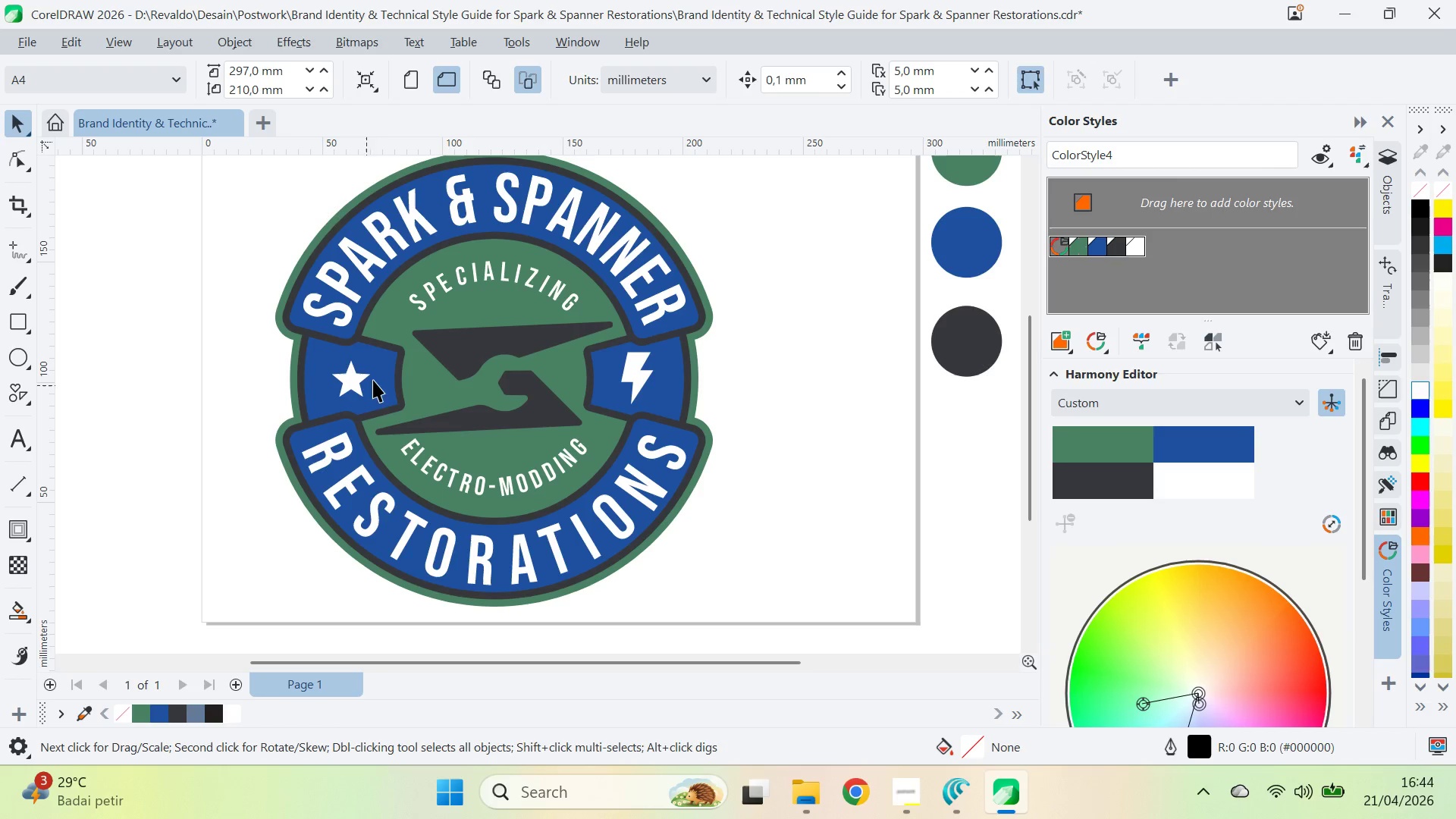 
left_click([353, 385])
 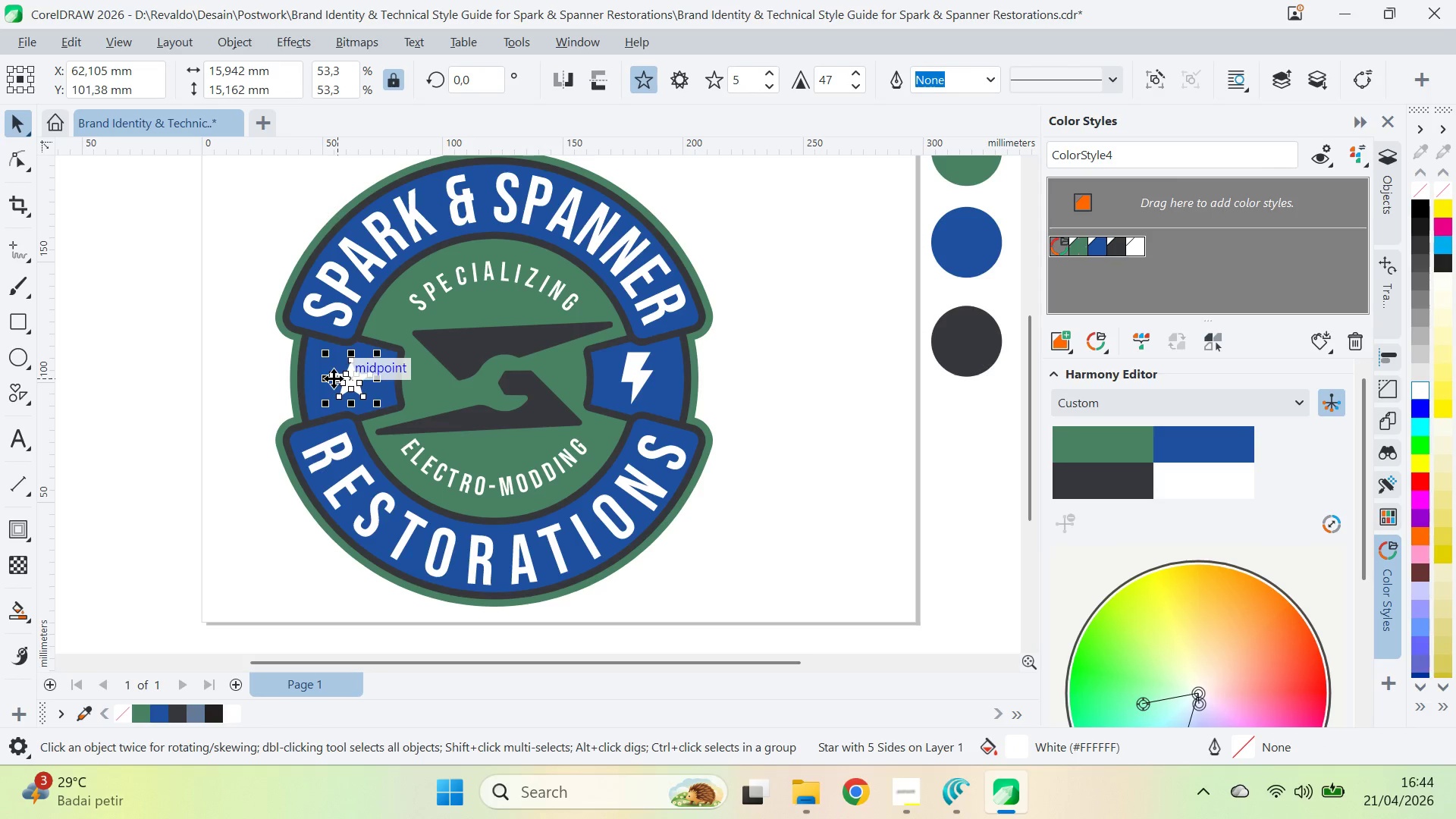 
key(Delete)
 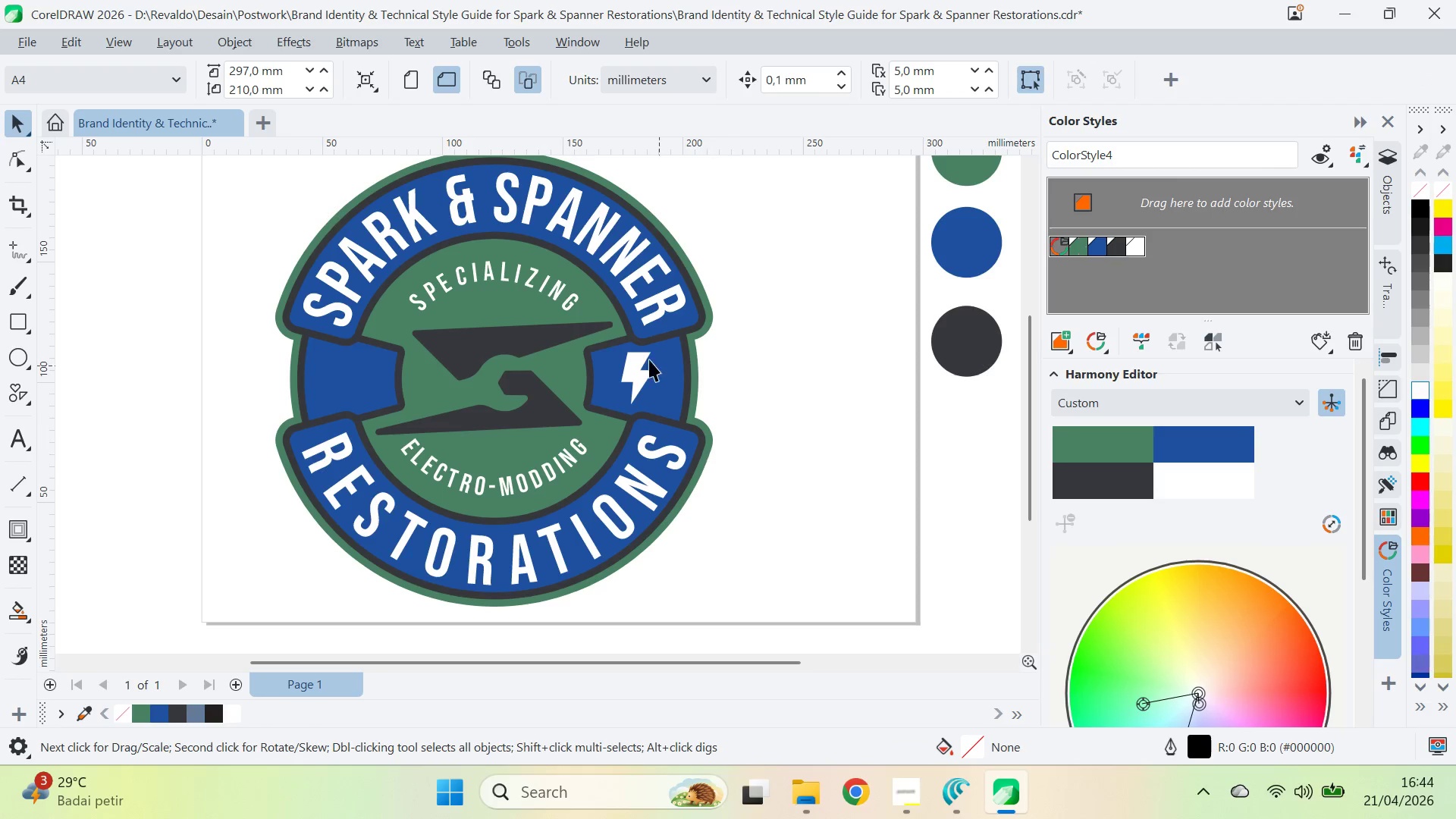 
left_click_drag(start_coordinate=[639, 375], to_coordinate=[582, 381])
 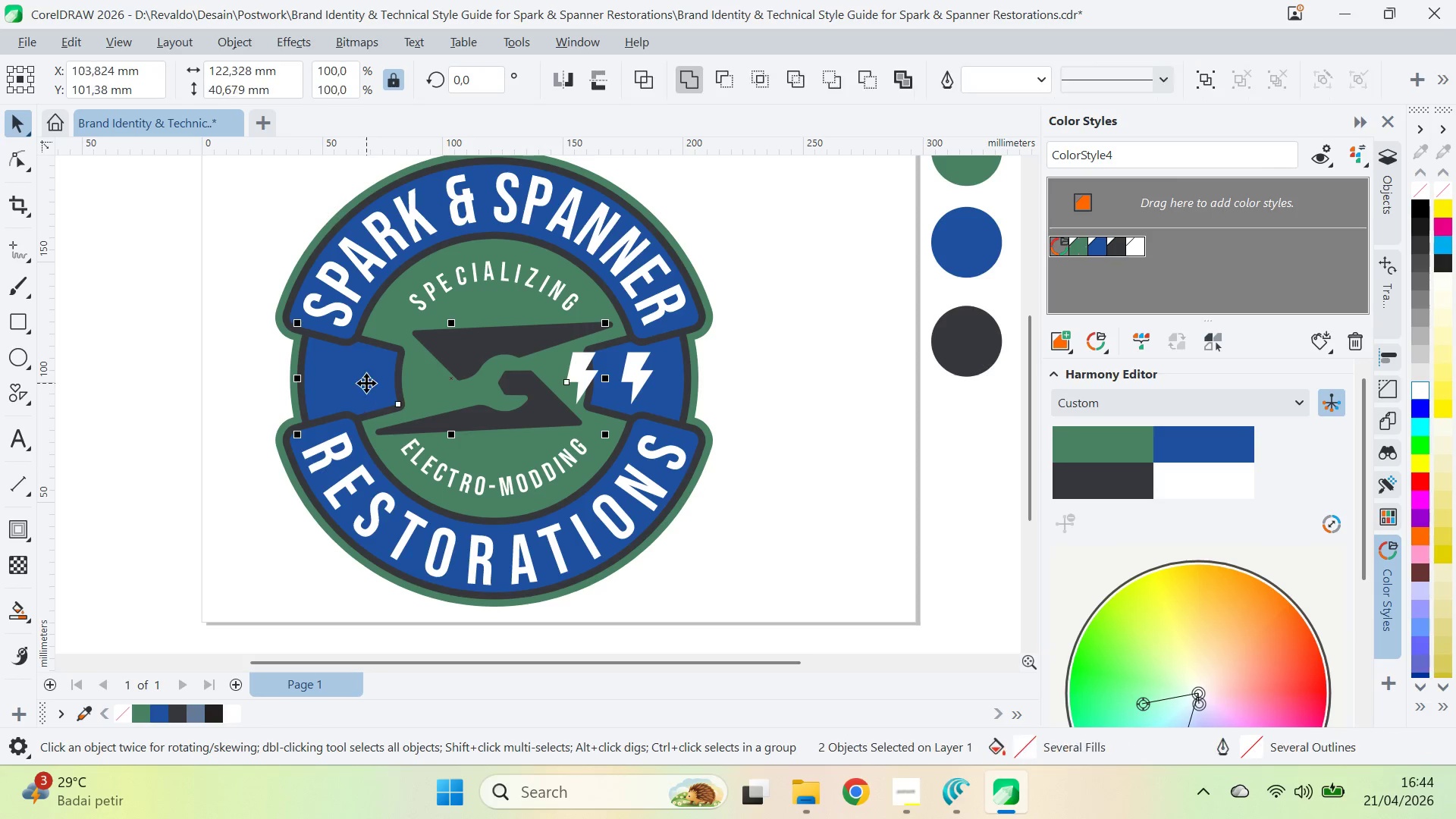 
hold_key(key=ShiftLeft, duration=0.94)
right_click([582, 381])
 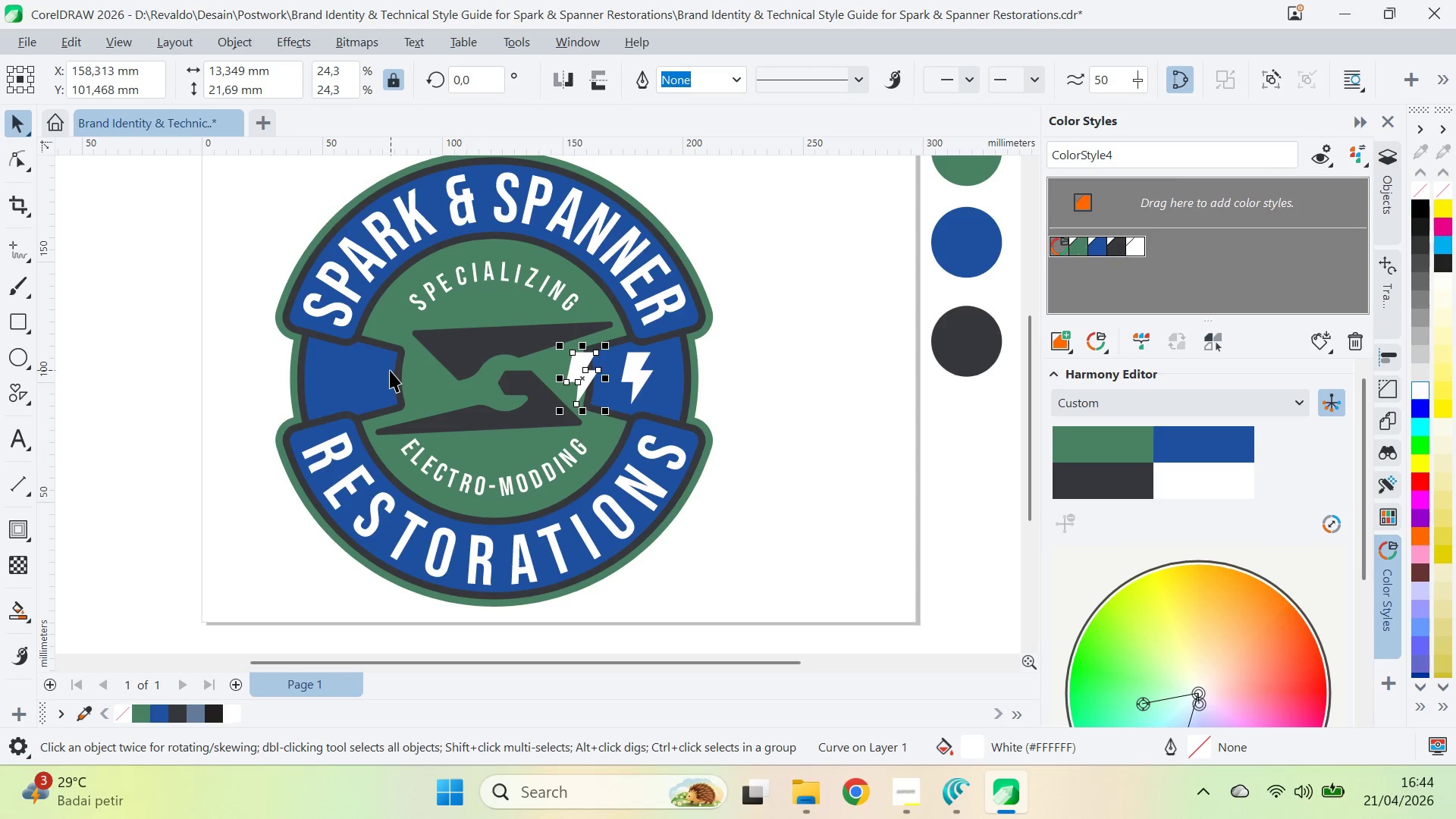 
left_click([582, 381])
 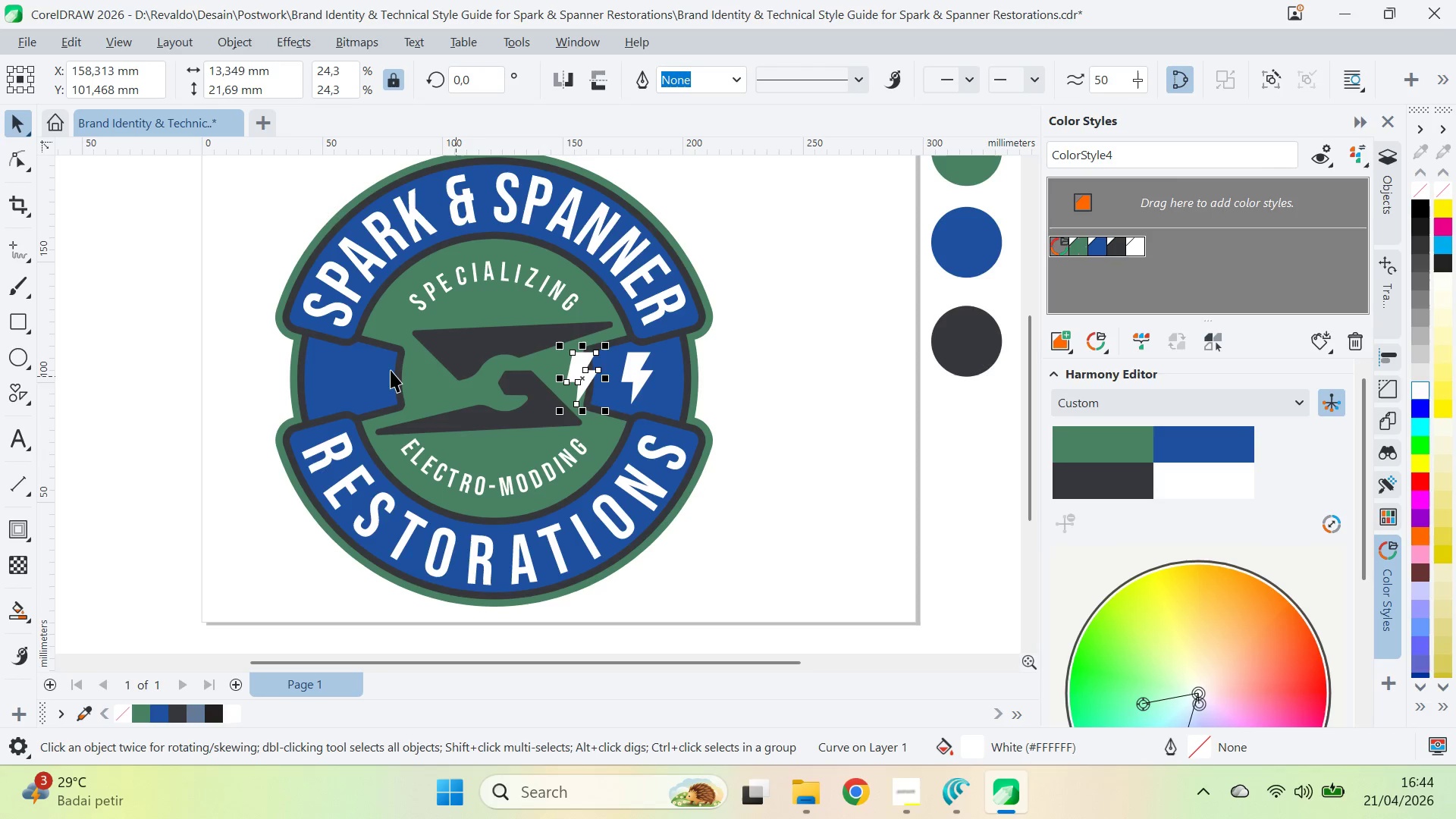 
left_click([366, 383])
 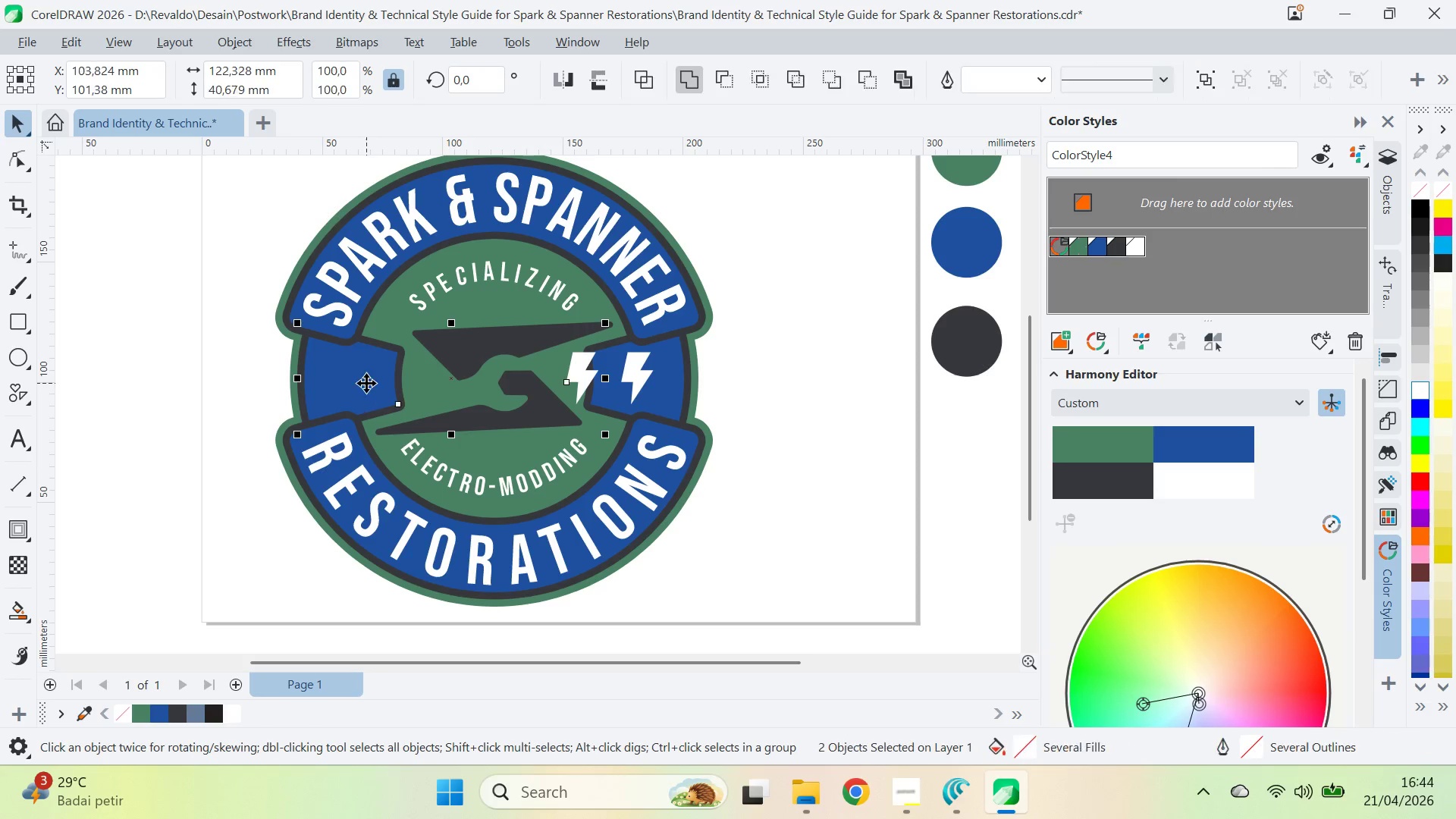 
type(ce)
 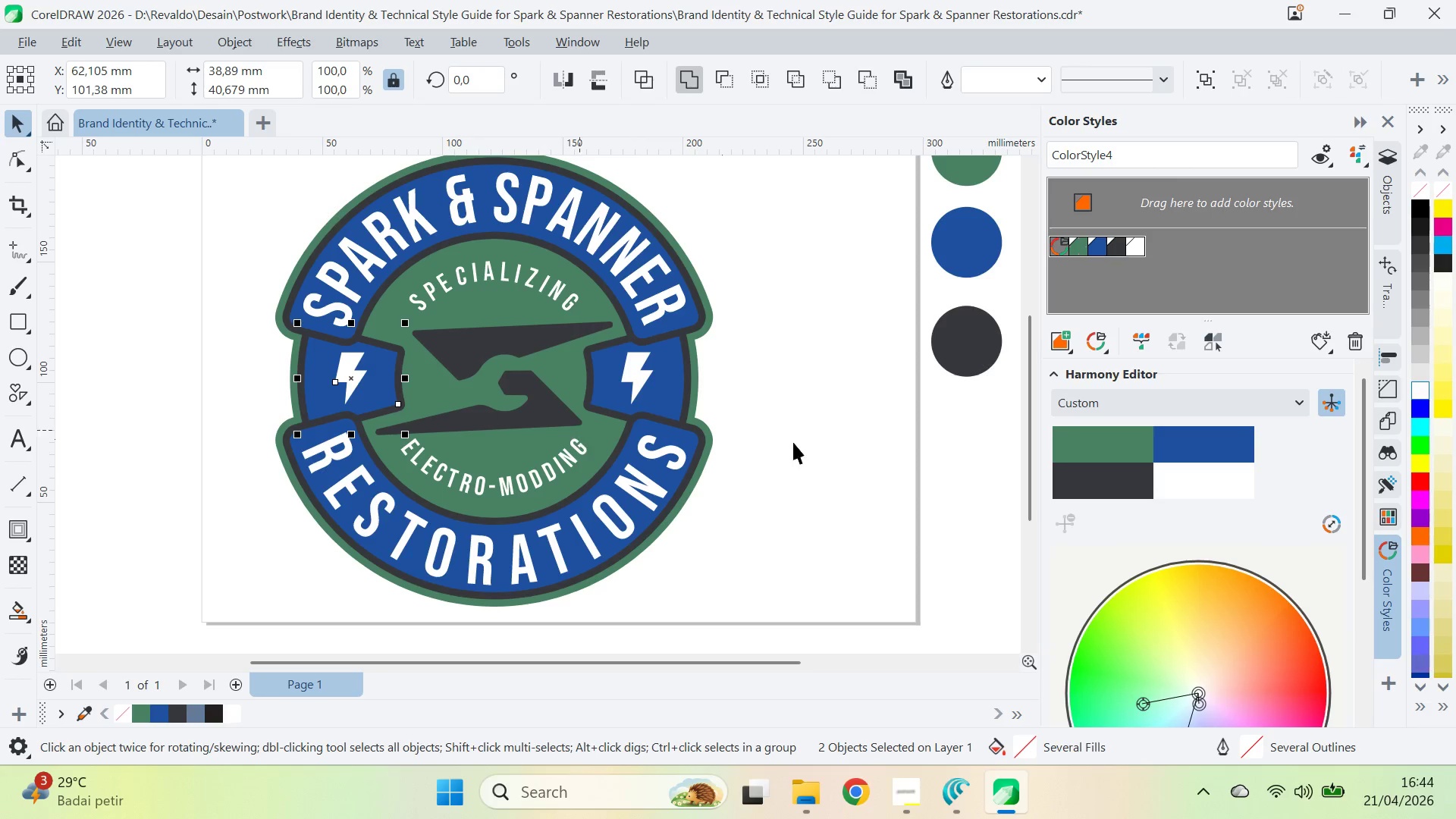 
left_click([813, 435])
 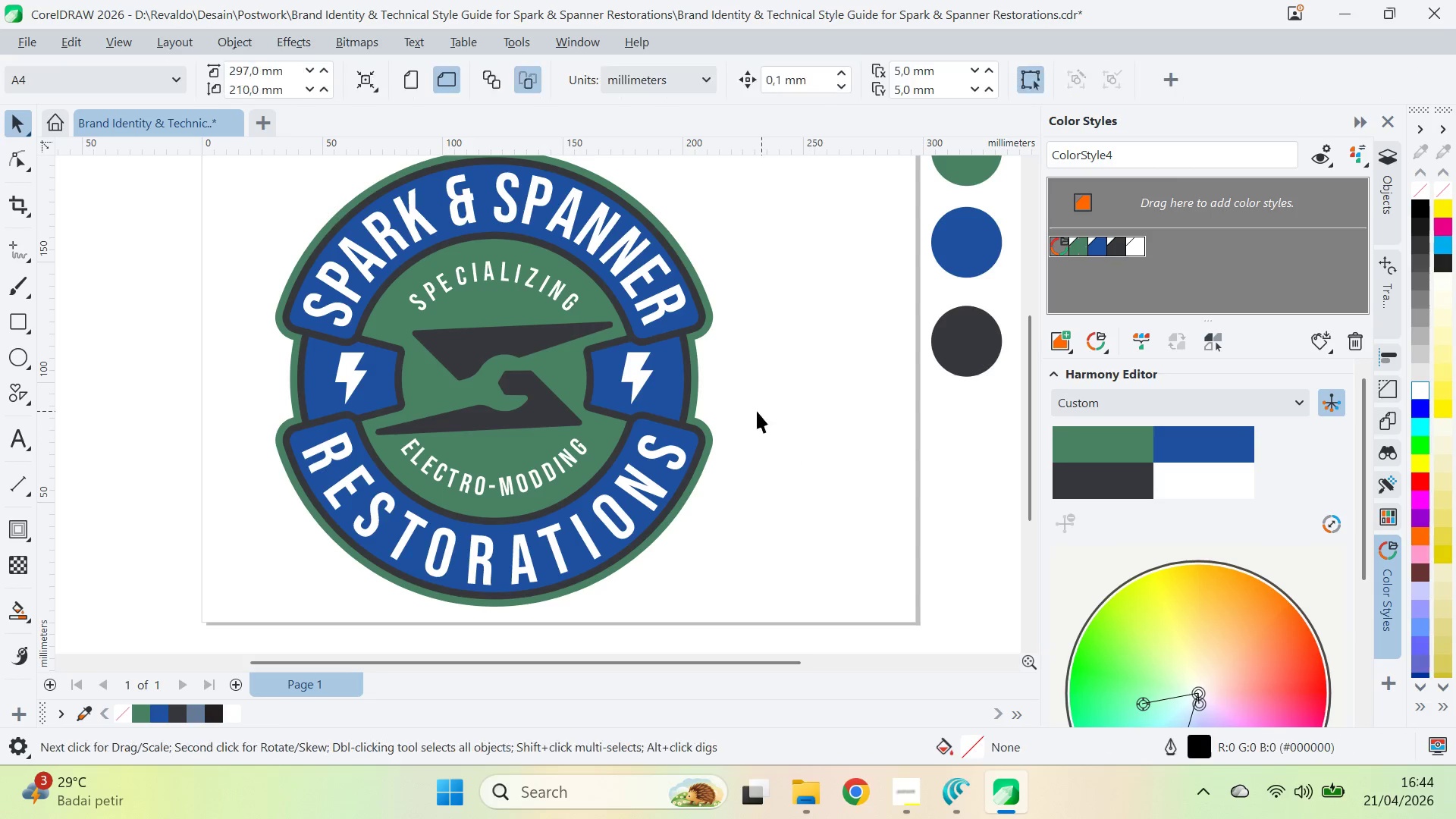 
type(zqv)
 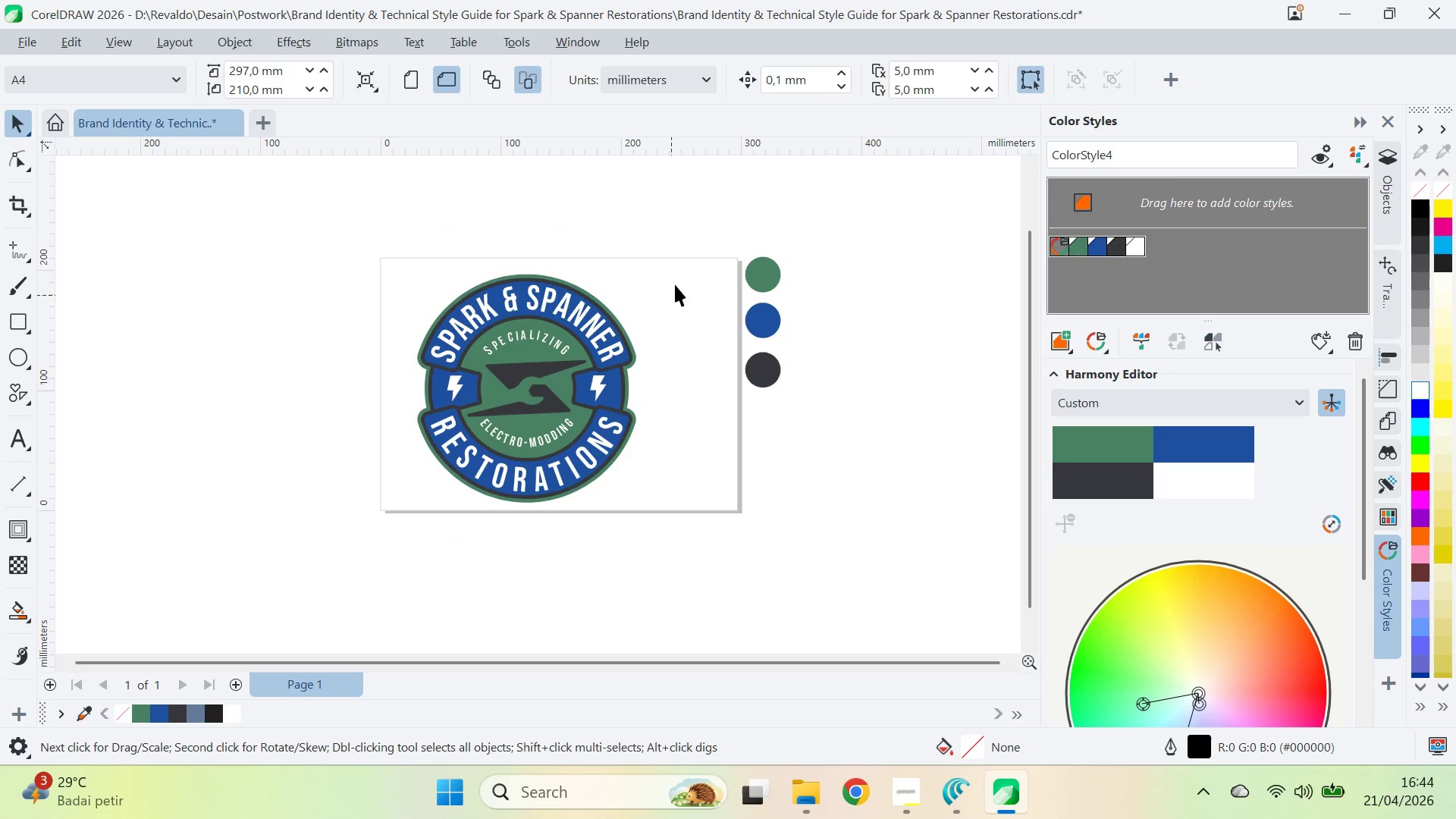 
left_click_drag(start_coordinate=[744, 433], to_coordinate=[755, 430])
 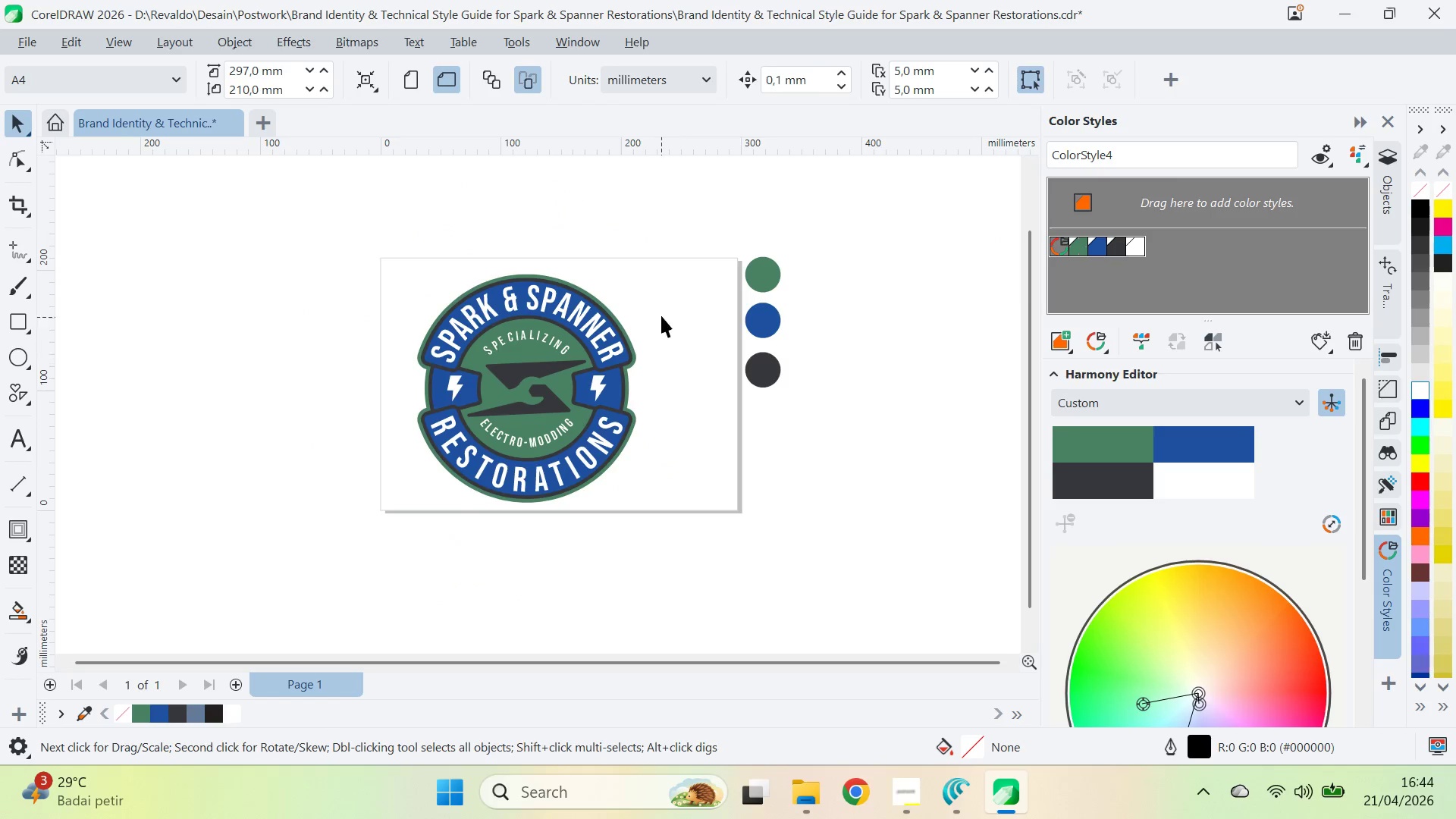 
left_click_drag(start_coordinate=[691, 242], to_coordinate=[356, 586])
 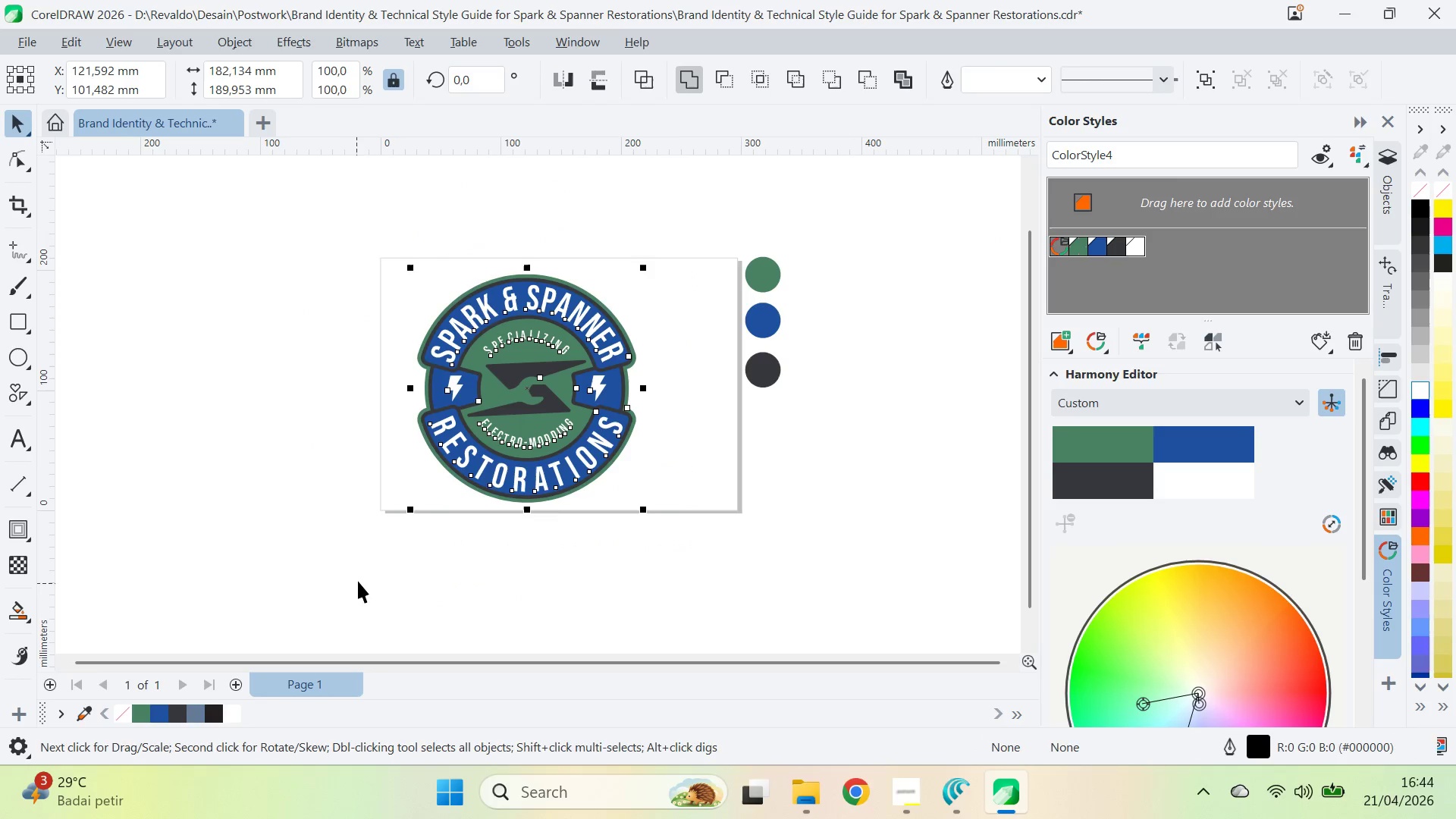 
key(Control+Q)
 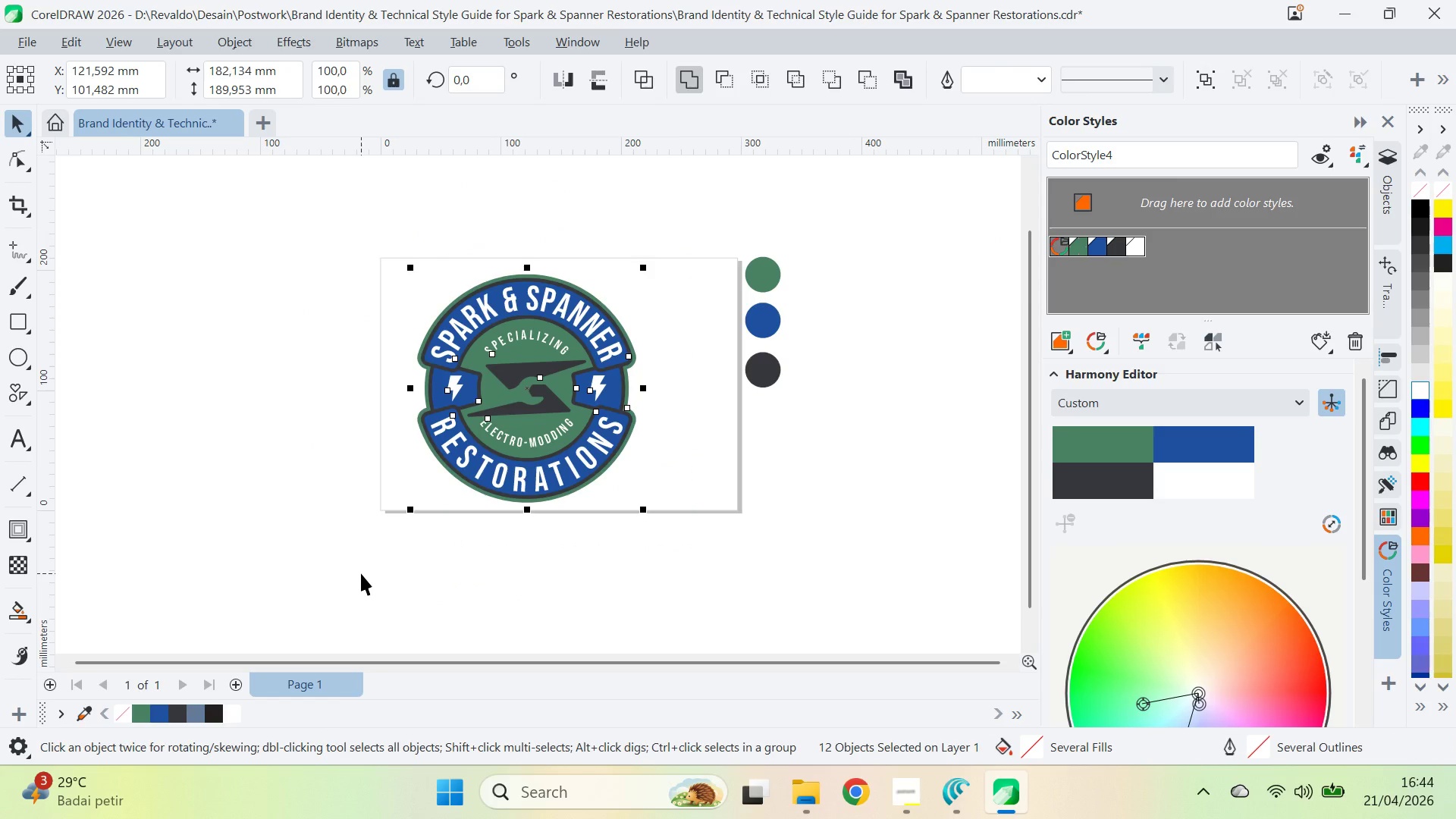 
key(Control+G)
 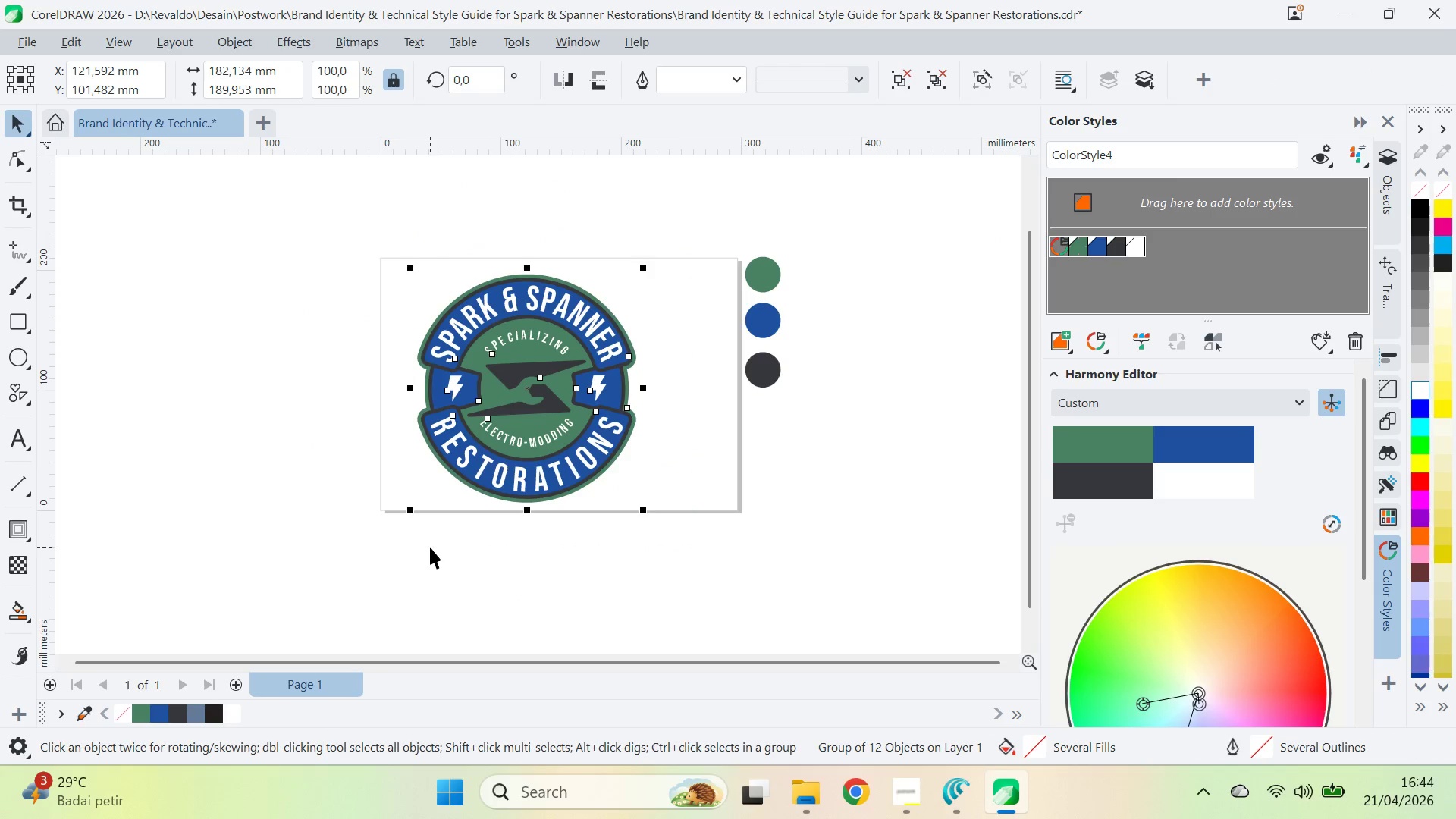 
type(qv)
 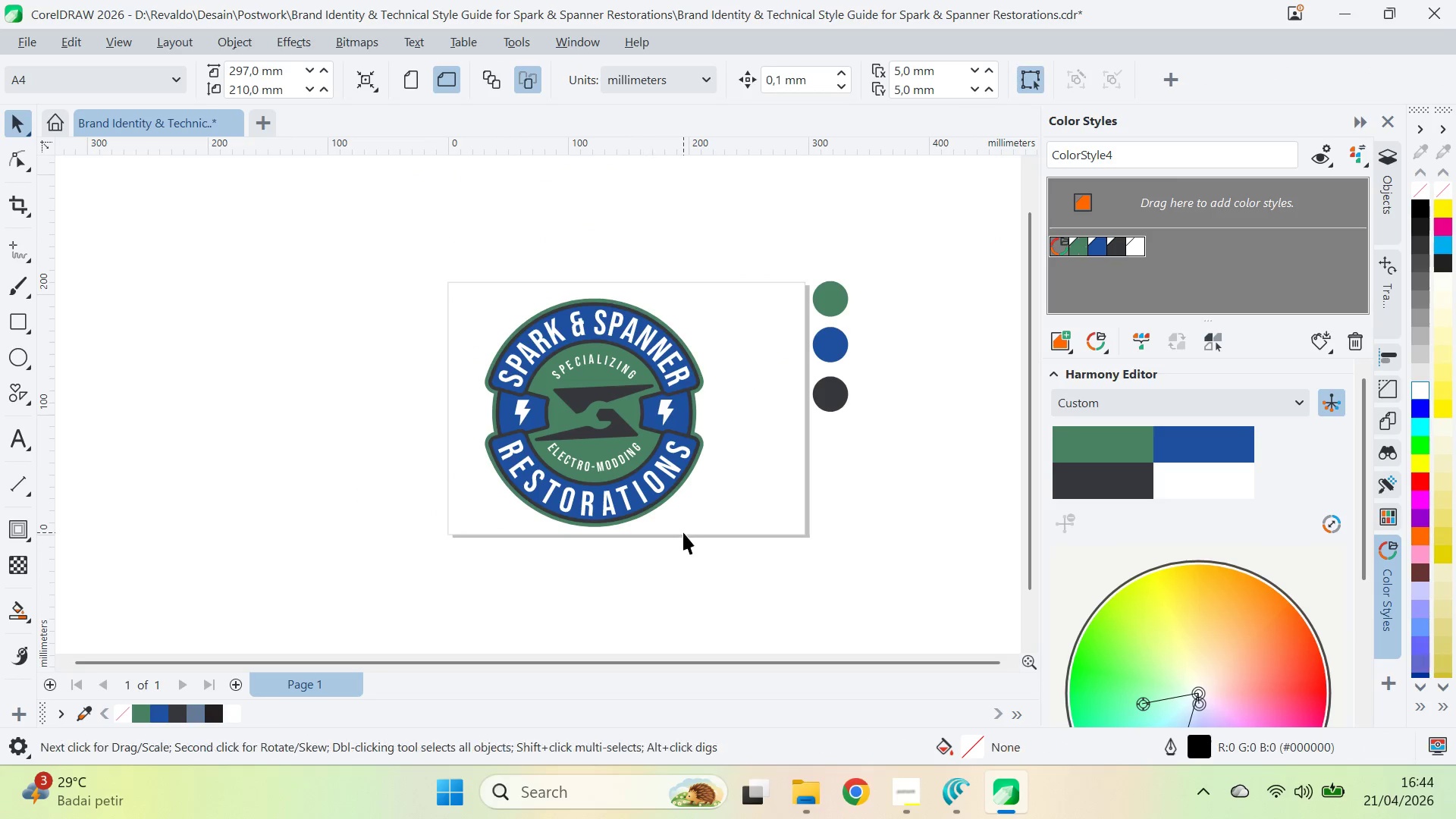 
left_click_drag(start_coordinate=[446, 550], to_coordinate=[513, 574])
 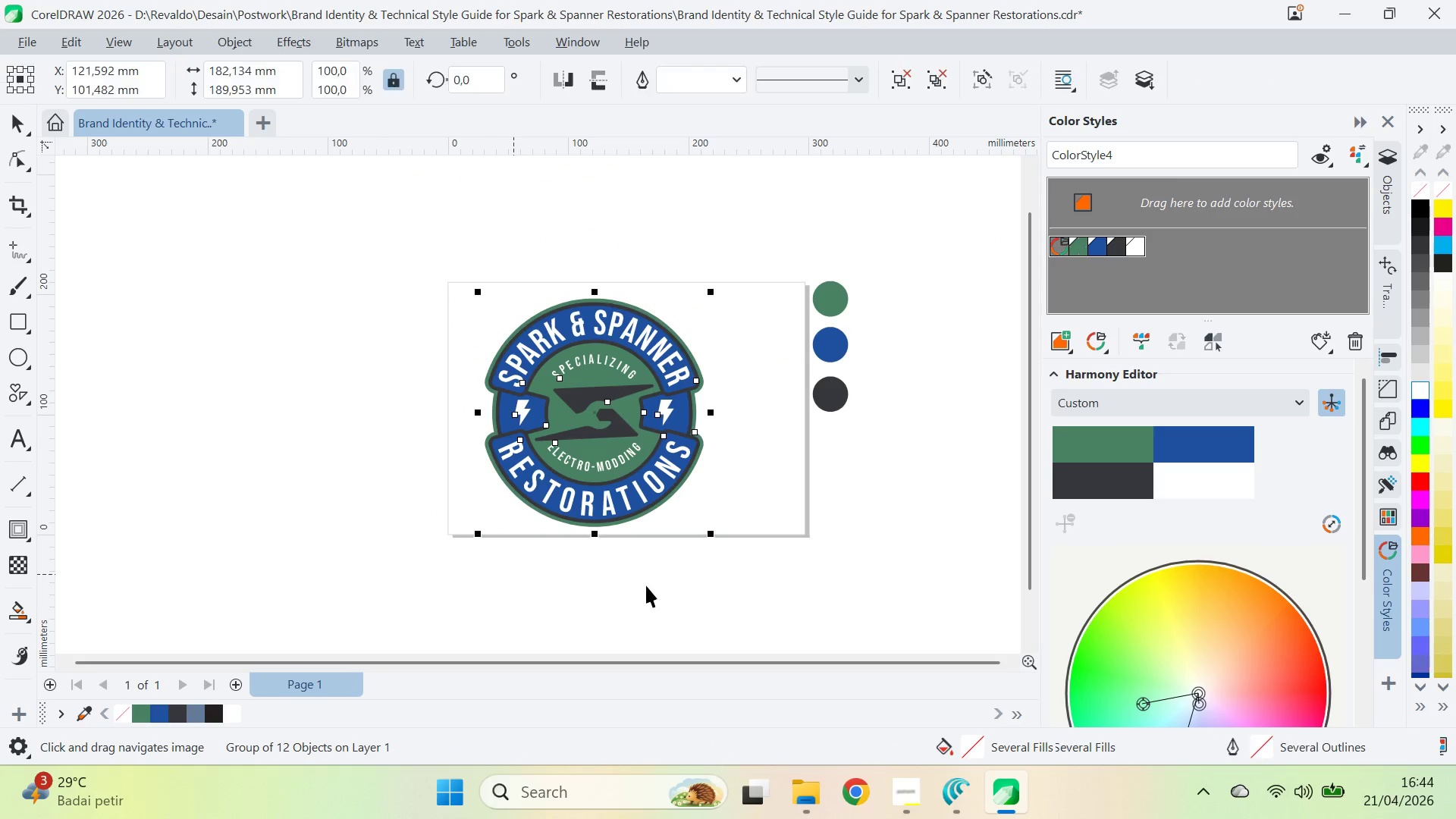 
double_click([648, 586])
 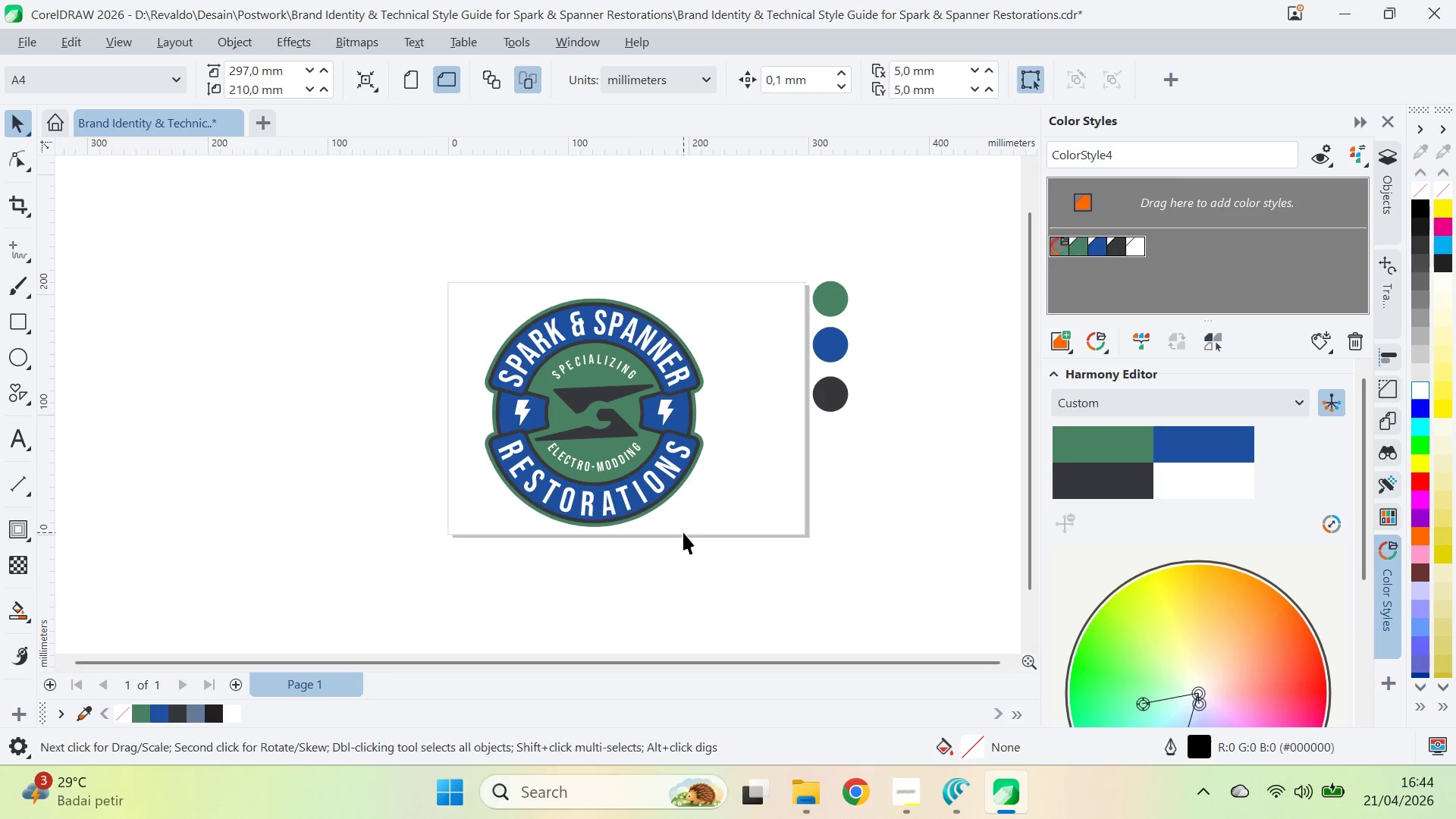 
hold_key(key=ShiftLeft, duration=0.45)
 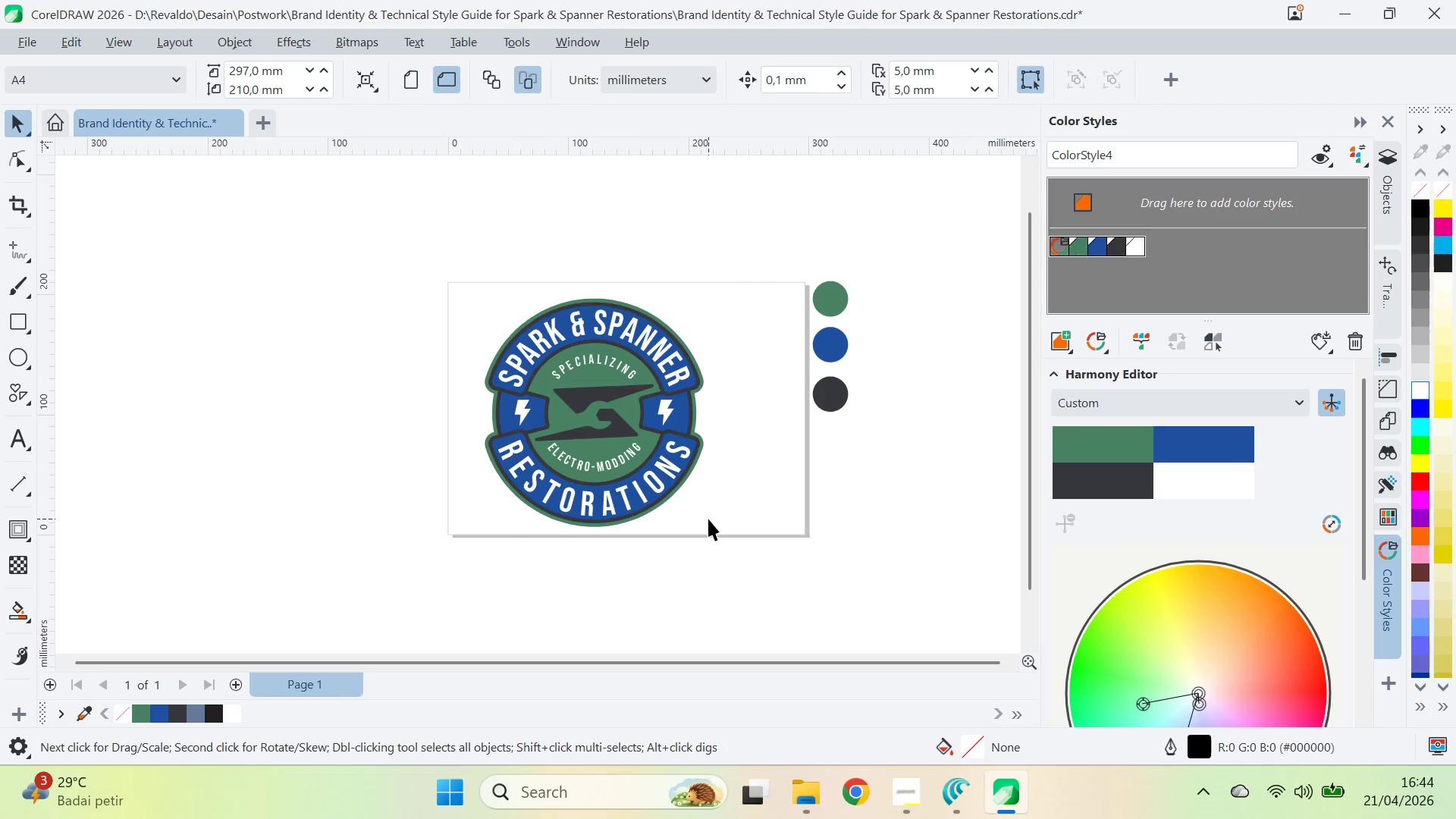 
hold_key(key=MetaLeft, duration=0.31)
 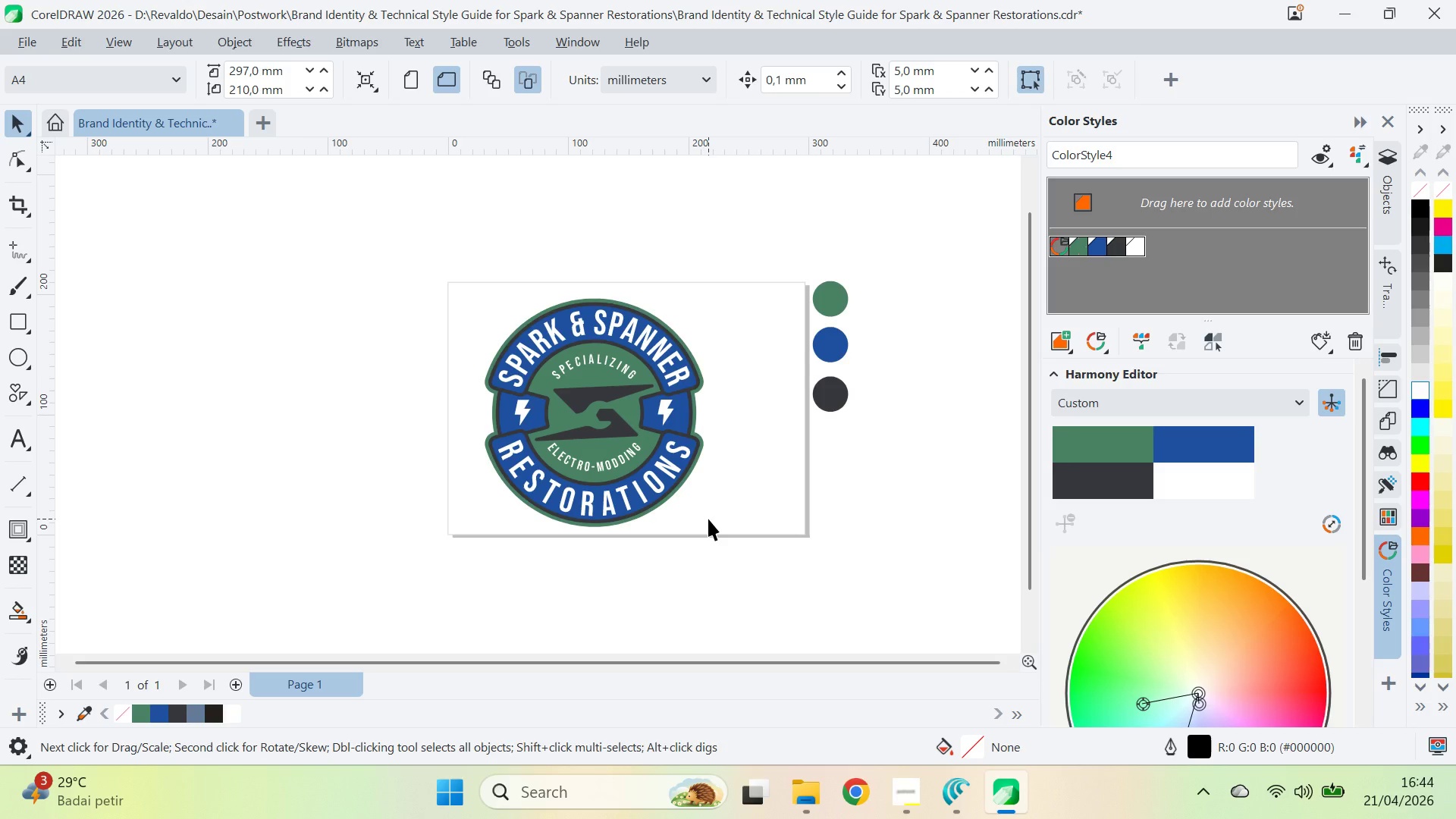 
key(Alt+V)
 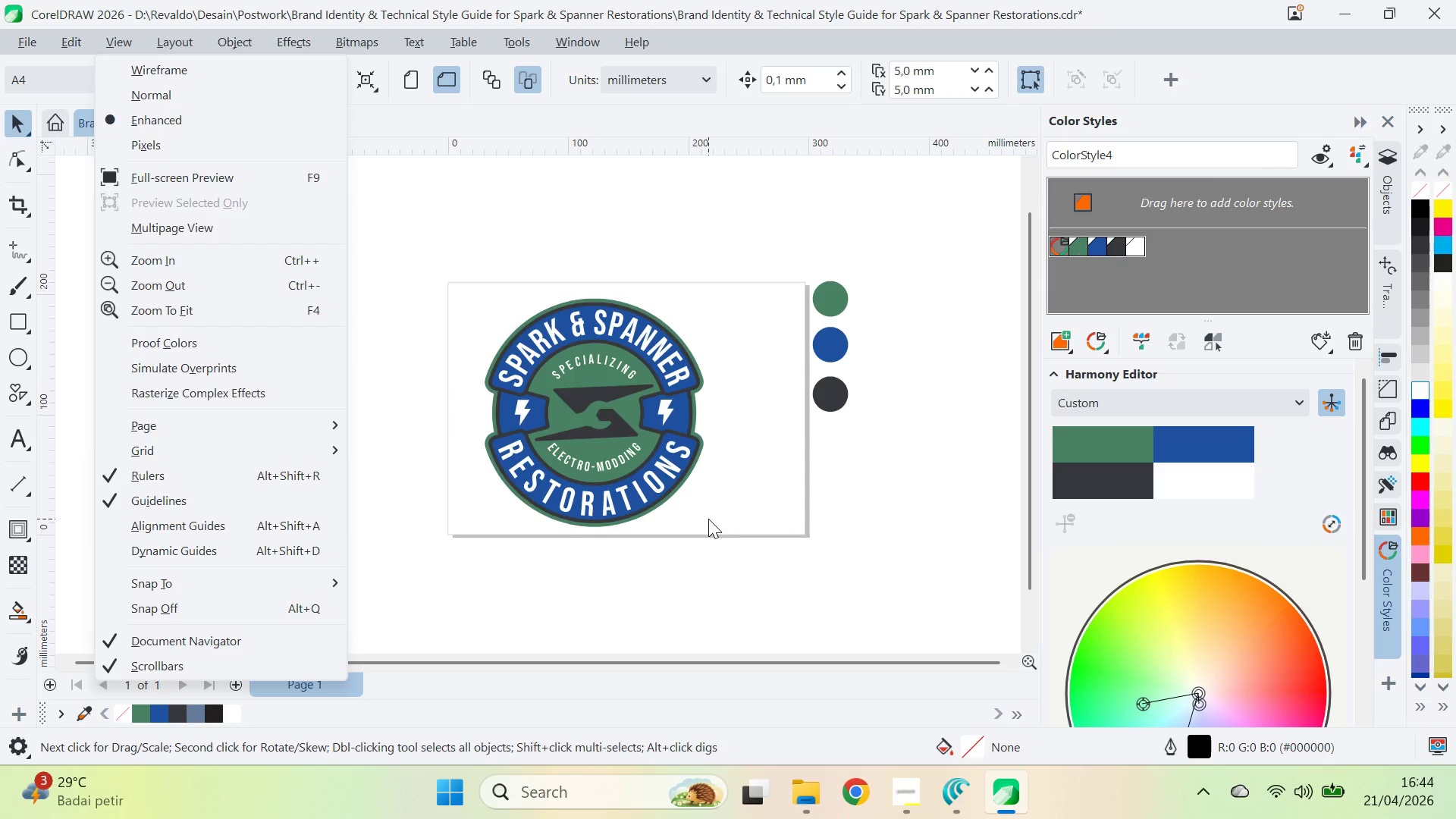 
key(W)
 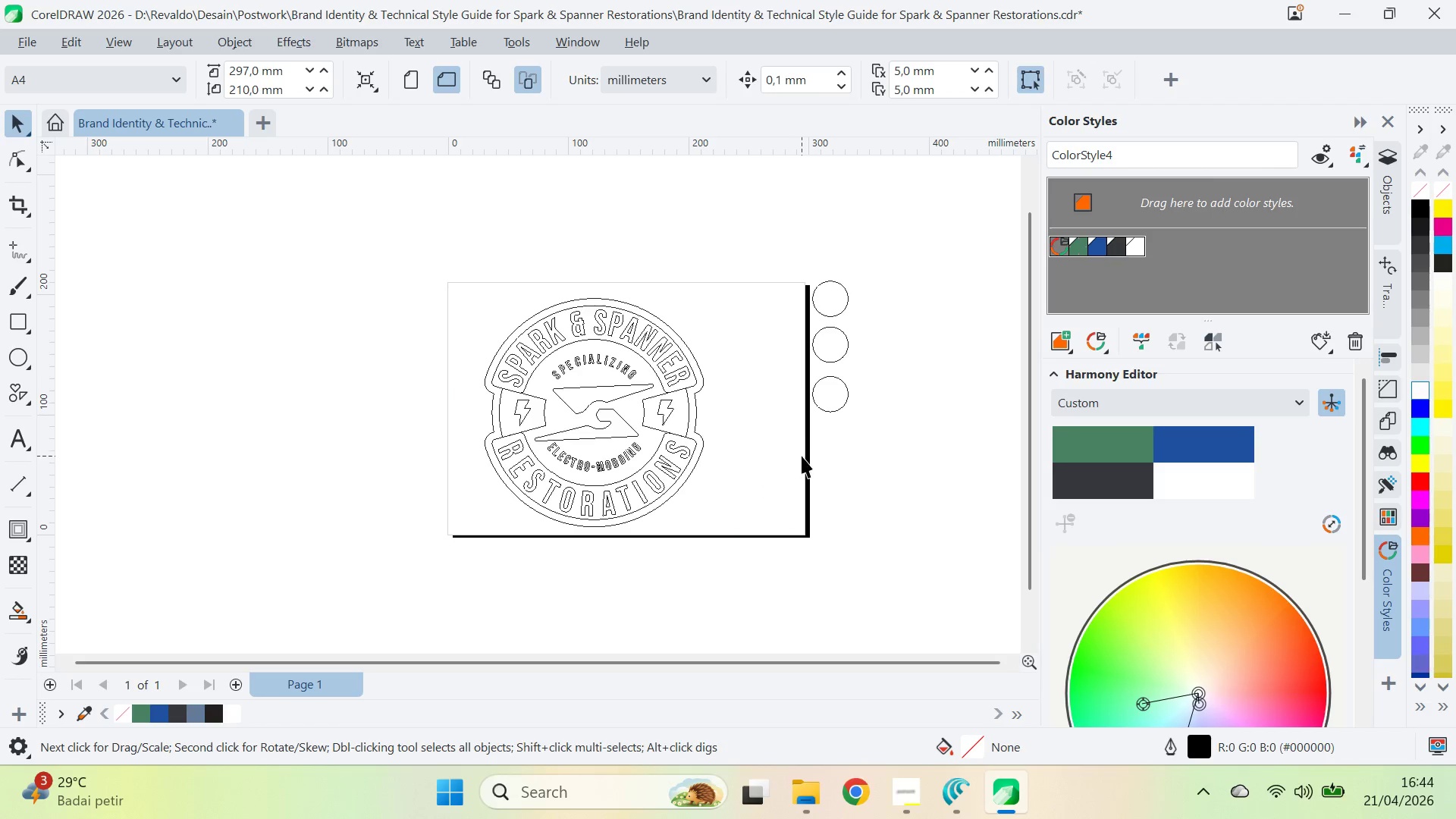 
scroll: coordinate [800, 455], scroll_direction: down, amount: 1.0
 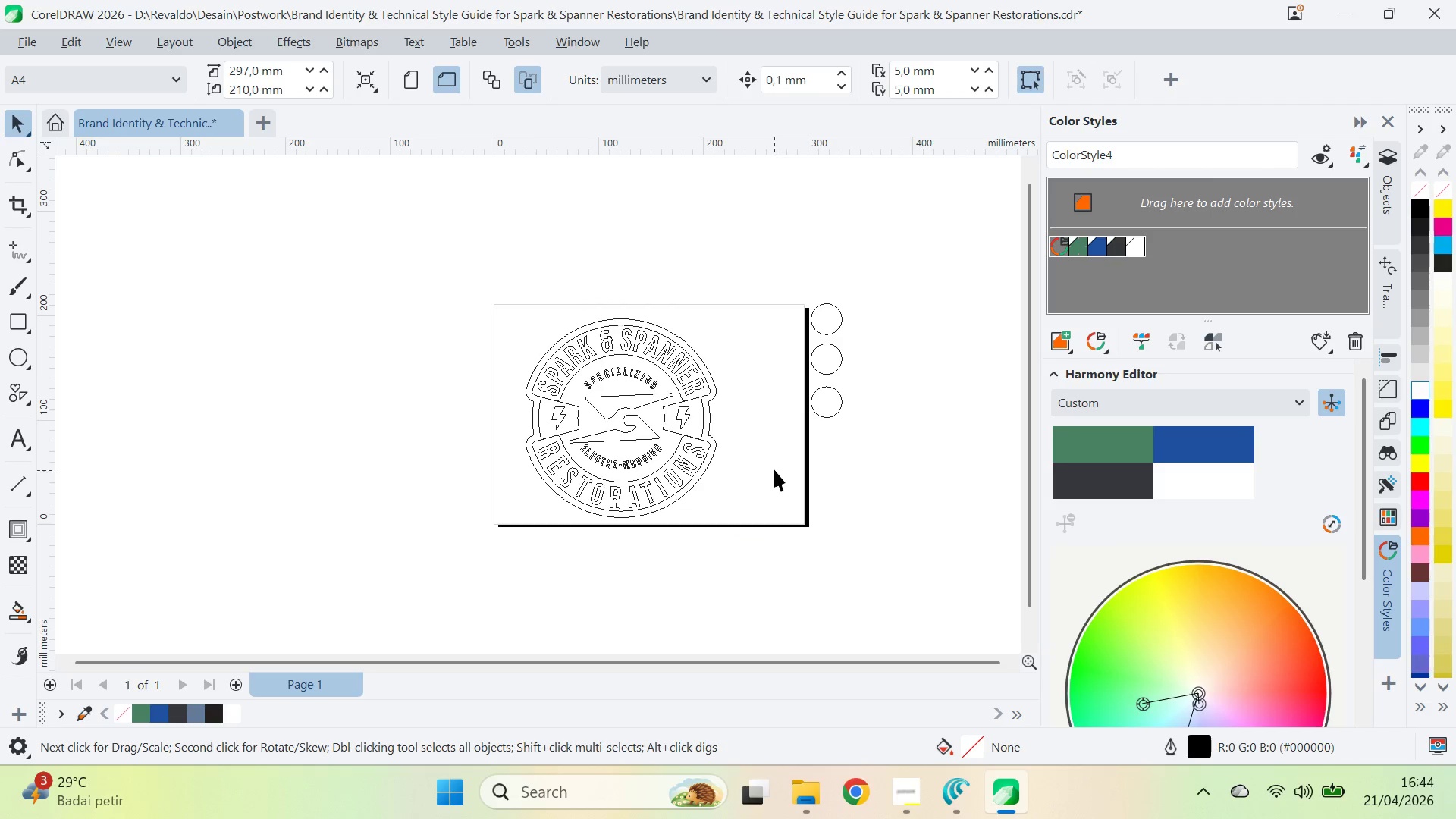 
scroll: coordinate [773, 466], scroll_direction: up, amount: 2.0
 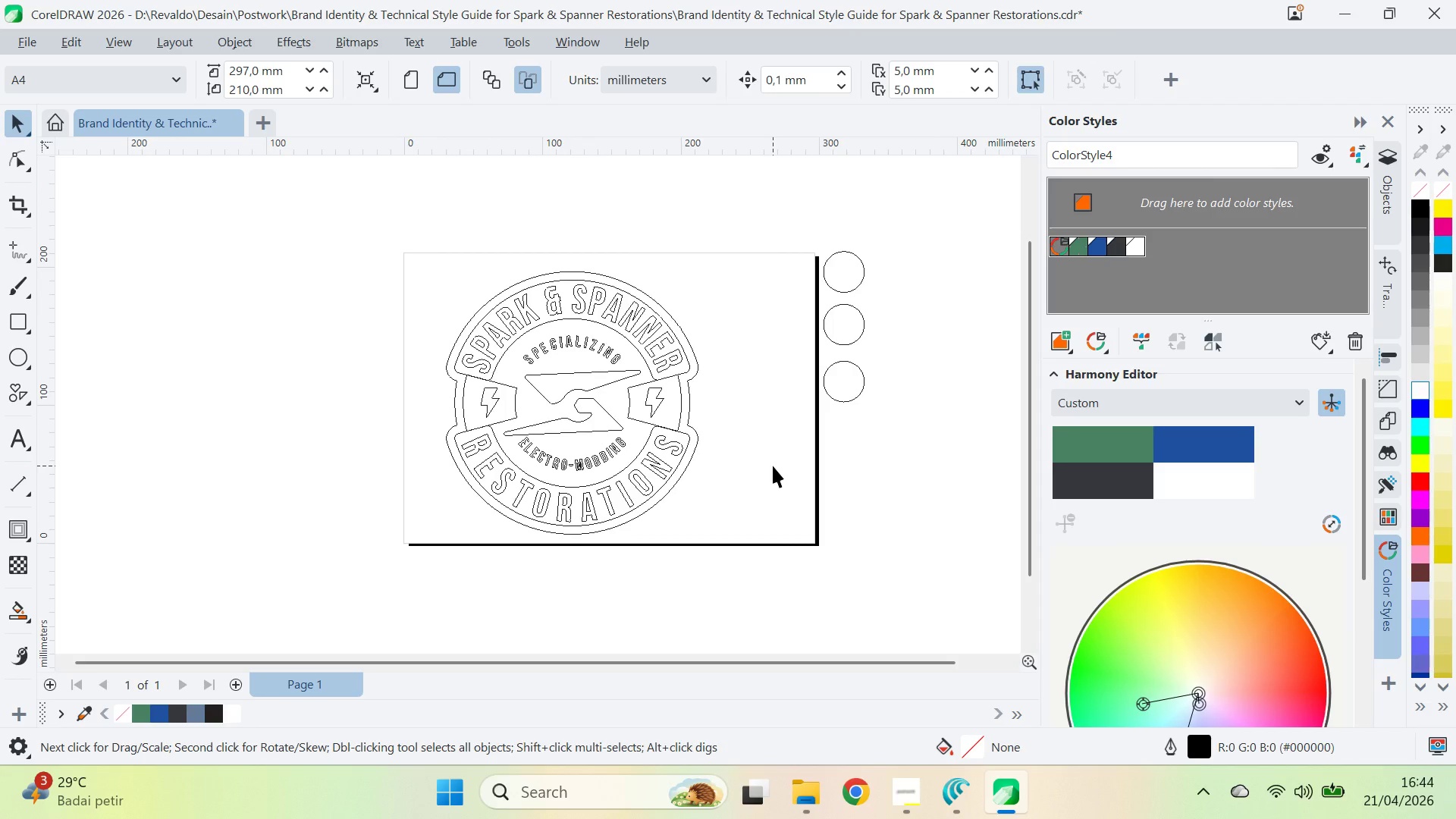 
key(Meta+Shift+S)
 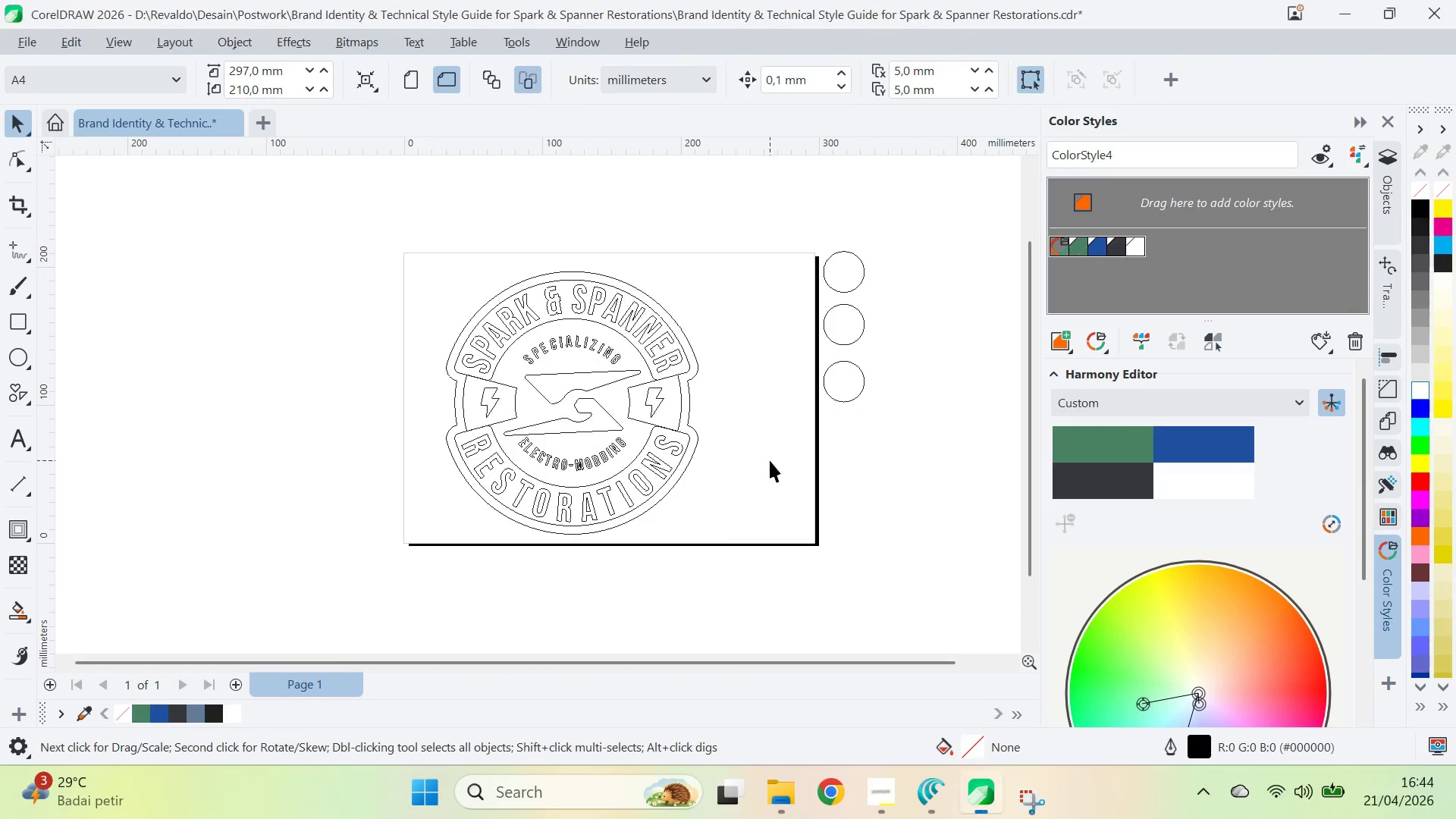 
key(Alt+V)
 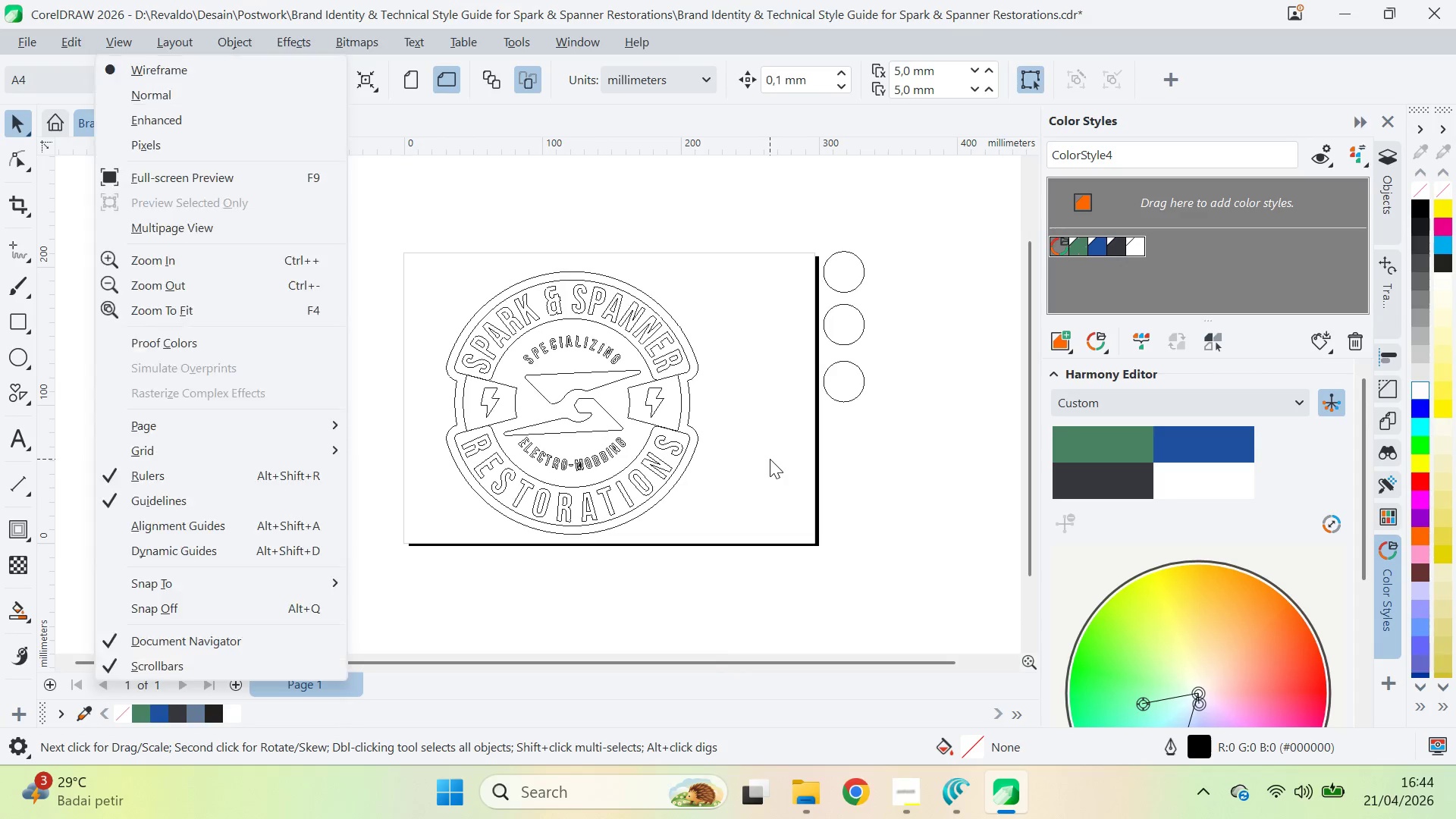 
key(E)
 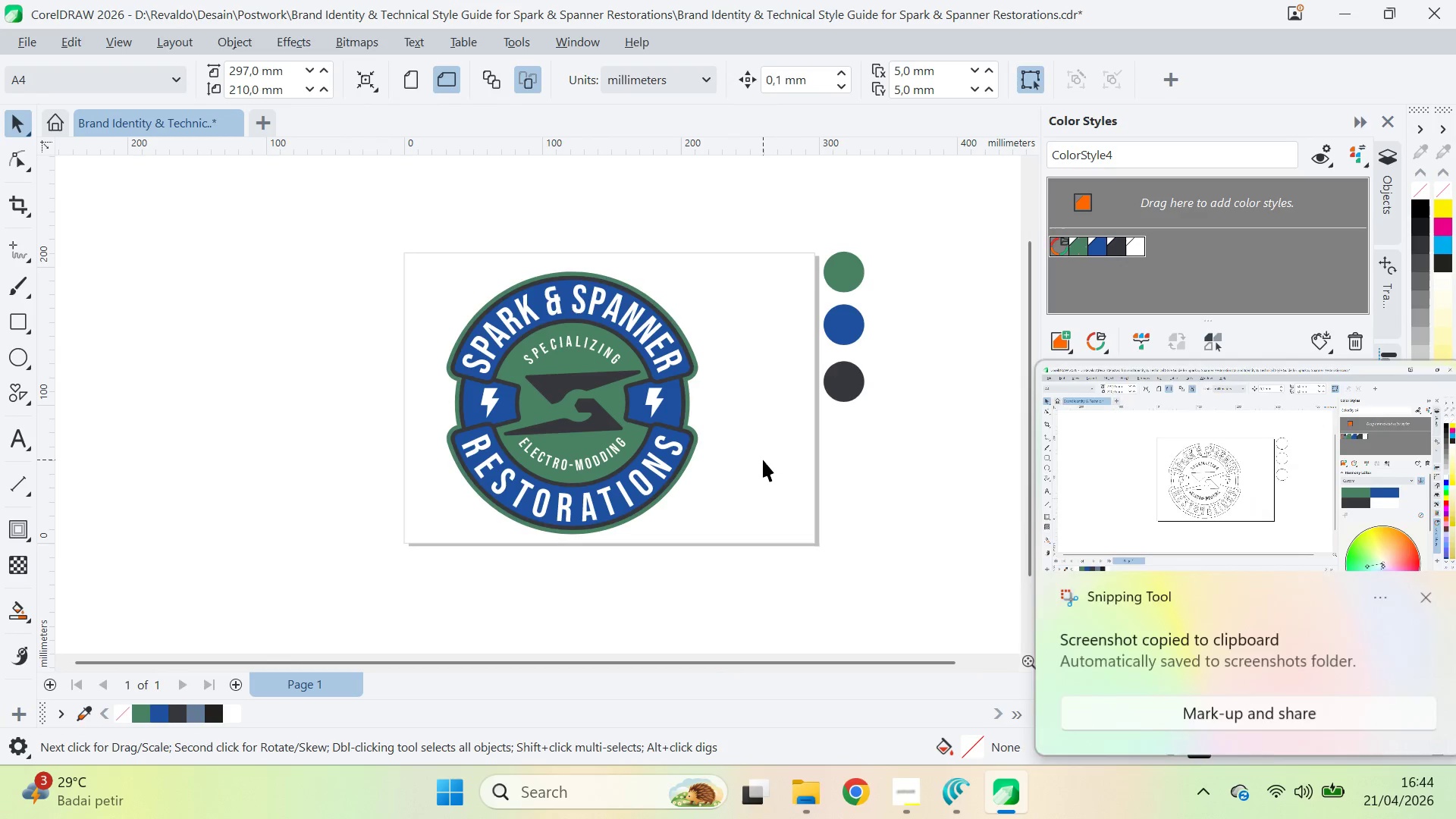 
key(Control+V)
 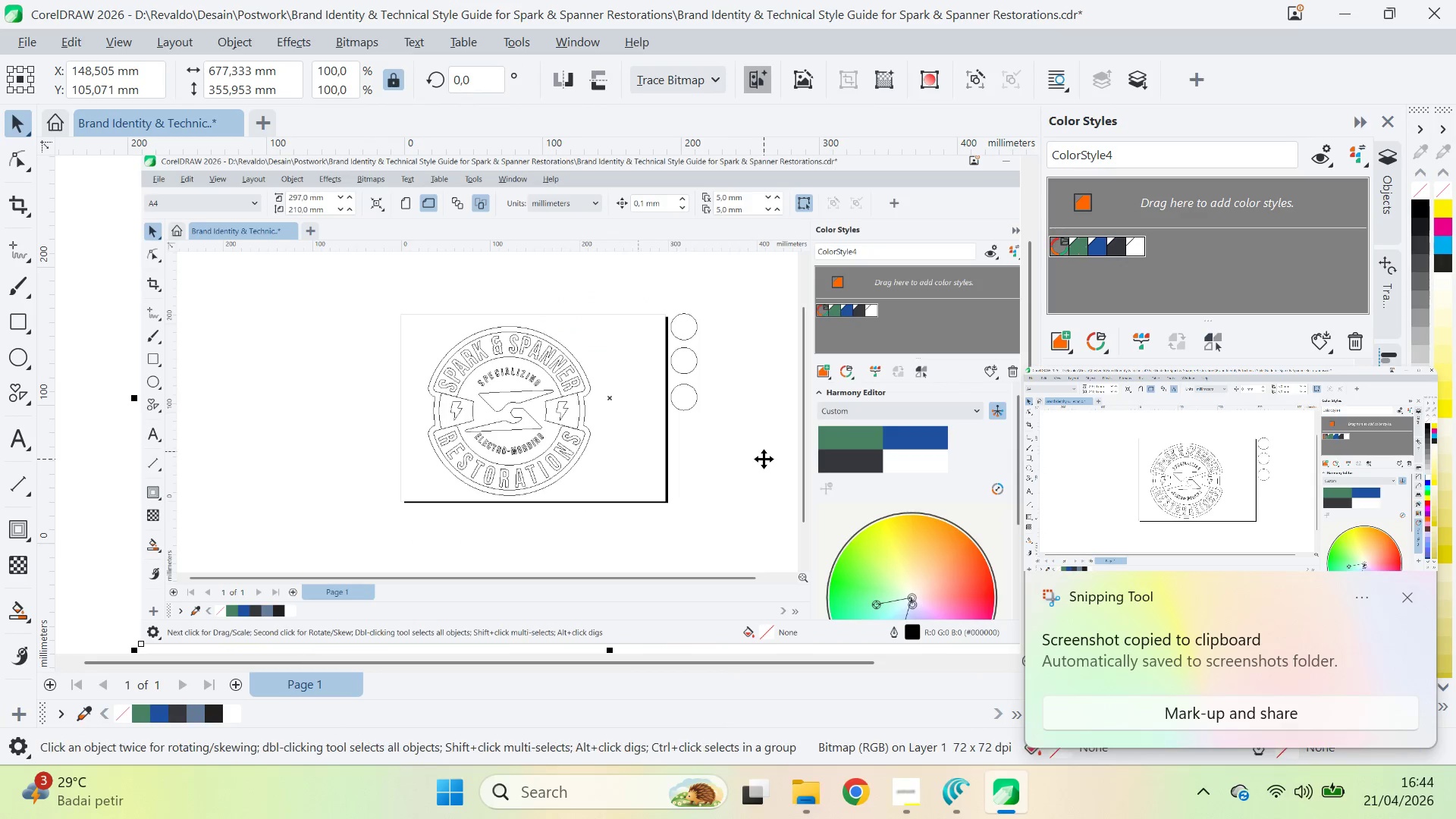 
key(Control+E)
 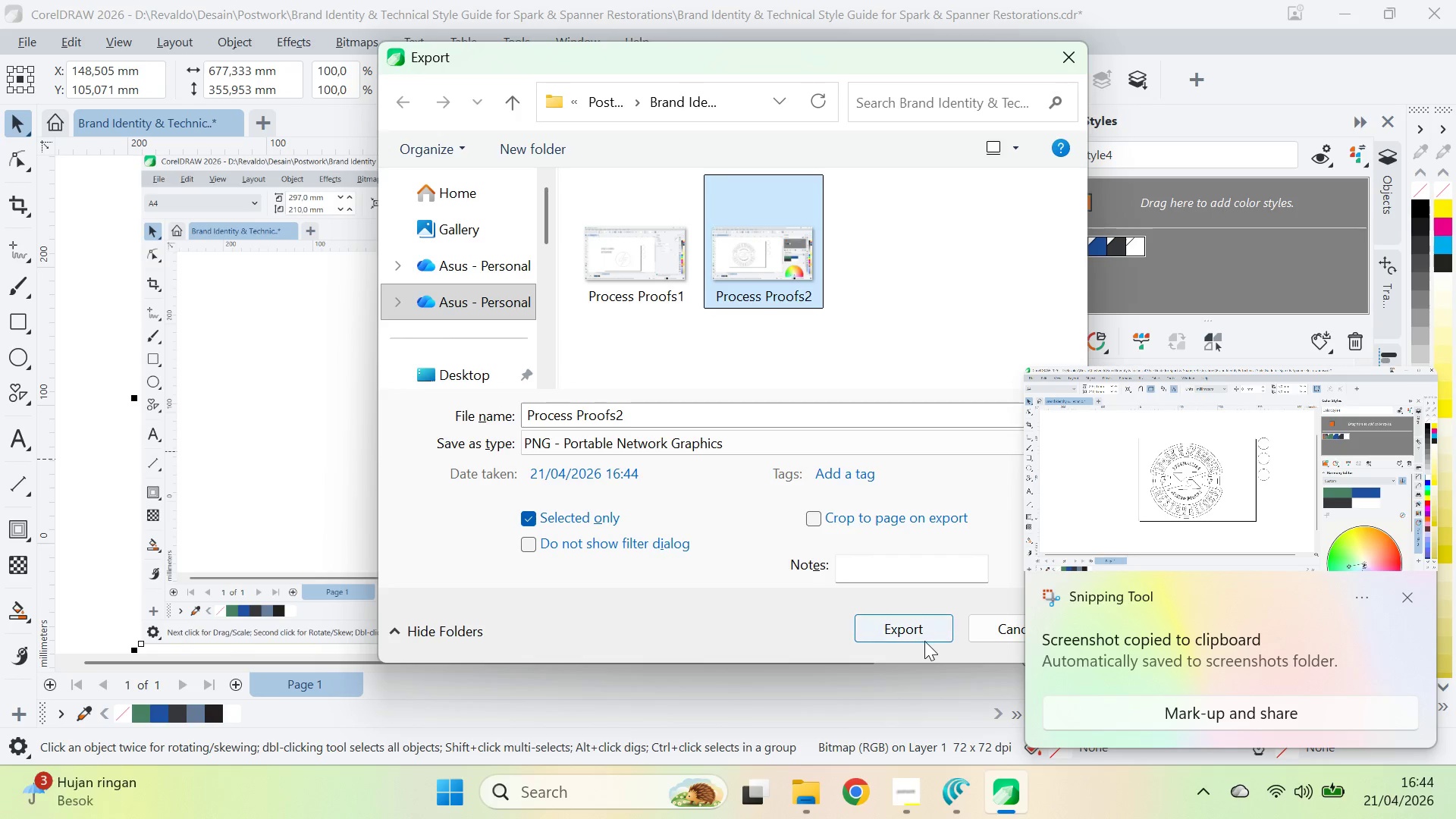 
left_click([931, 634])
 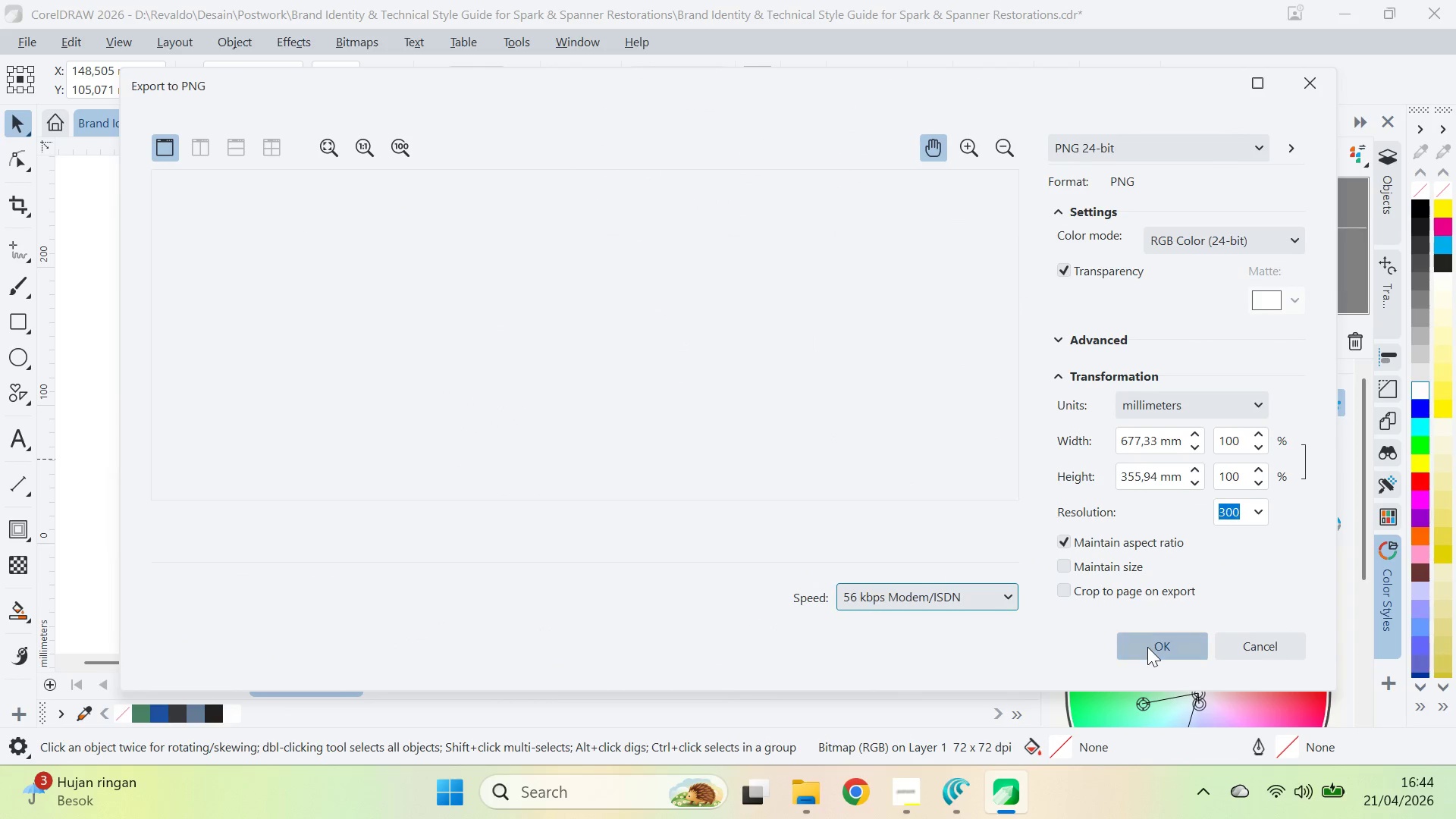 
left_click([768, 422])
 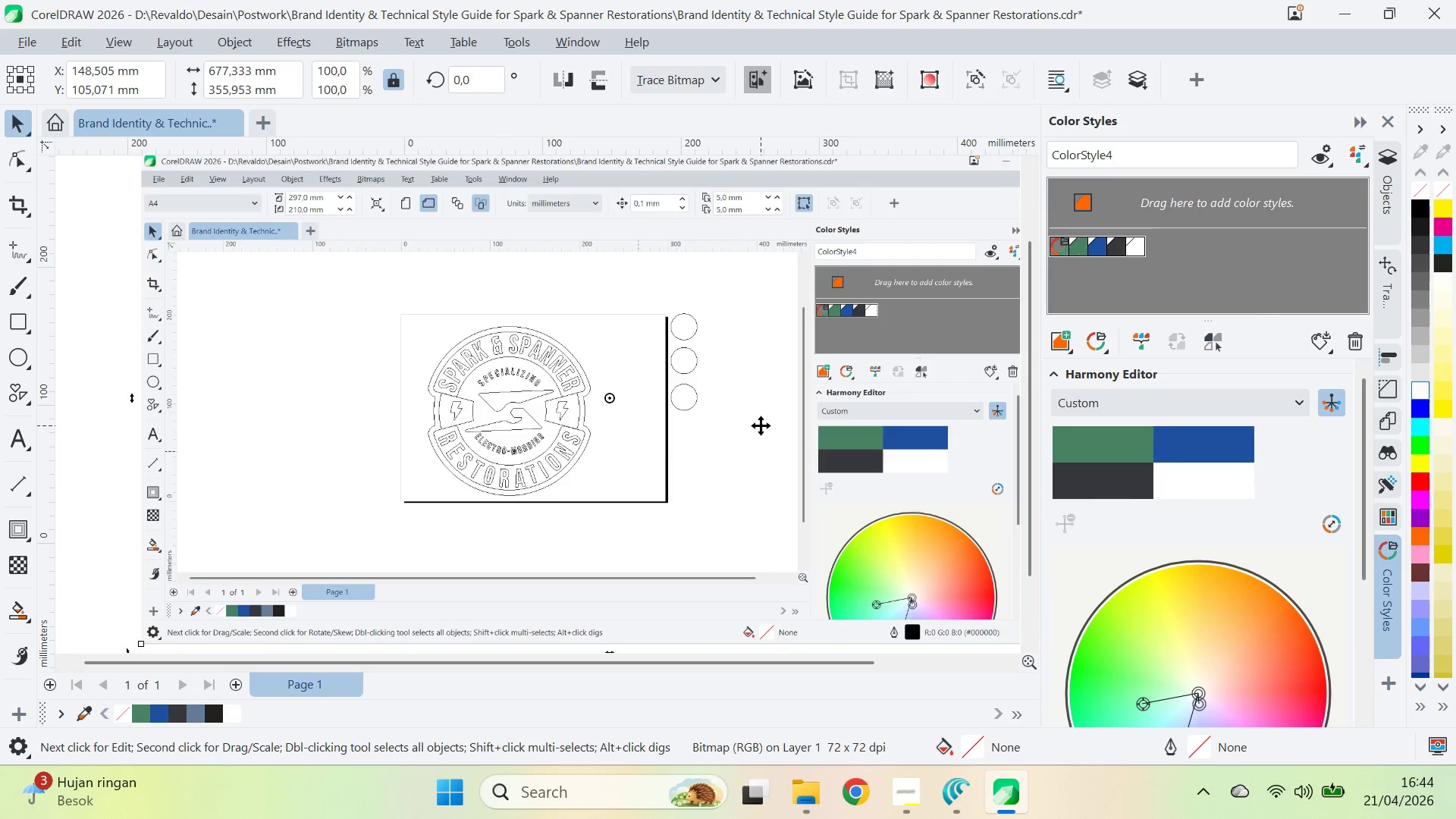 
type([Delete]qv)
 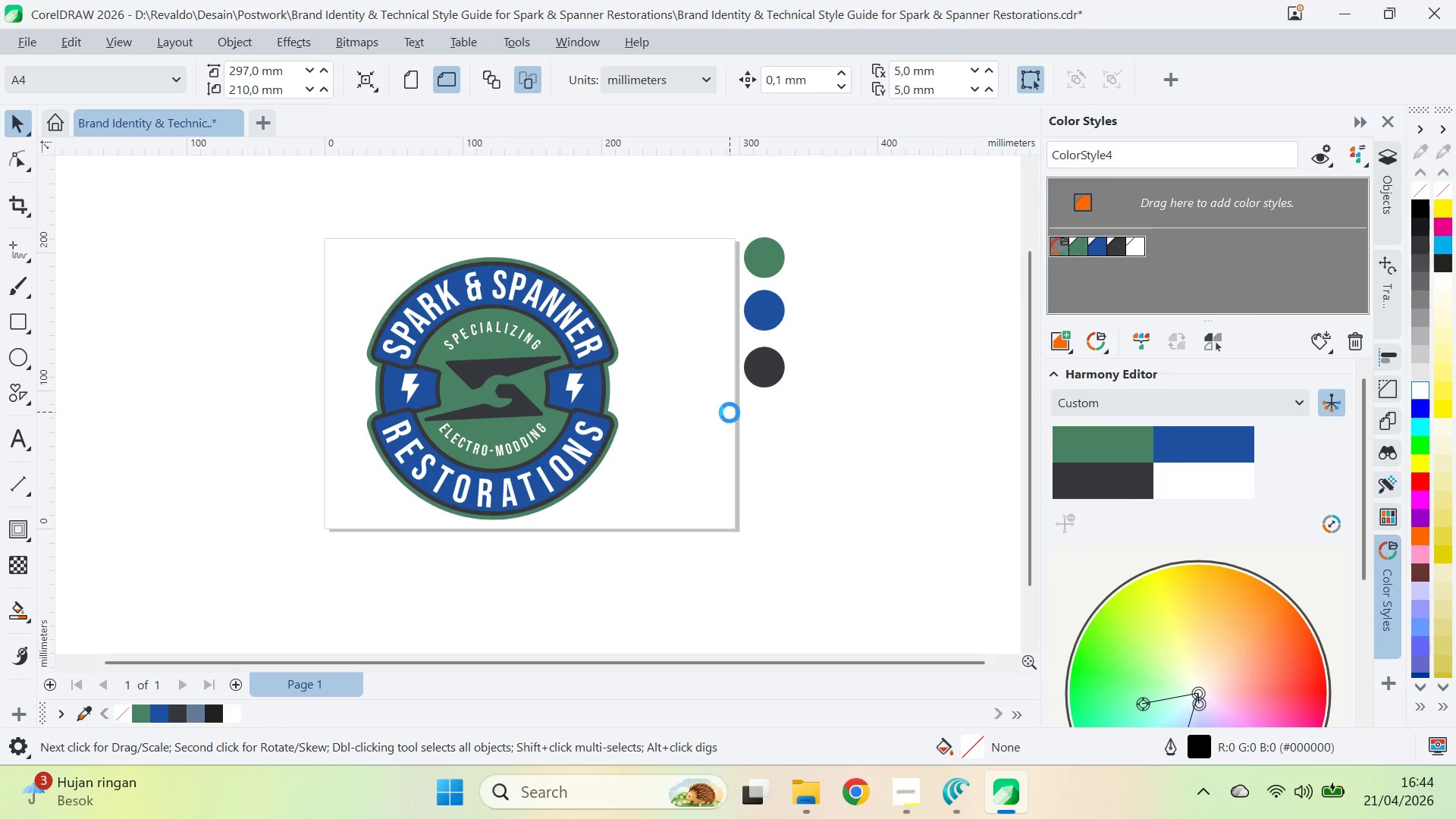 
left_click_drag(start_coordinate=[767, 416], to_coordinate=[687, 401])
 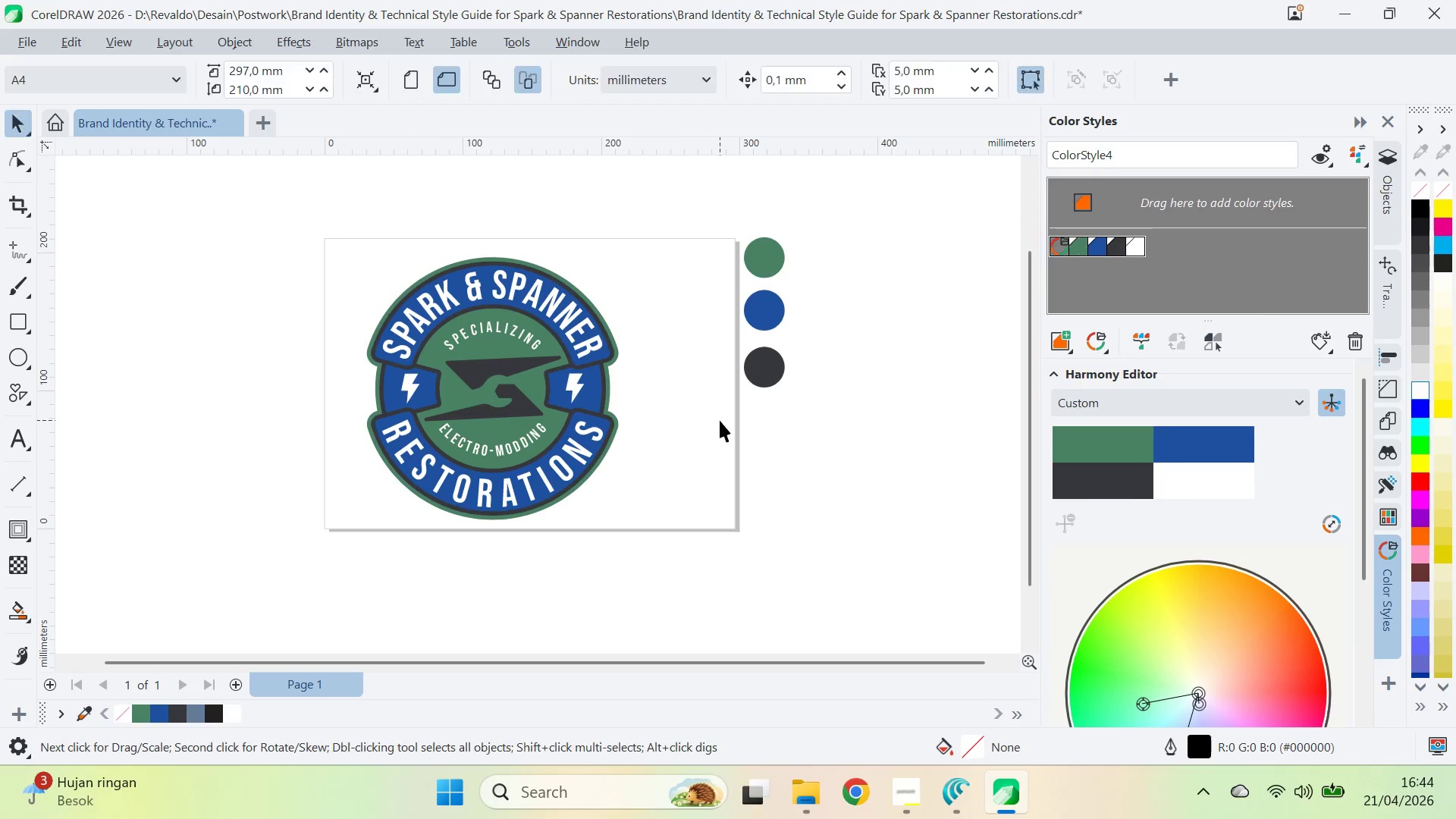 
key(Control+ControlLeft)
 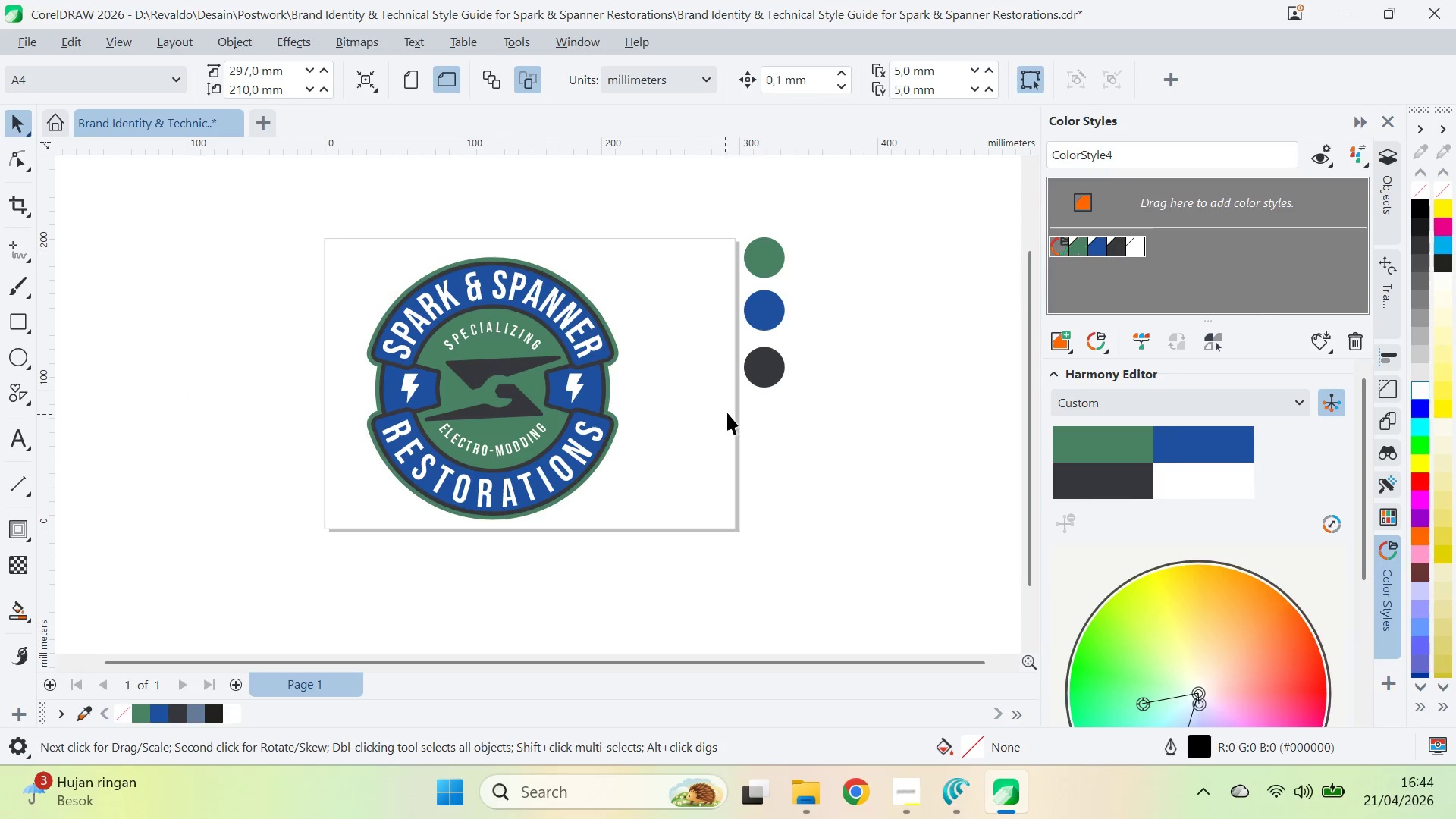 
key(Control+S)
 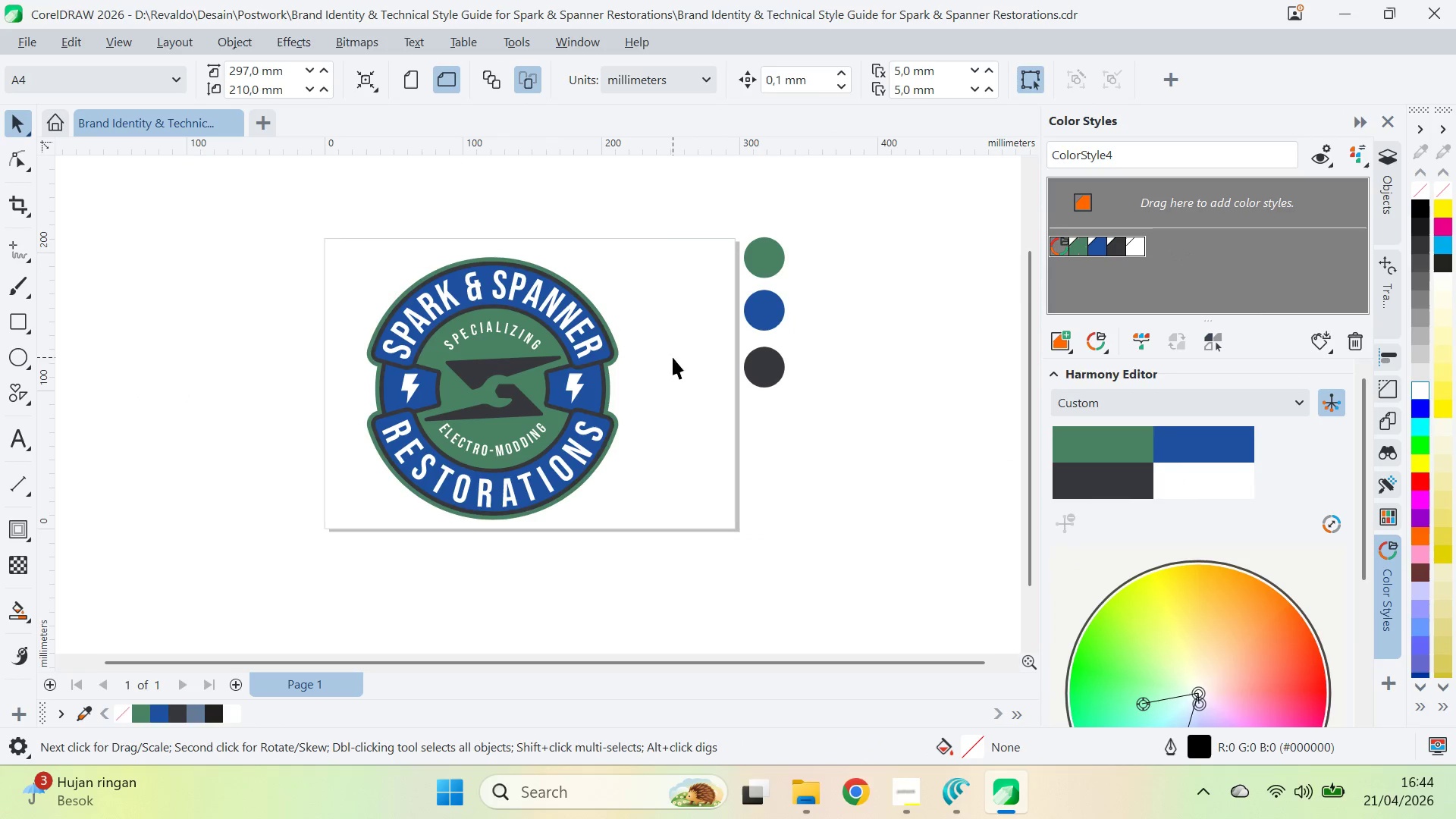 
left_click_drag(start_coordinate=[683, 225], to_coordinate=[306, 596])
 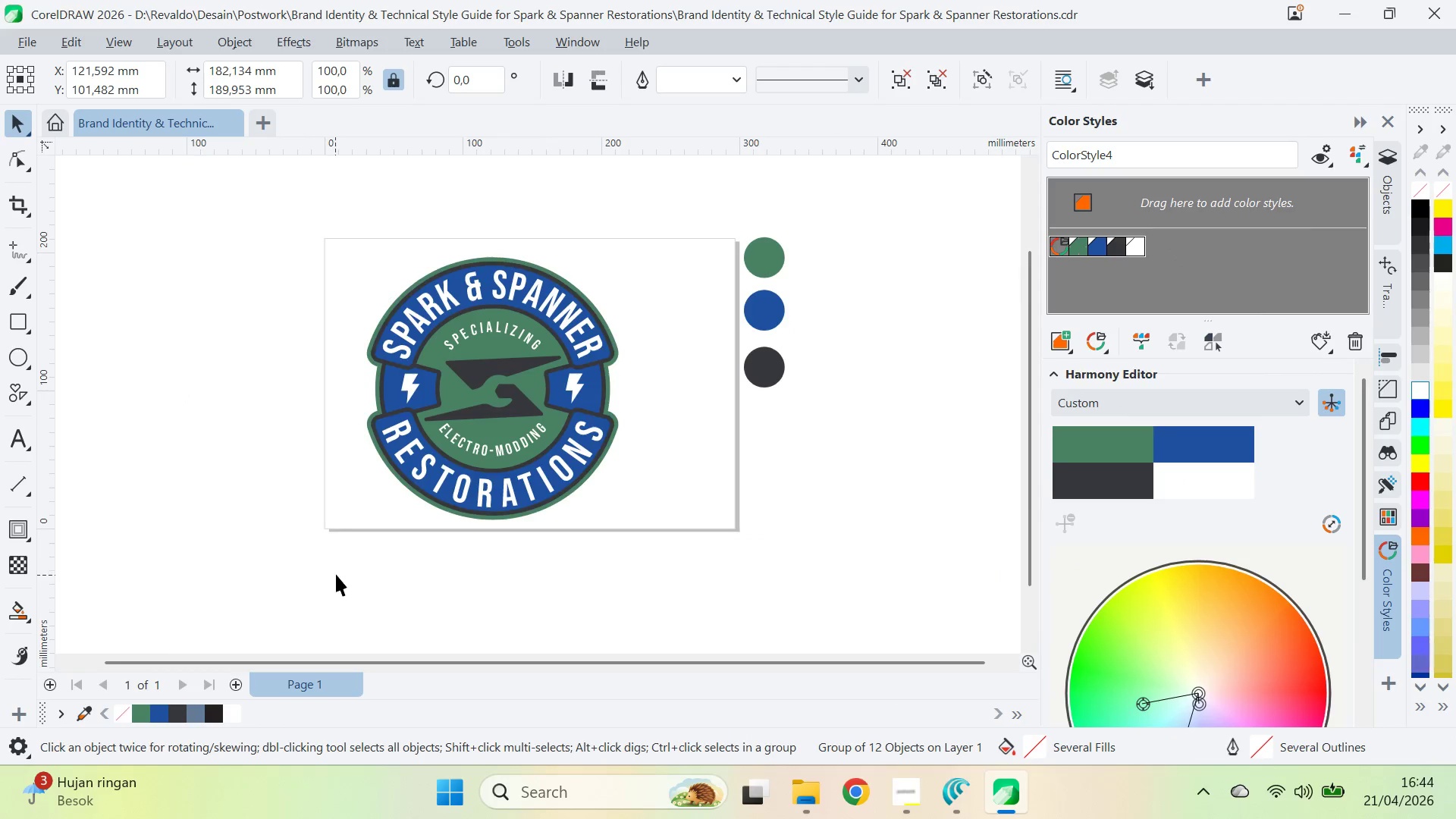 
key(Q)
 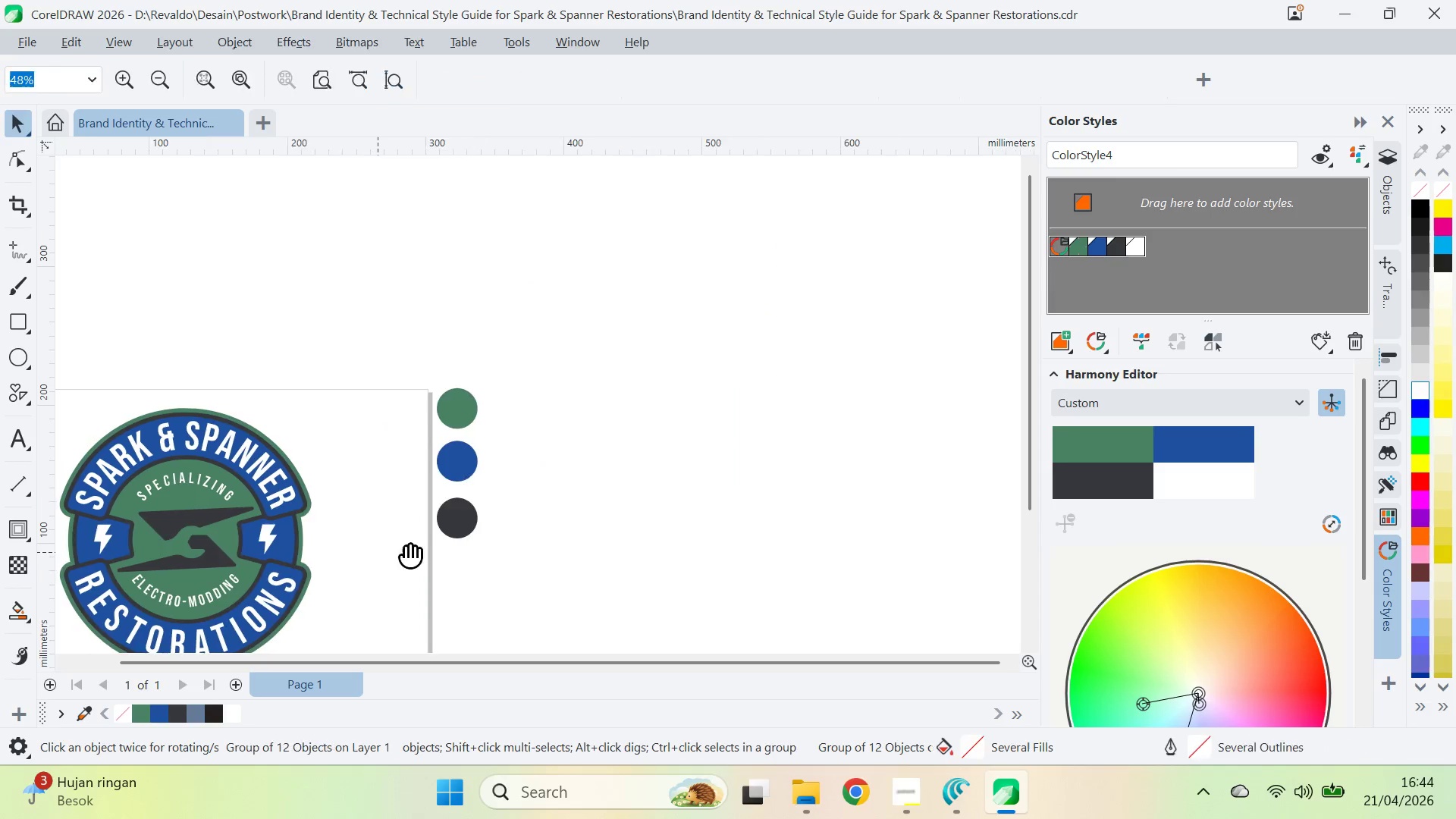 
left_click_drag(start_coordinate=[380, 552], to_coordinate=[764, 434])
 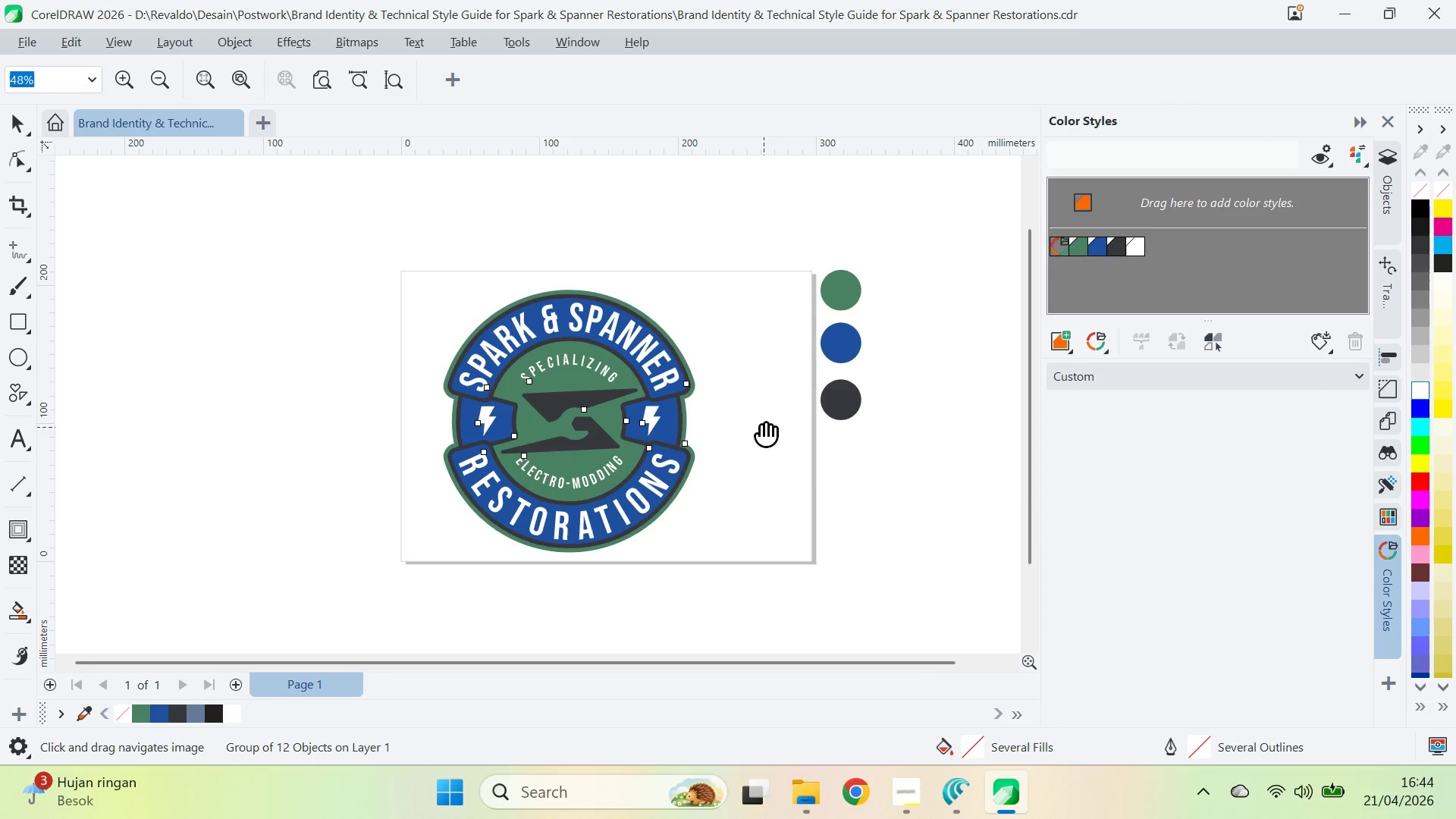 
left_click([698, 378])
 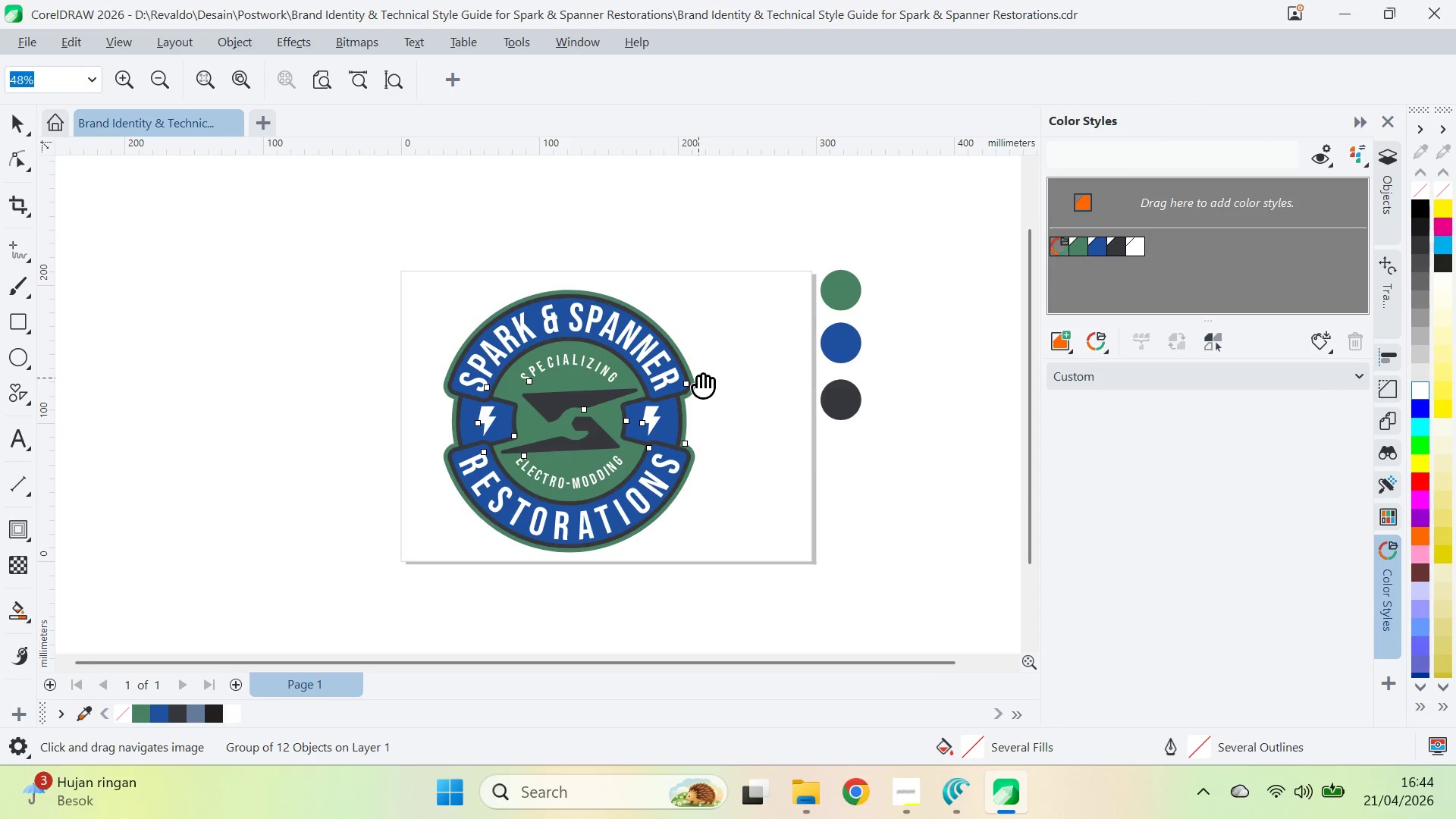 
key(V)
 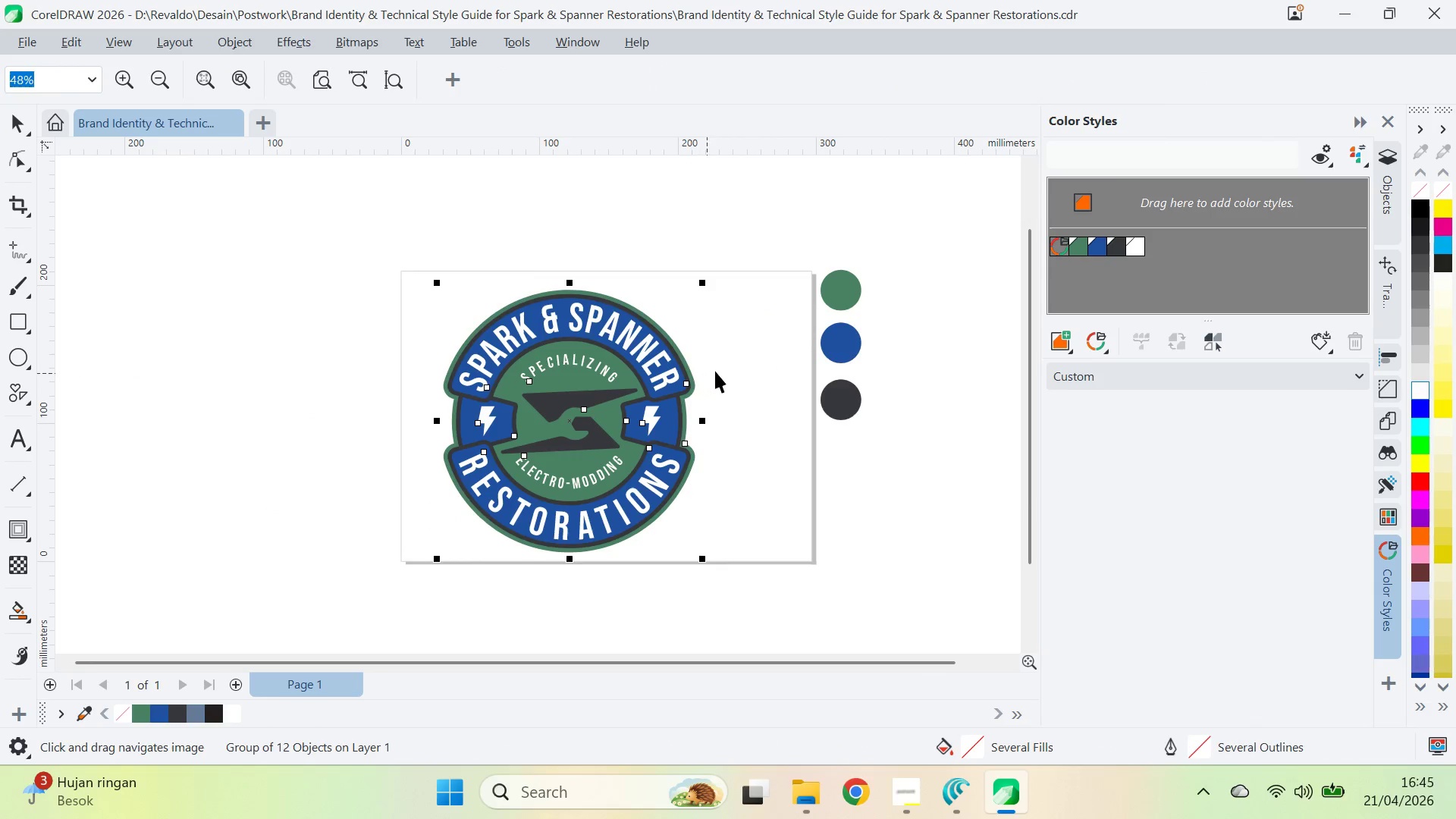 
double_click([716, 371])
 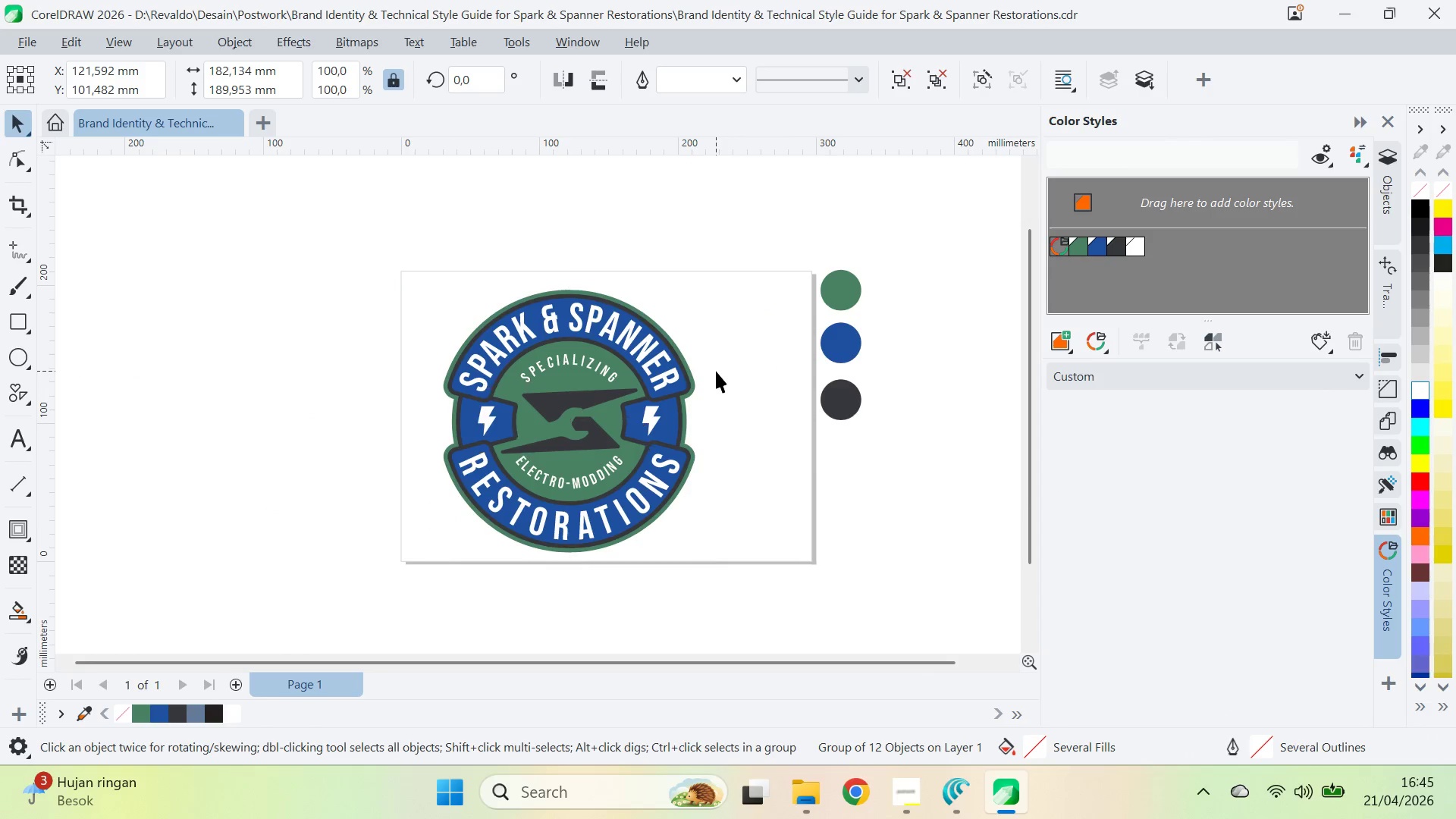 
key(Q)
 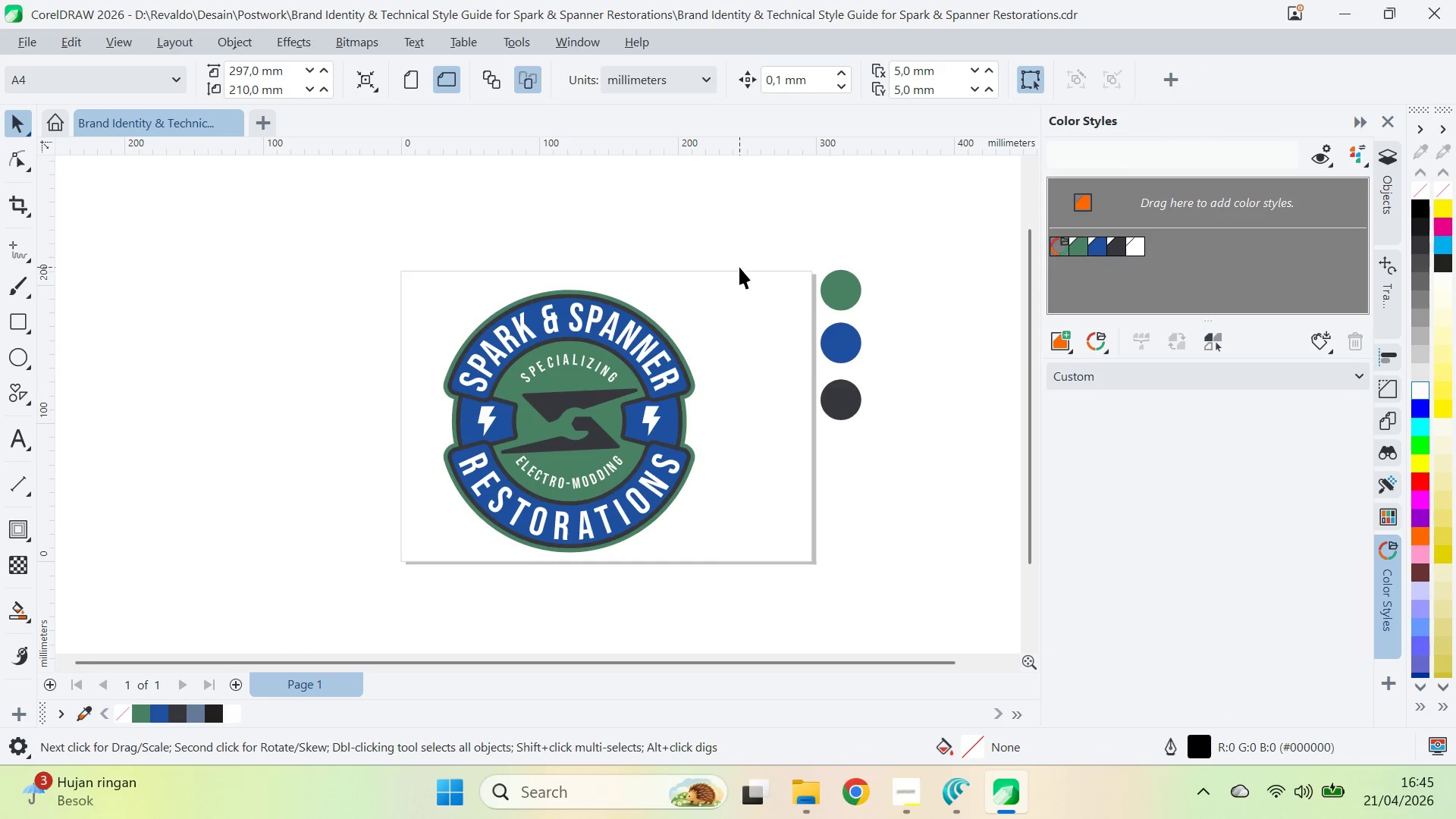 
left_click_drag(start_coordinate=[739, 264], to_coordinate=[221, 620])
 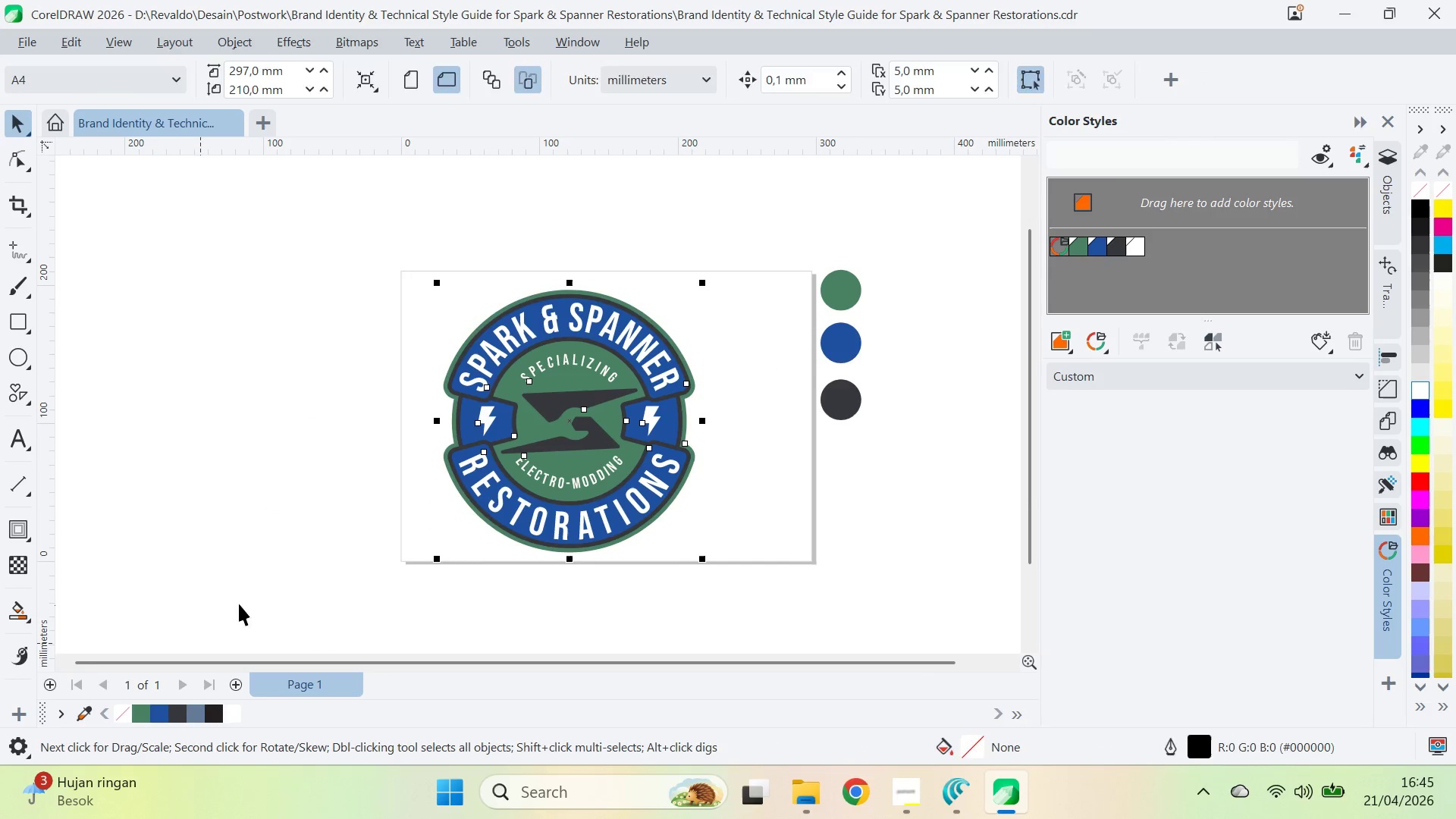 
key(Control+E)
 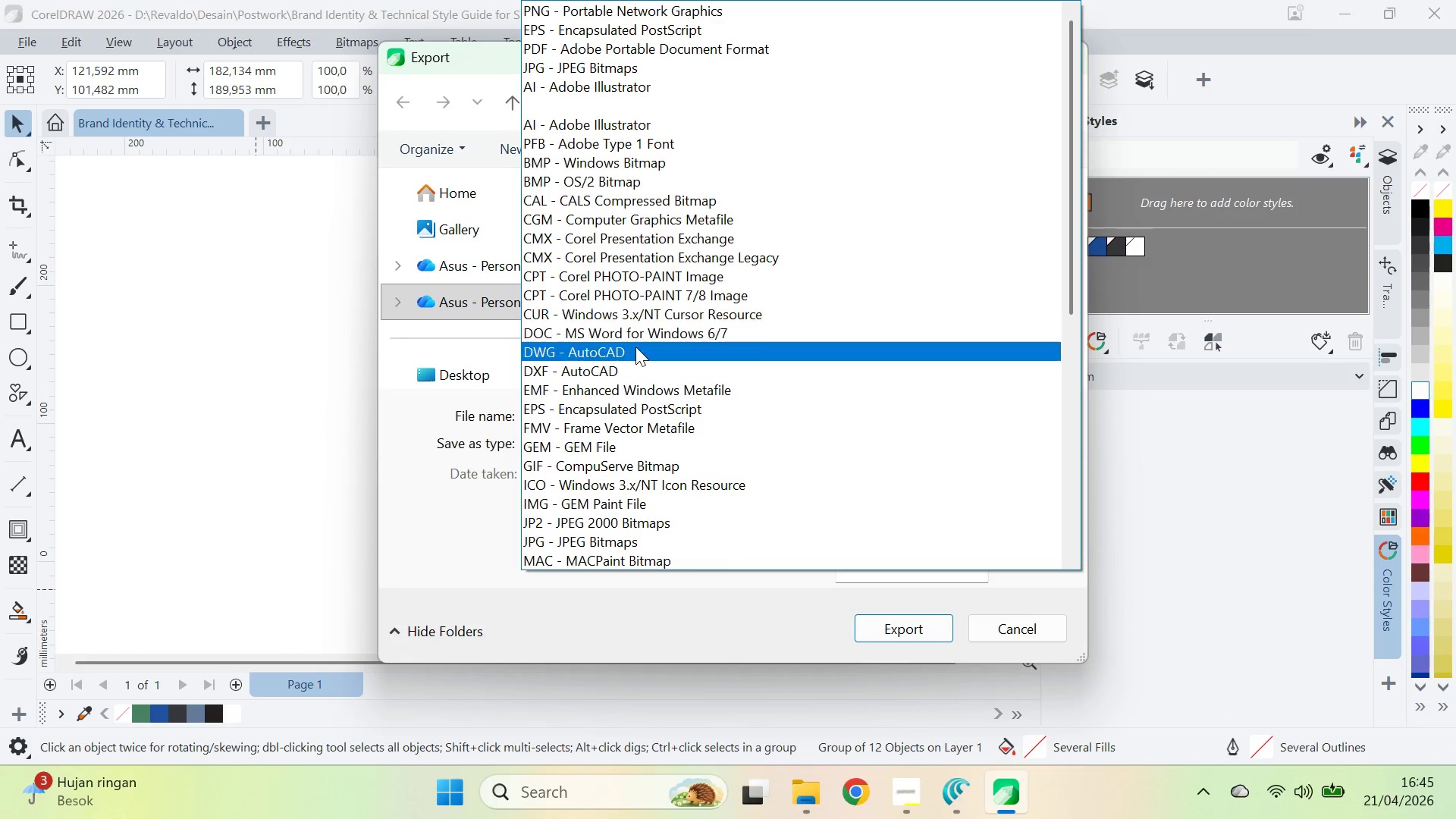 
left_click([645, 399])
 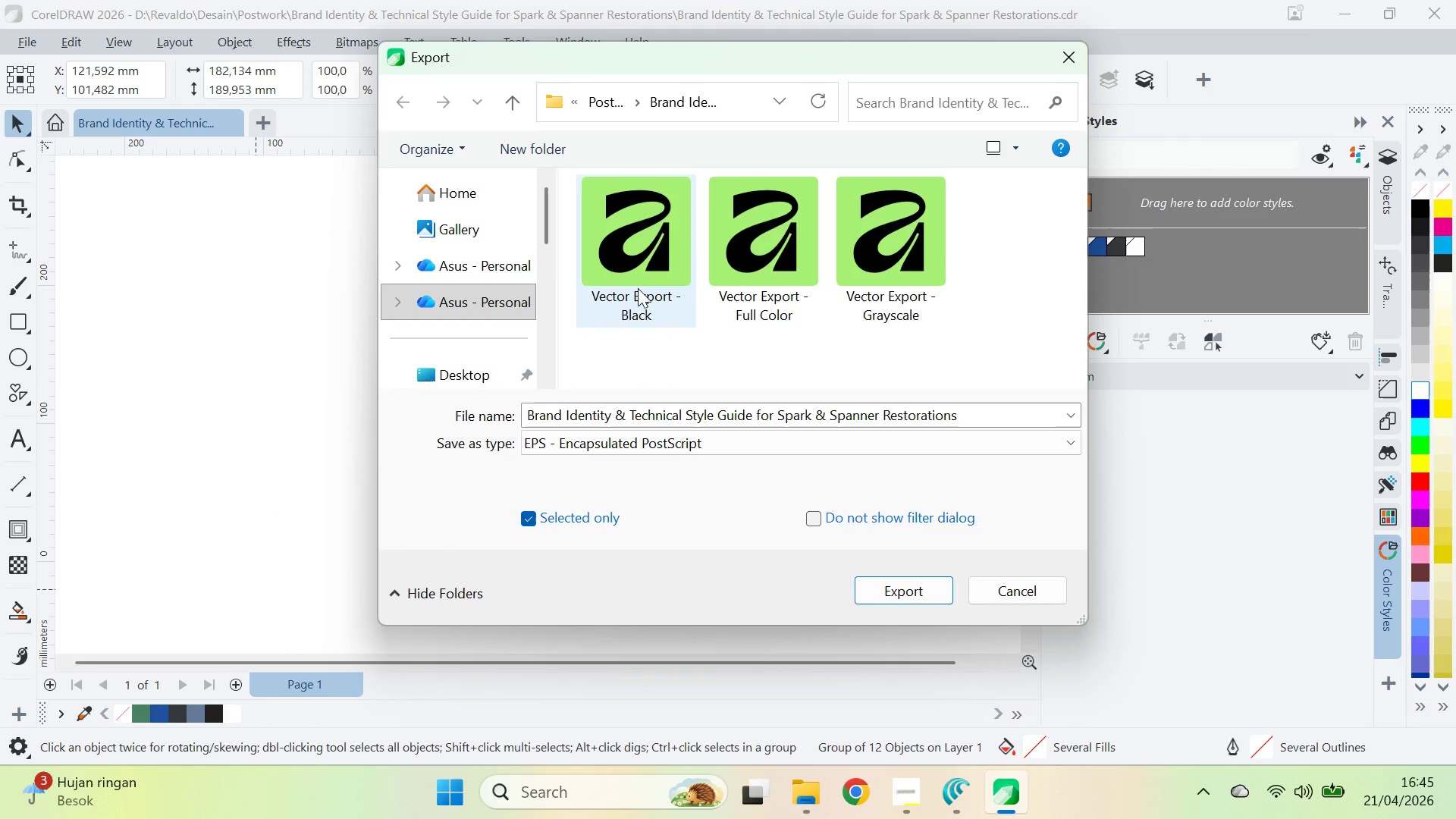 
left_click([638, 283])
 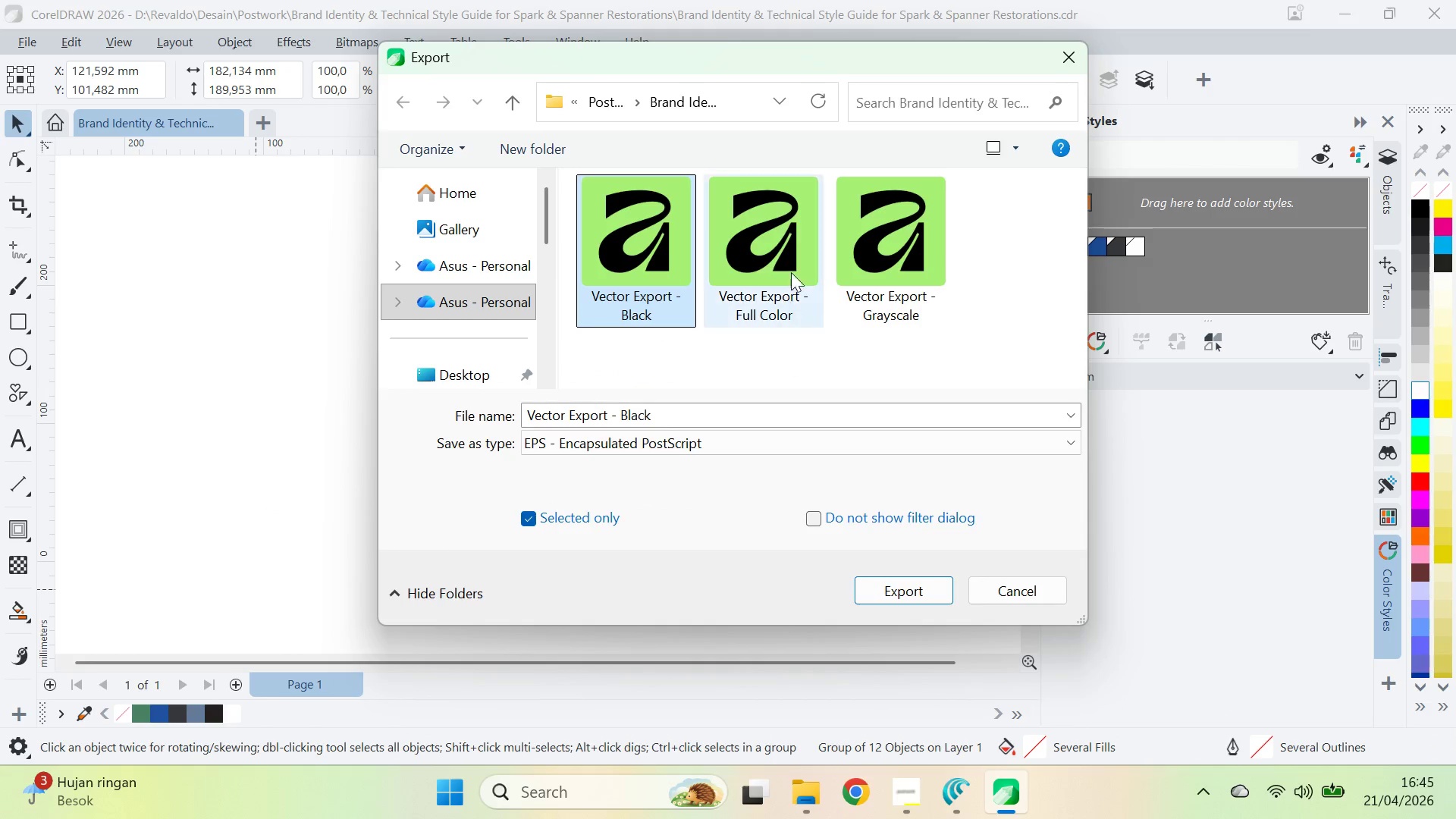 
left_click([790, 270])
 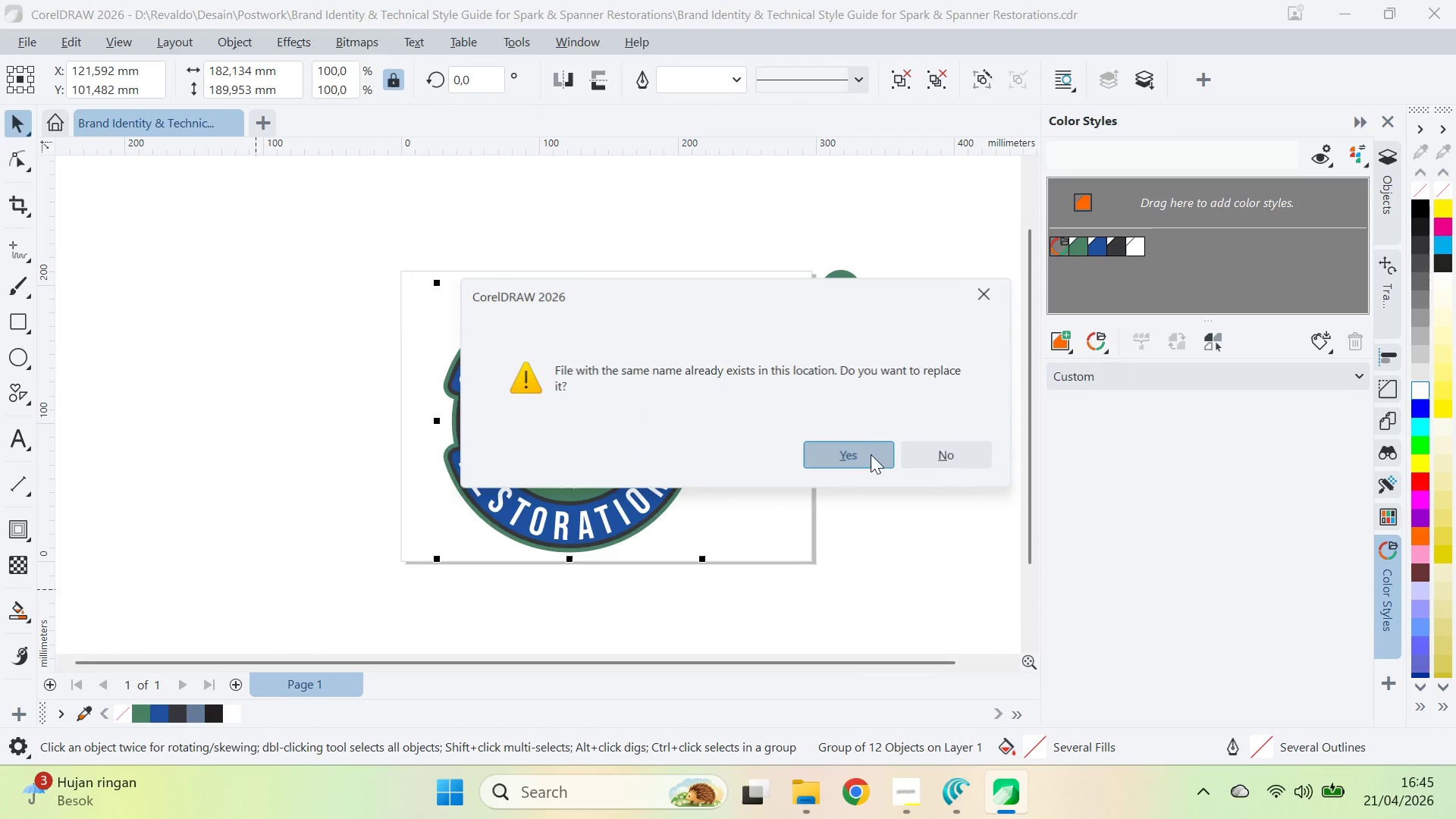 
left_click([854, 460])
 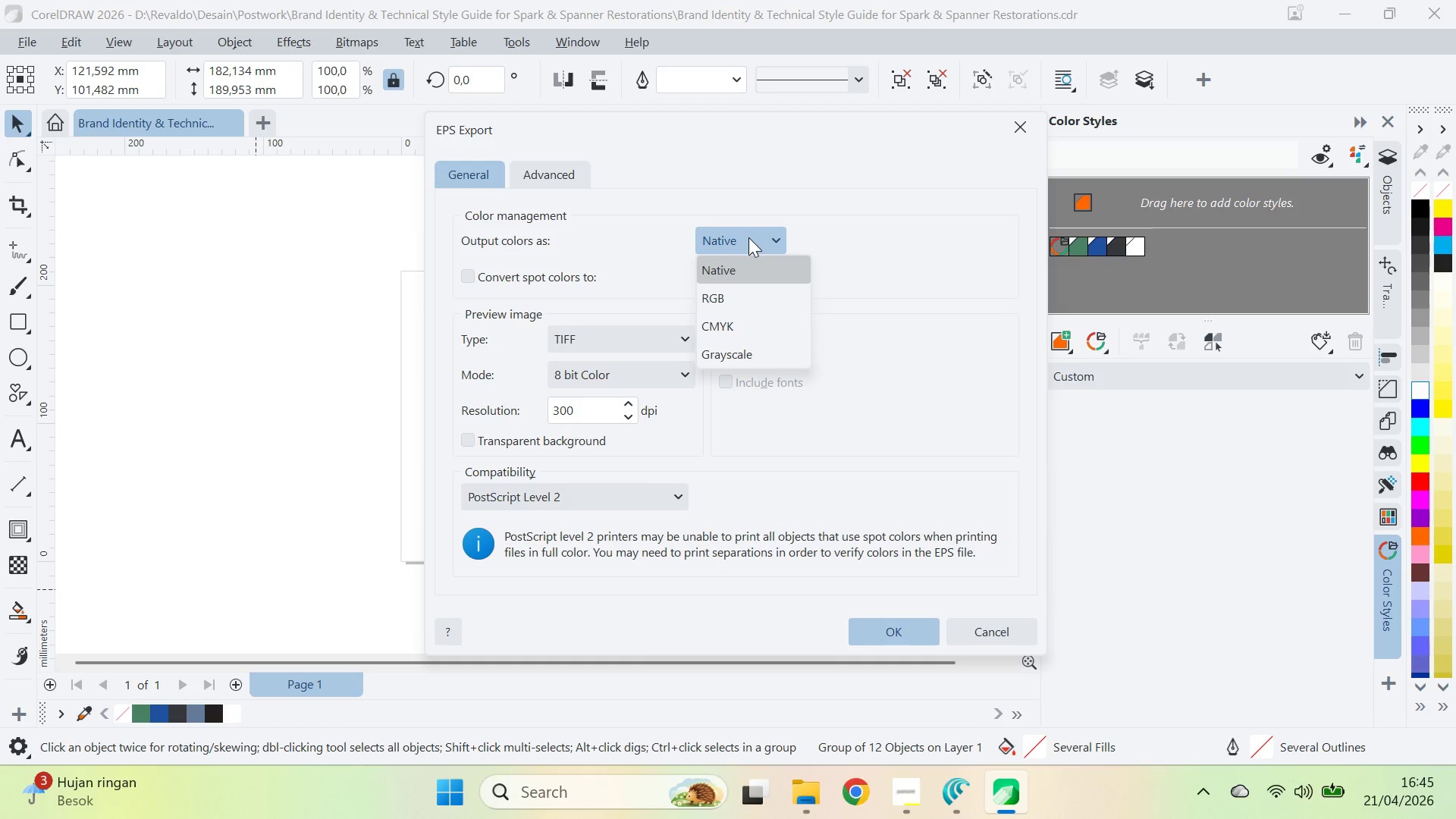 
left_click([761, 291])
 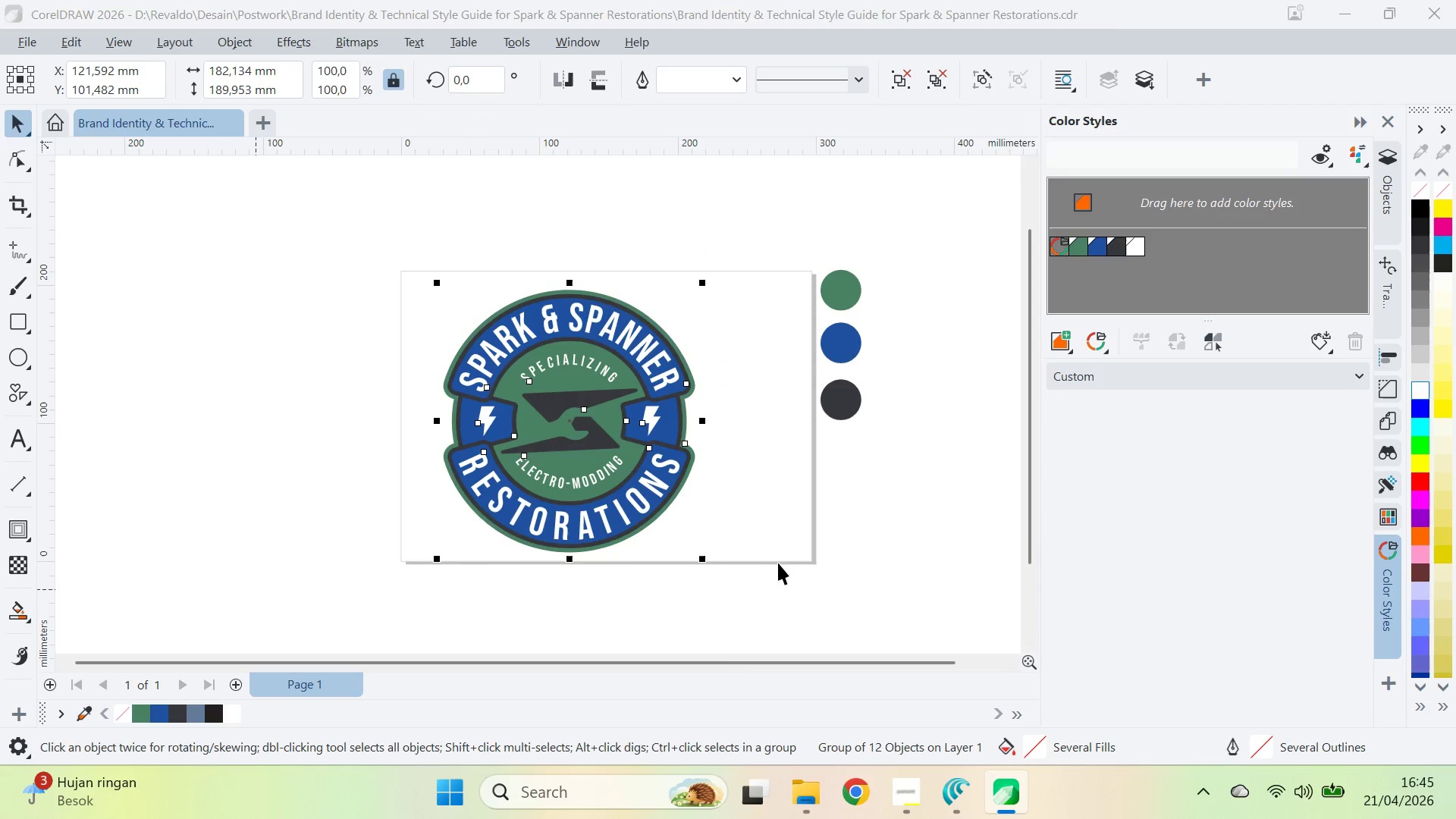 
key(Control+E)
 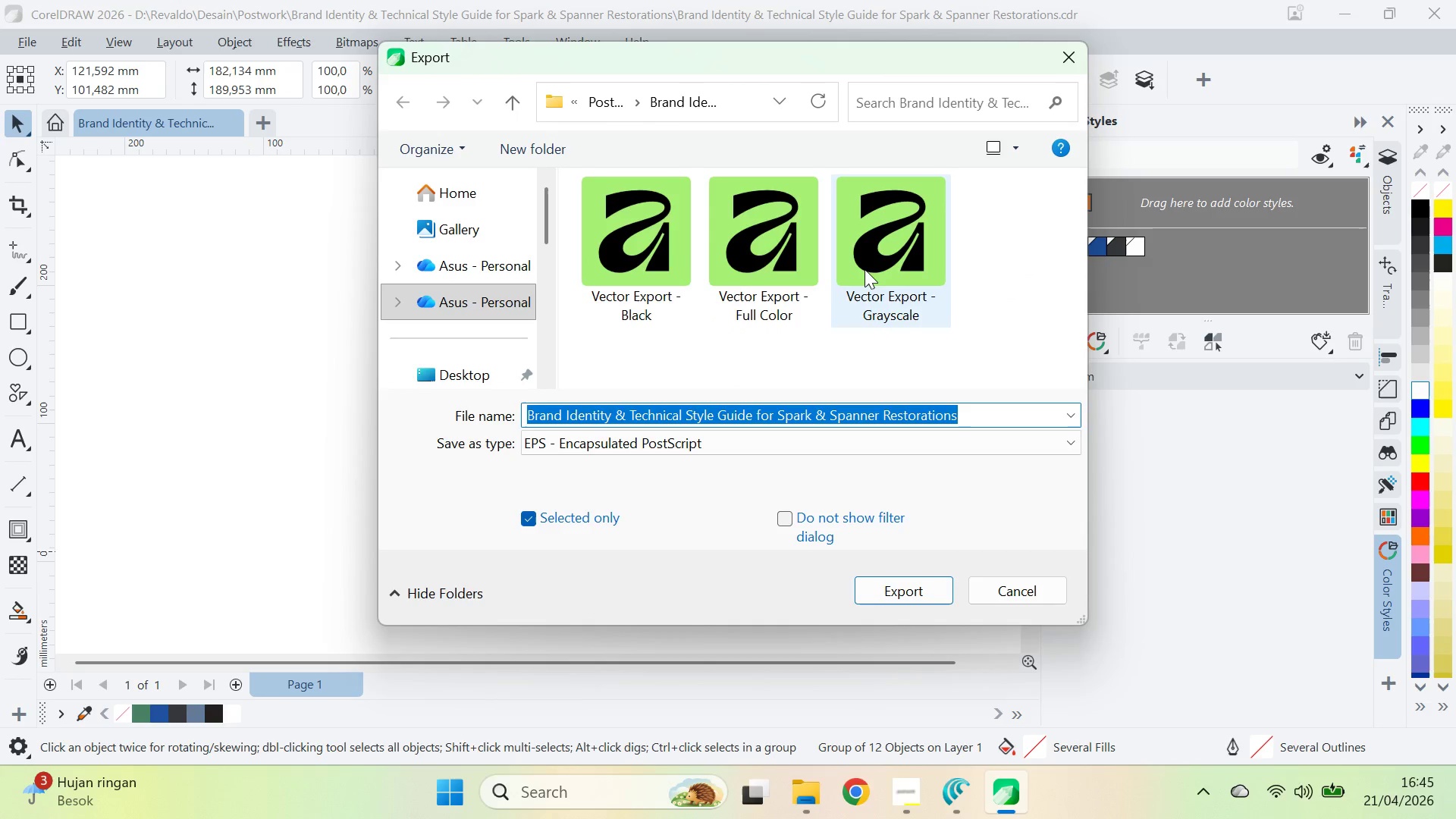 
left_click([868, 269])
 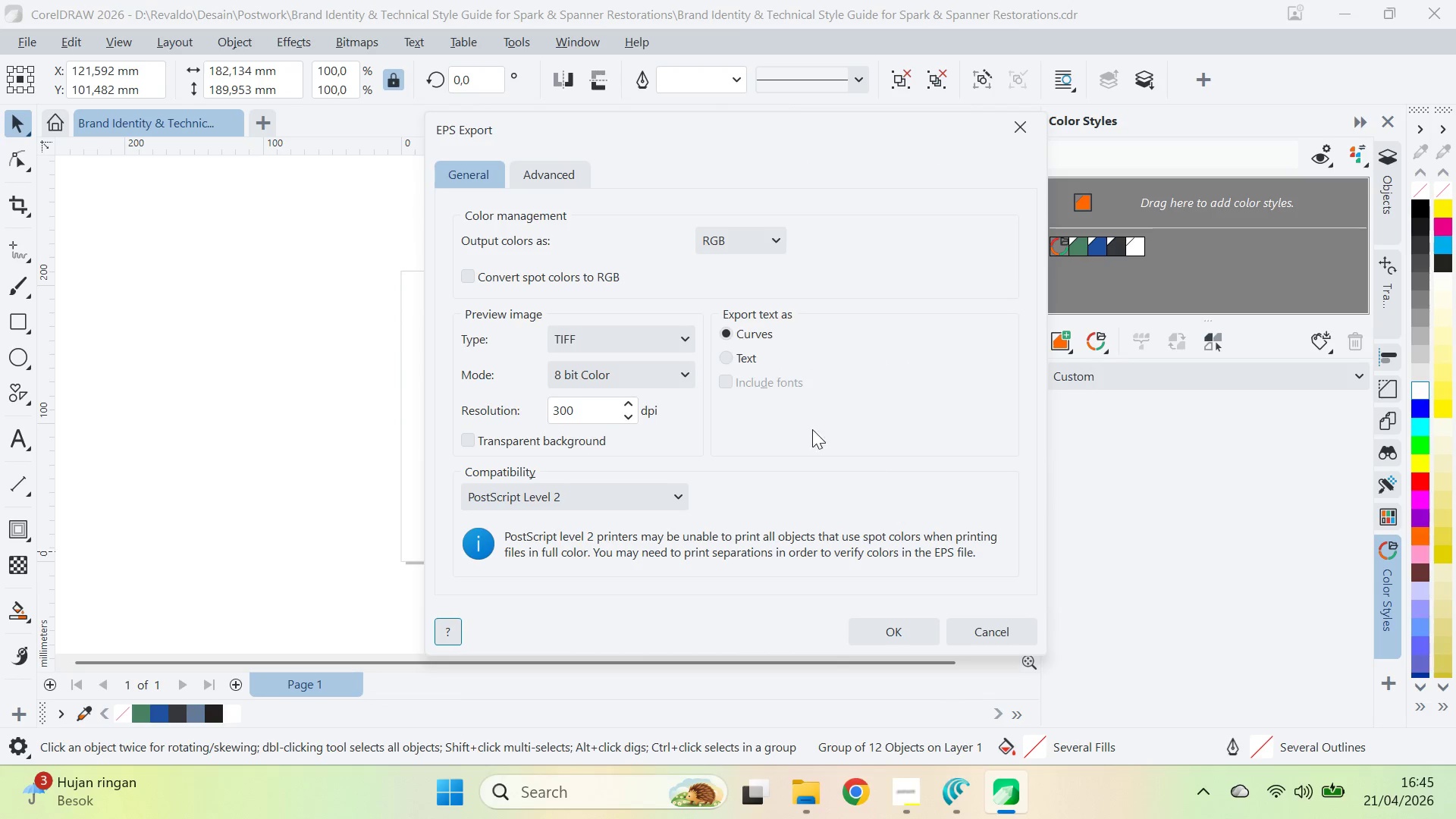 
left_click([779, 353])
 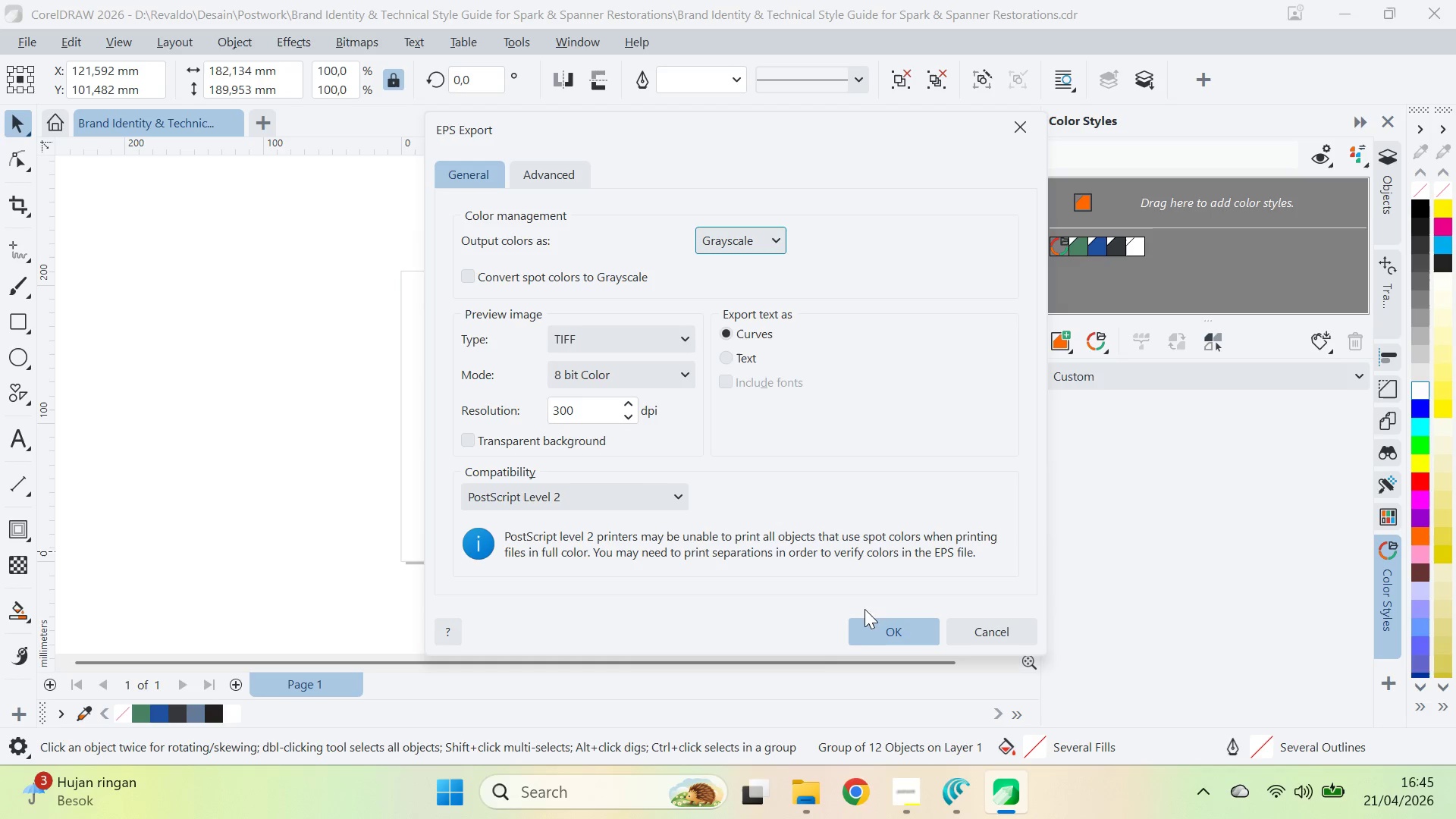 
left_click([877, 629])
 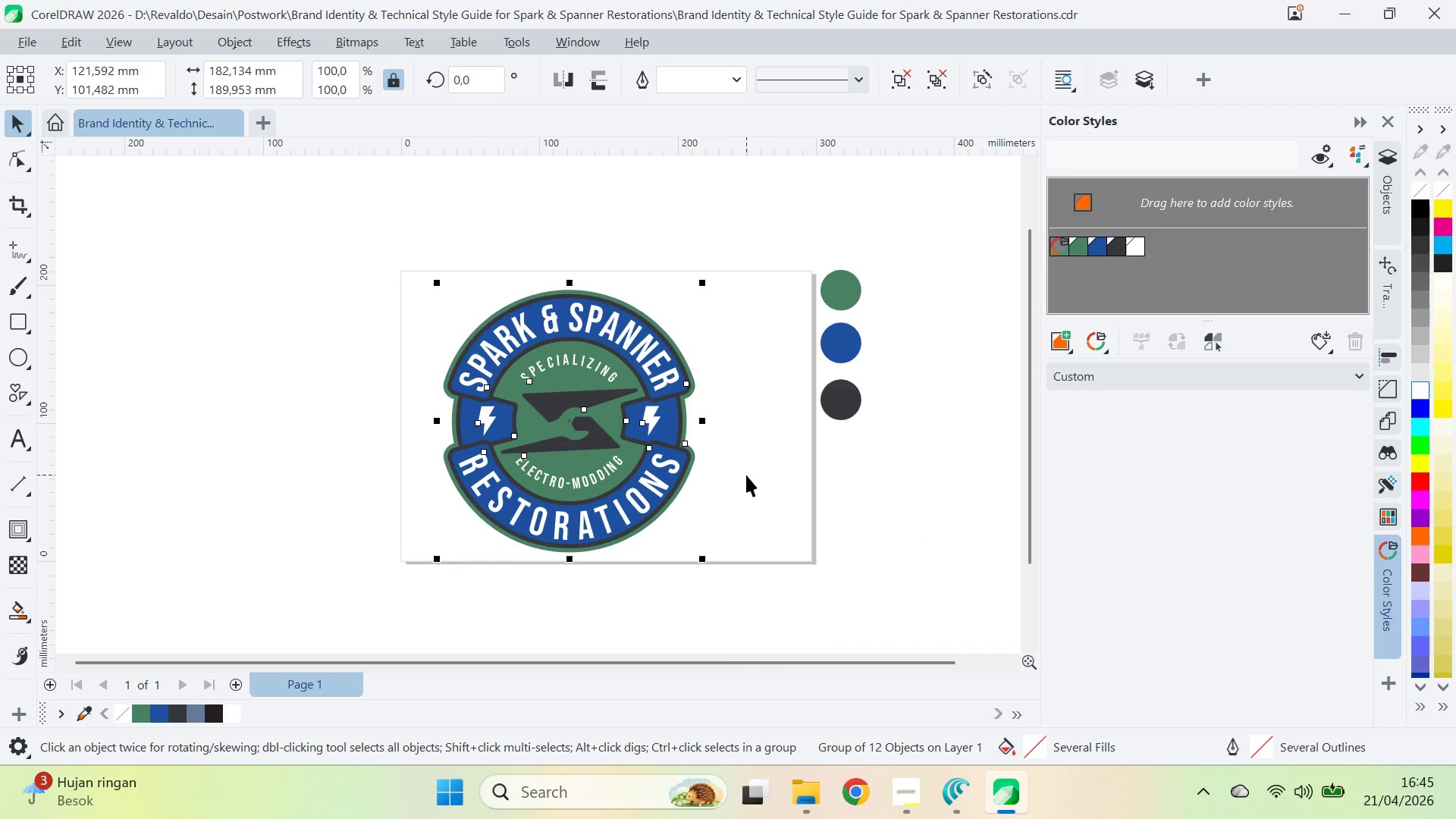 
left_click([747, 472])
 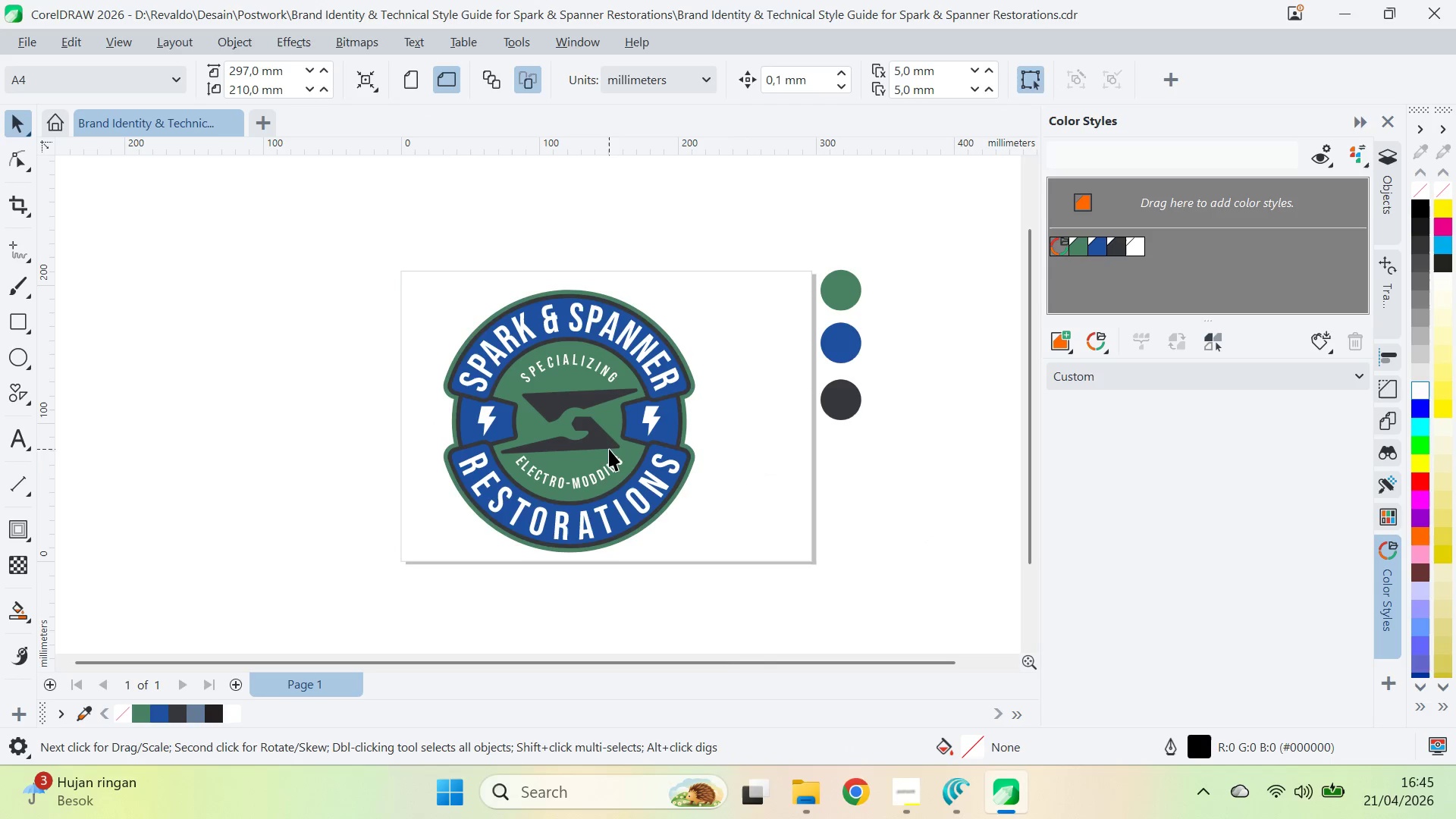 
left_click_drag(start_coordinate=[609, 447], to_coordinate=[554, 447])
 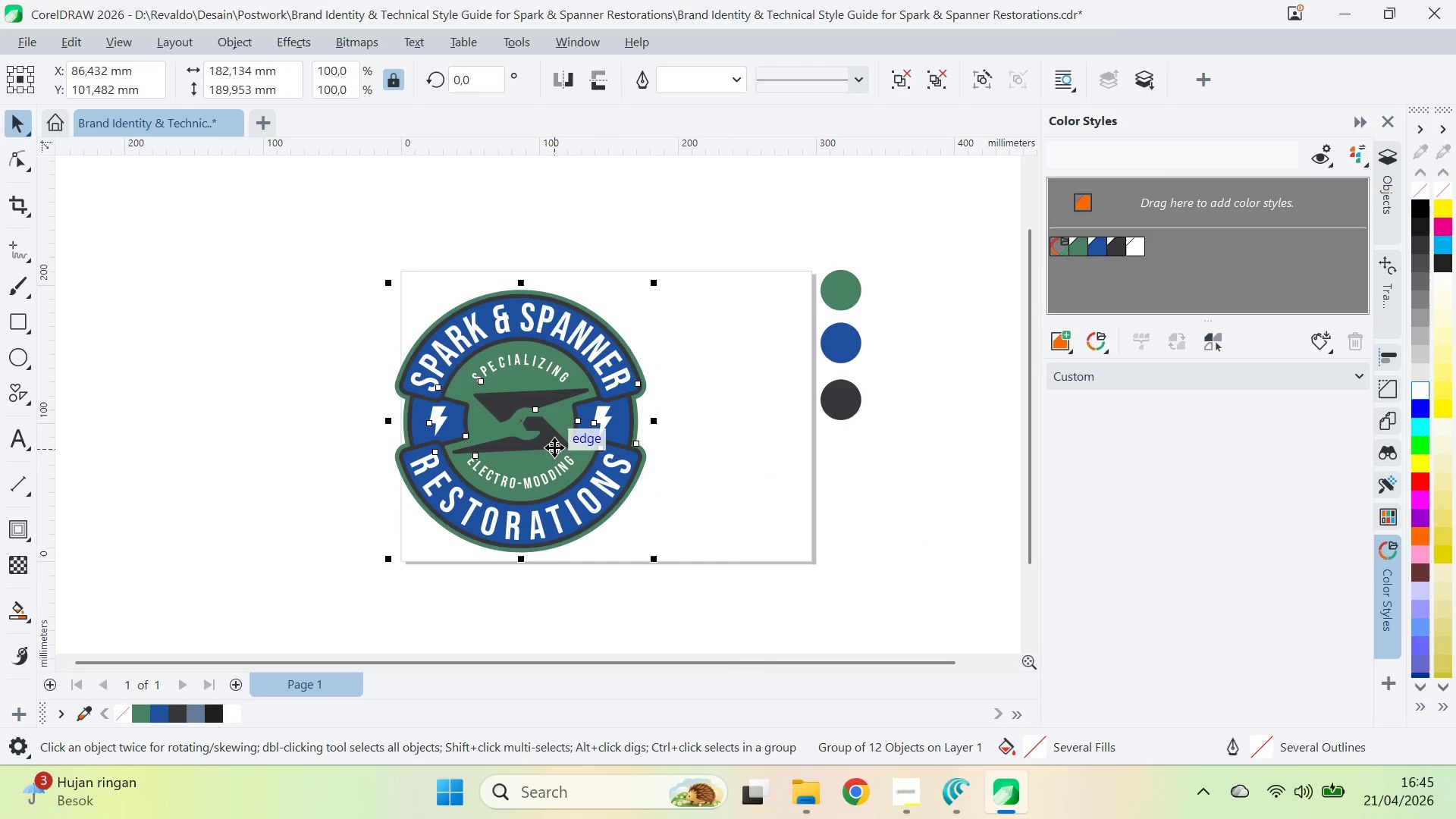 
hold_key(key=ShiftLeft, duration=0.84)
 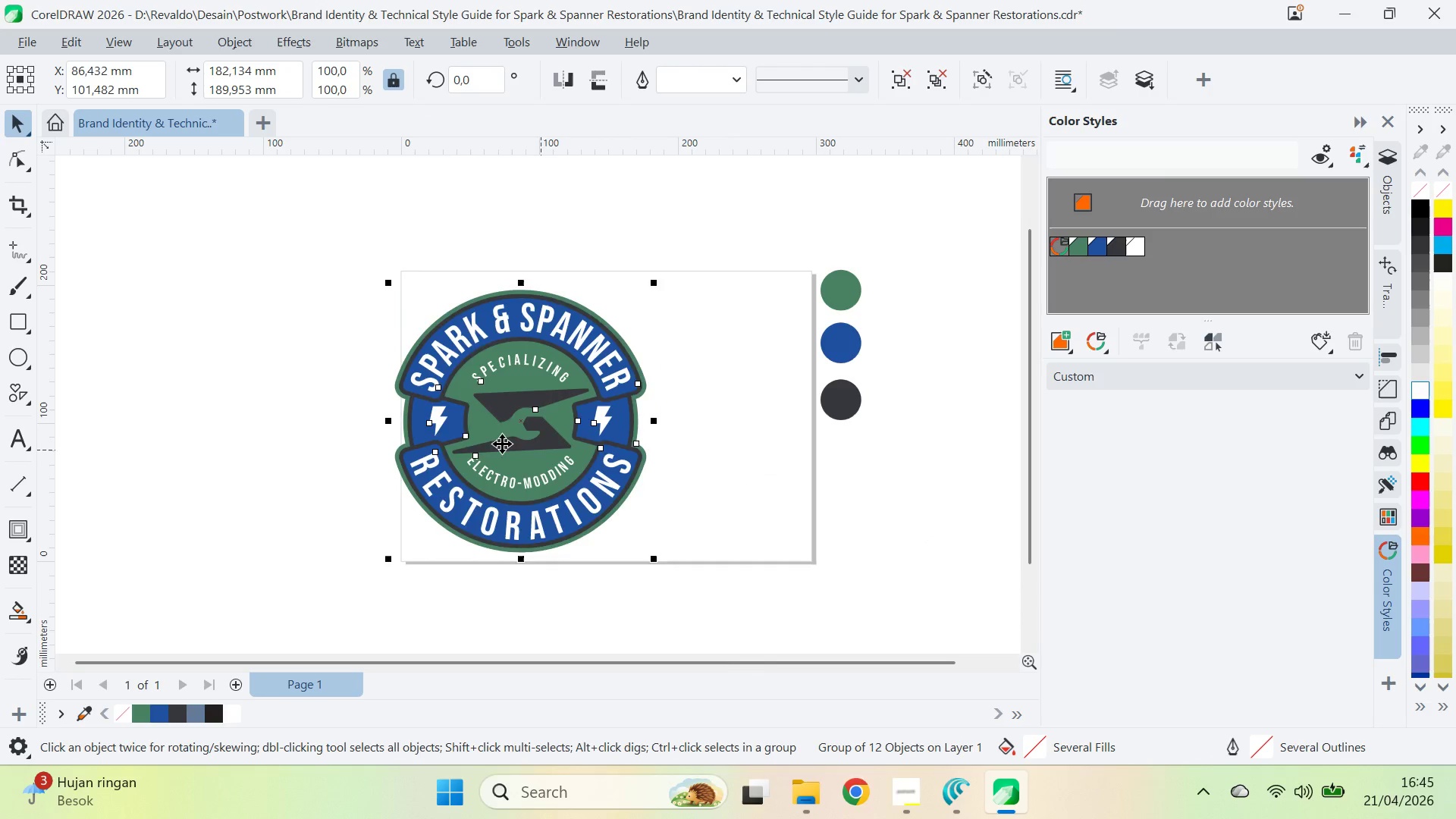 
left_click_drag(start_coordinate=[502, 444], to_coordinate=[612, 437])
 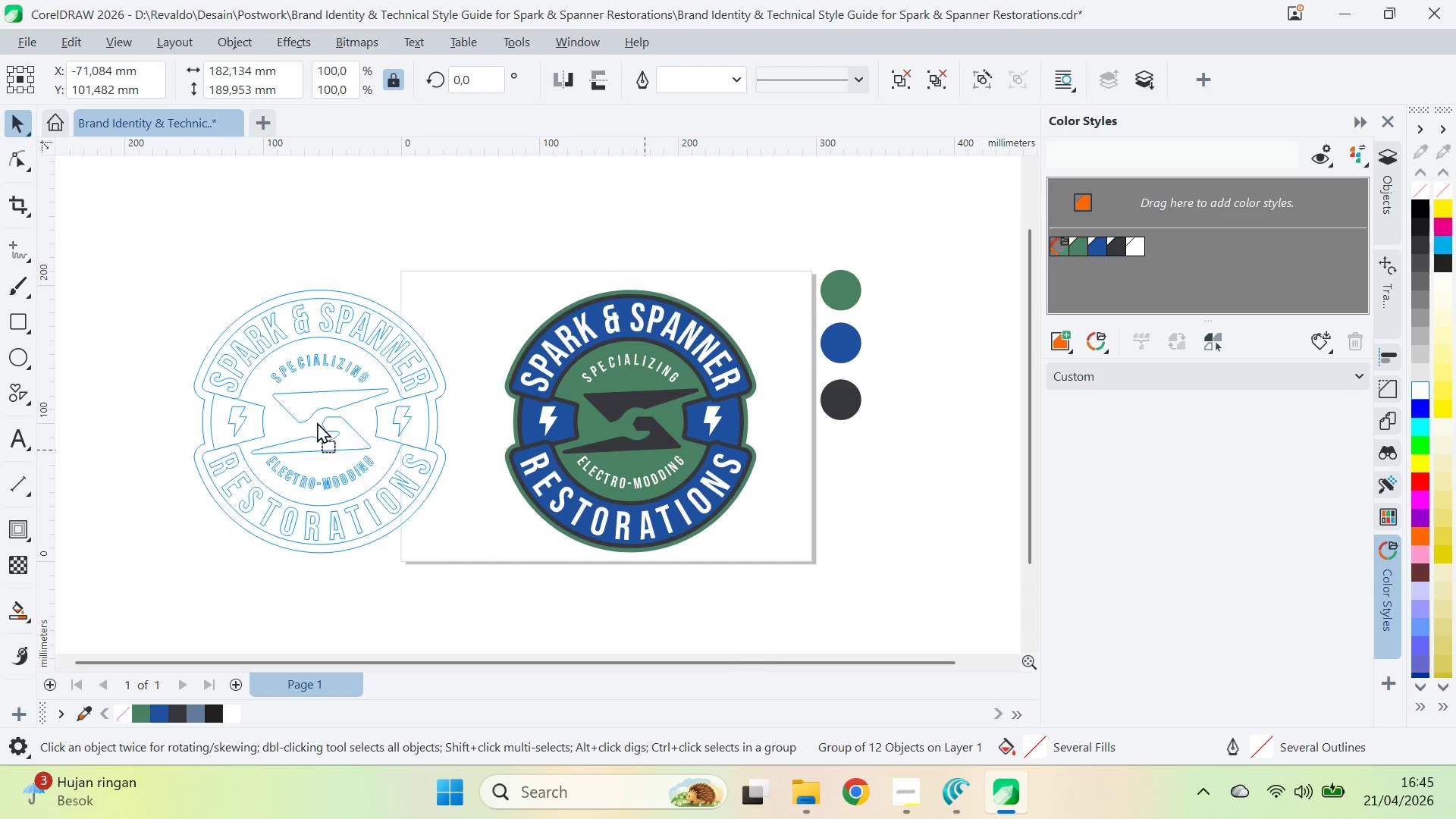 
hold_key(key=ShiftLeft, duration=0.45)
 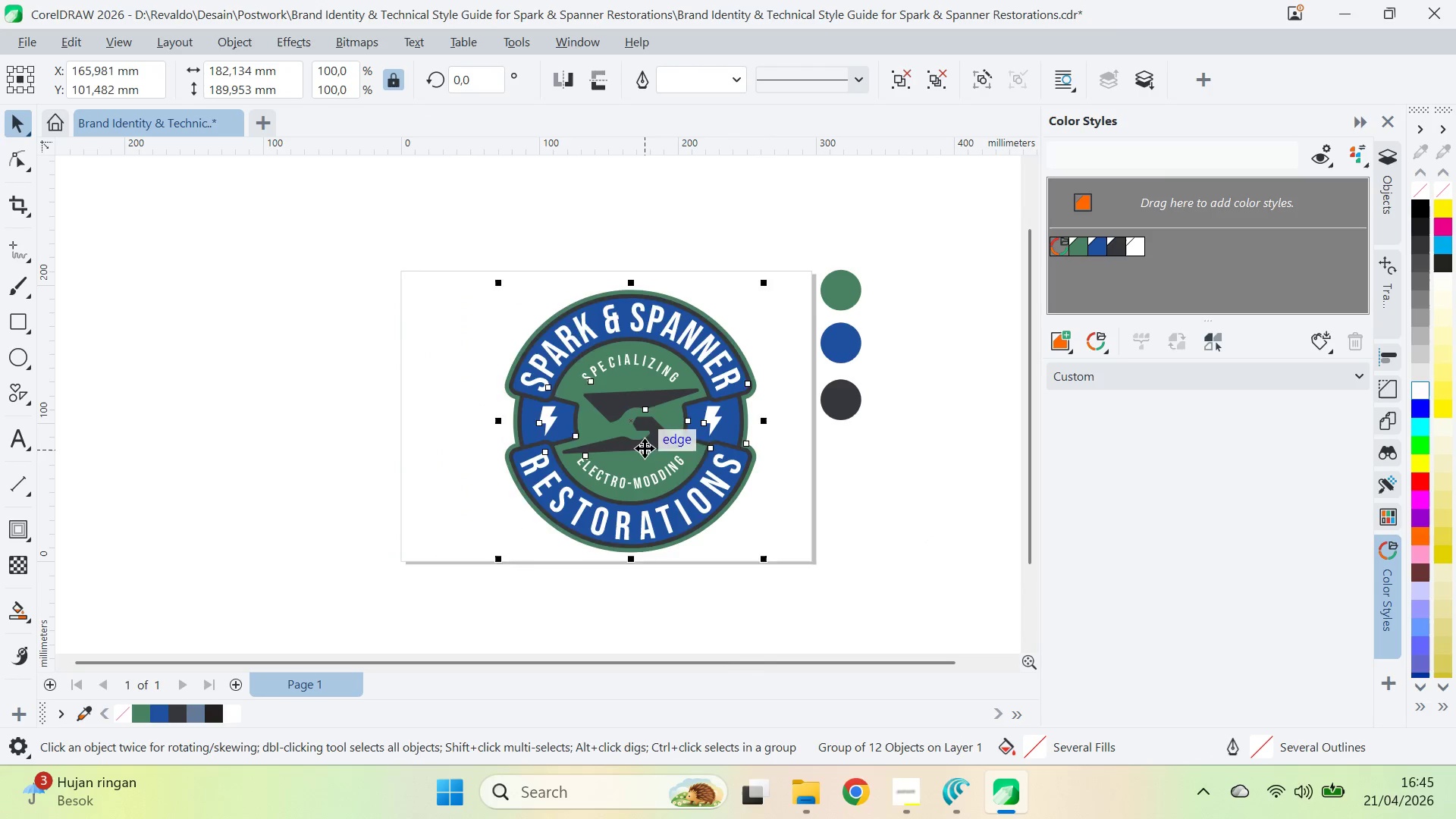 
left_click_drag(start_coordinate=[645, 448], to_coordinate=[273, 417])
 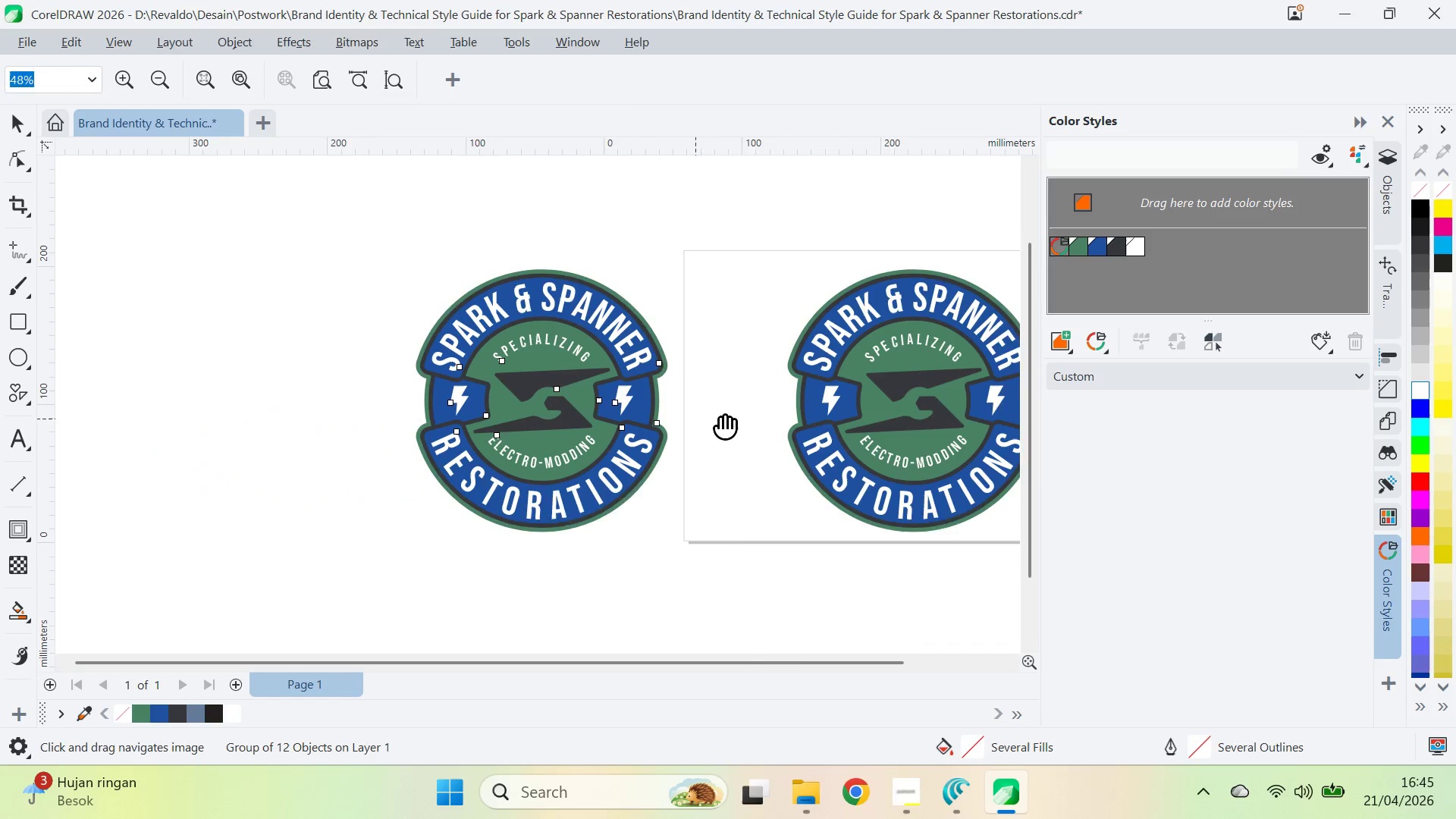 
hold_key(key=ShiftLeft, duration=0.61)
 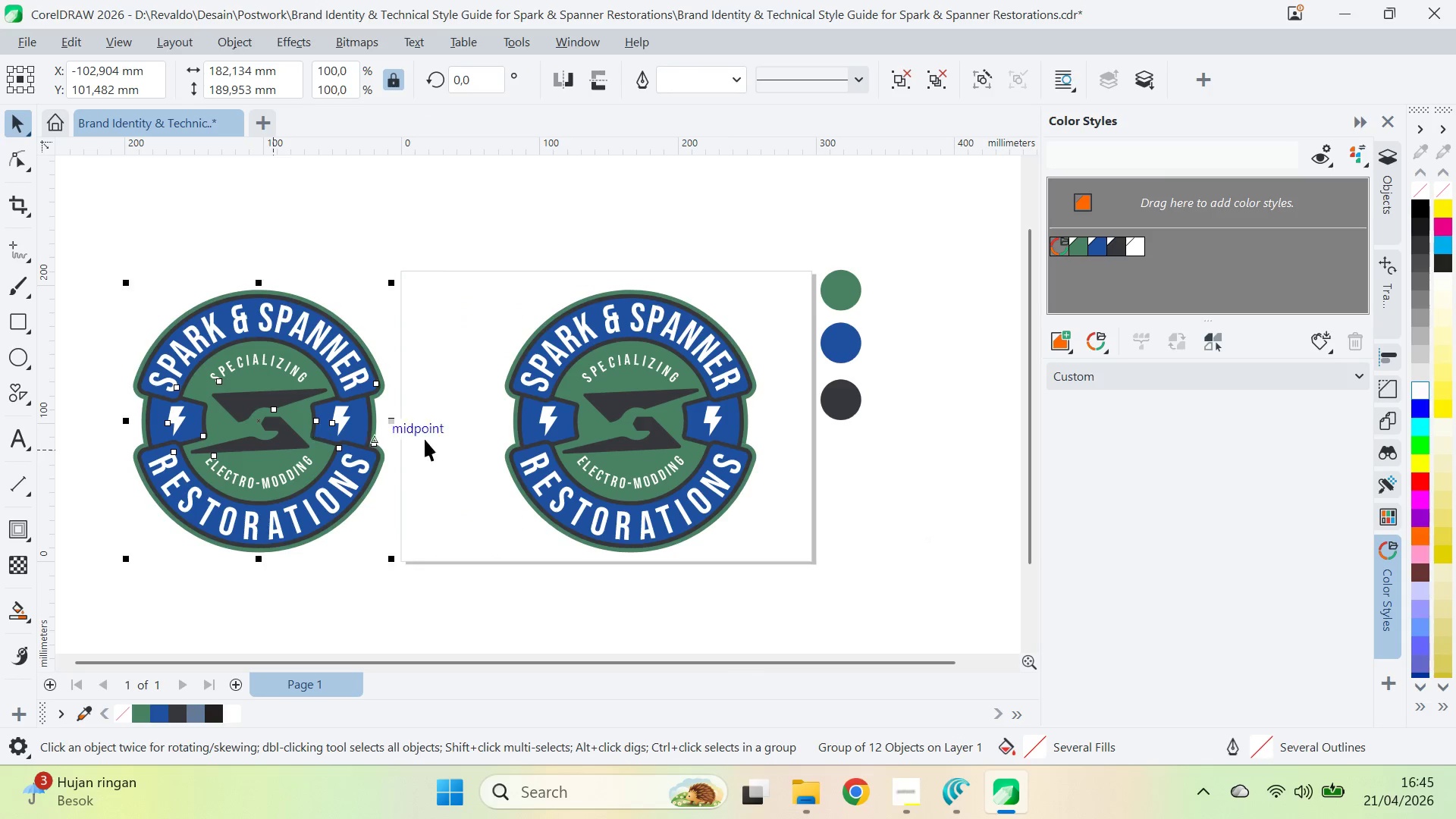 
type(qv)
 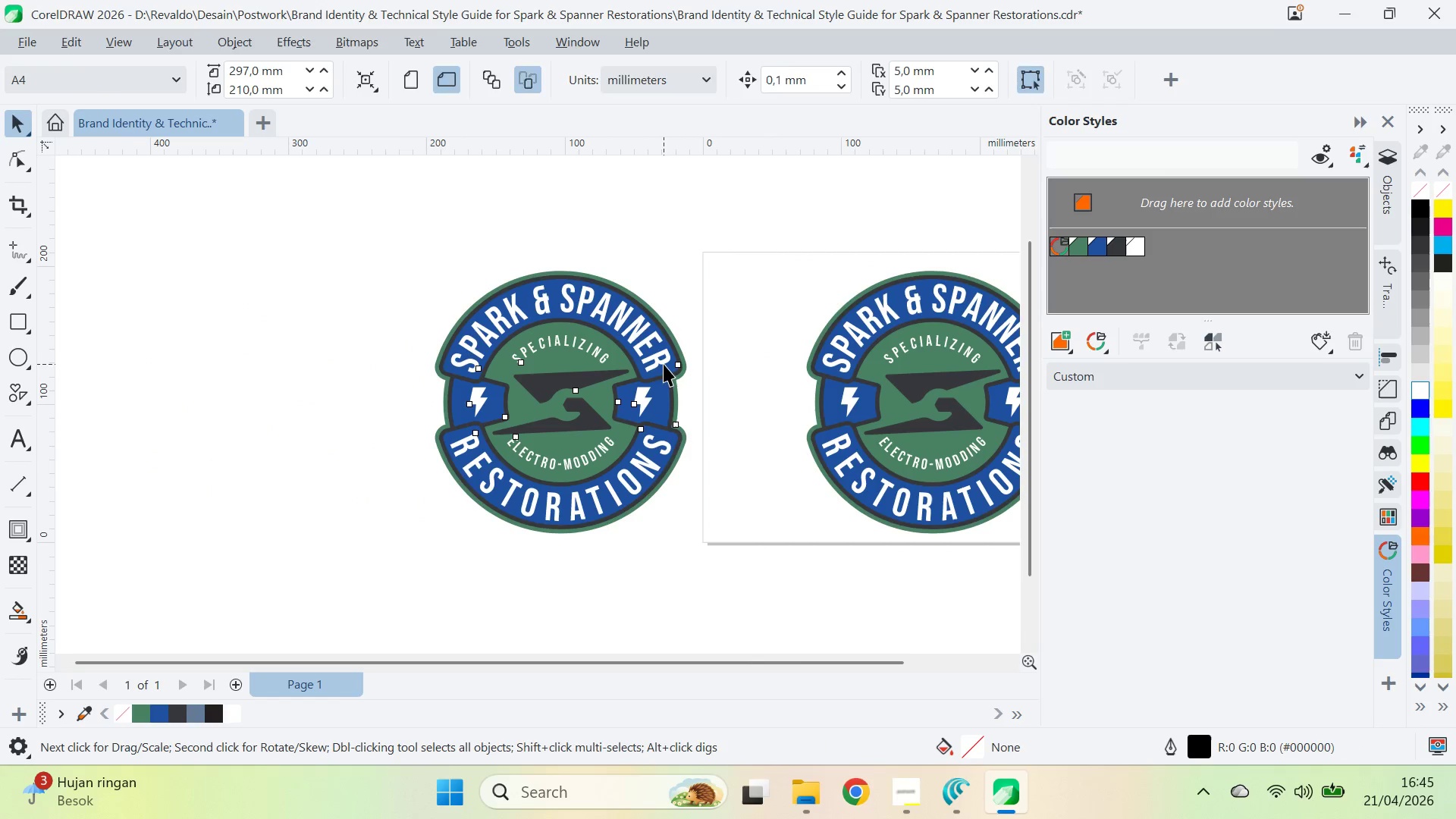 
left_click_drag(start_coordinate=[434, 439], to_coordinate=[738, 420])
 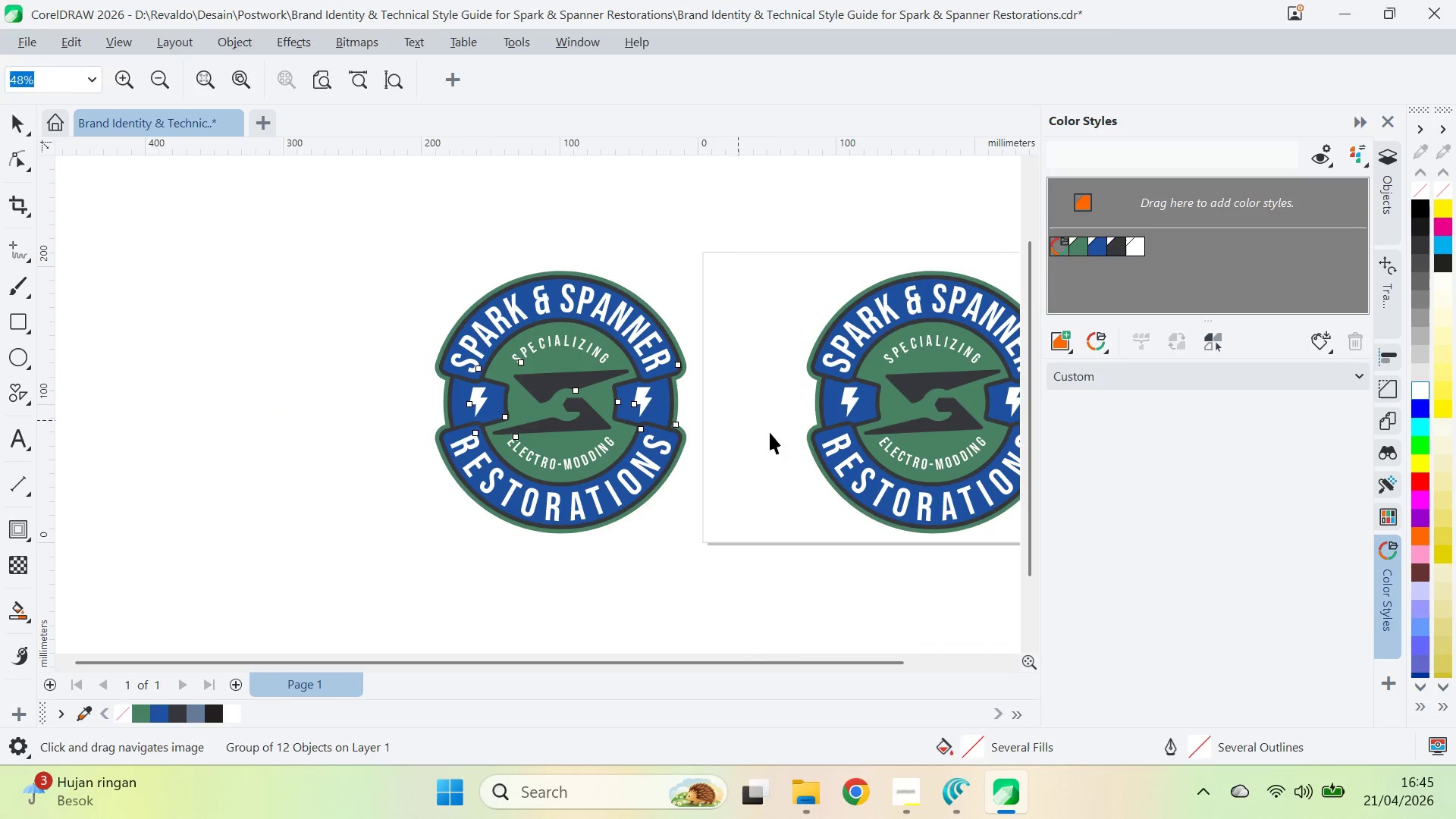 
left_click_drag(start_coordinate=[775, 436], to_coordinate=[760, 428])
 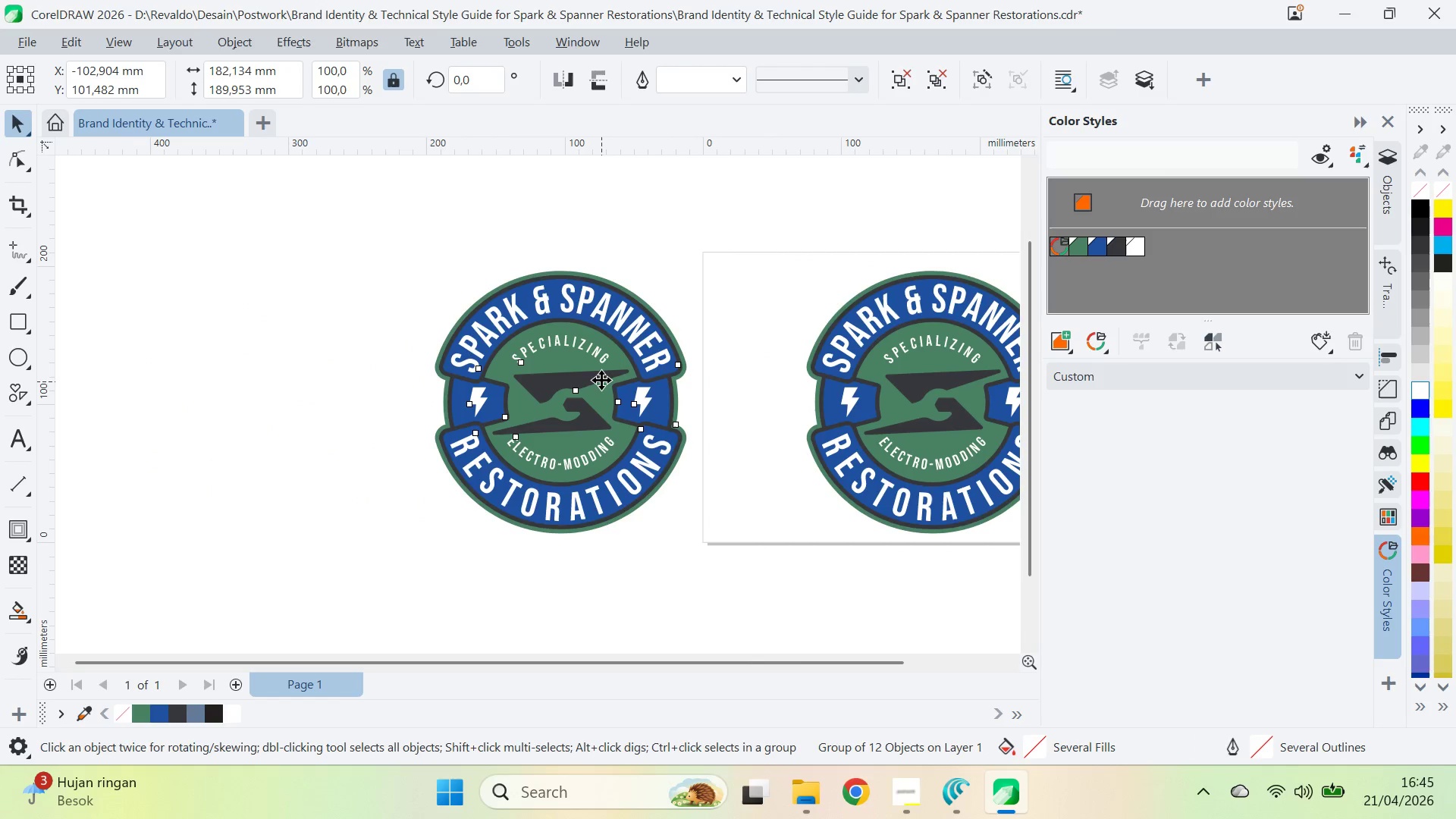 
key(Control+U)
 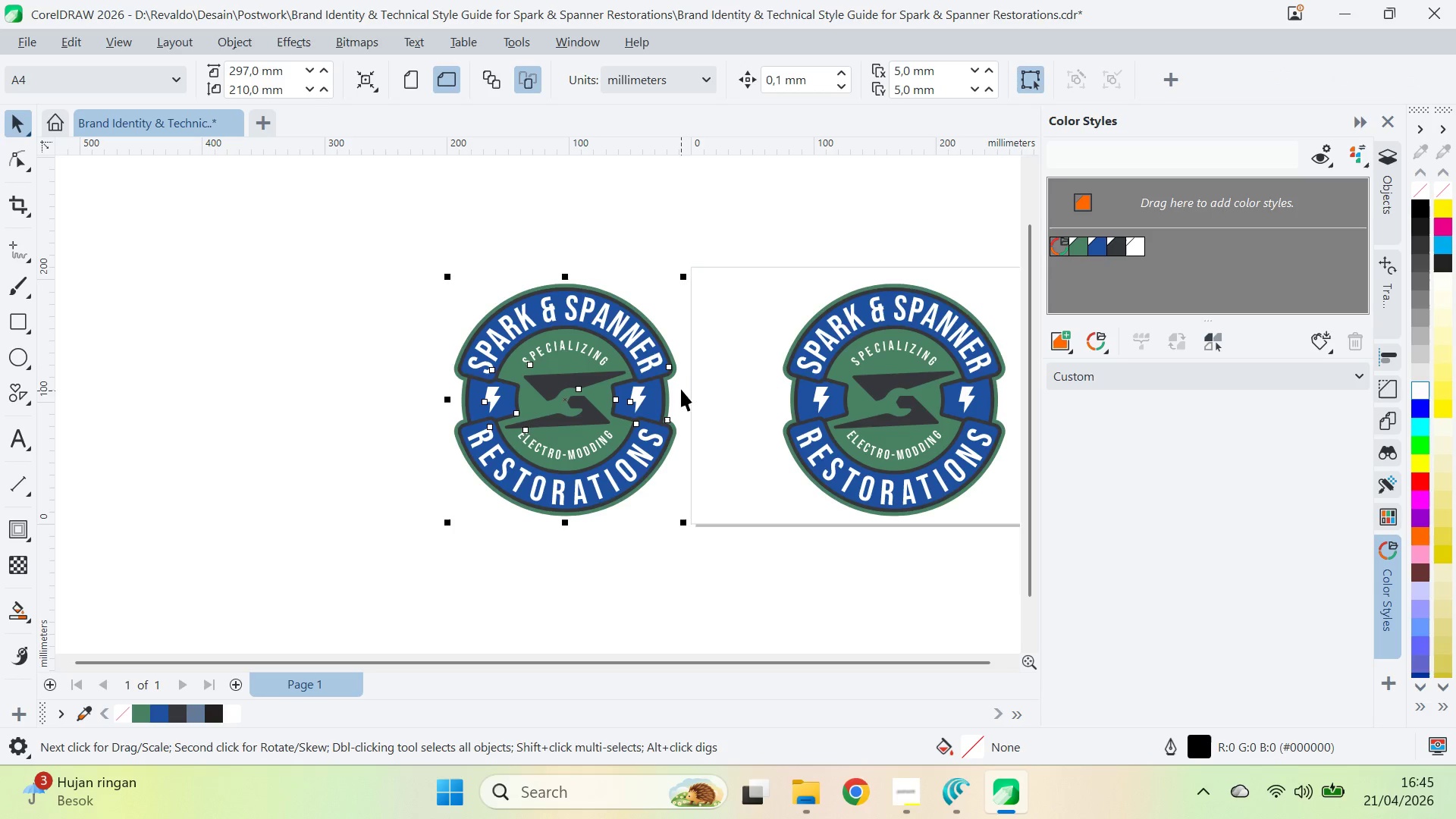 
scroll: coordinate [601, 382], scroll_direction: down, amount: 1.0
 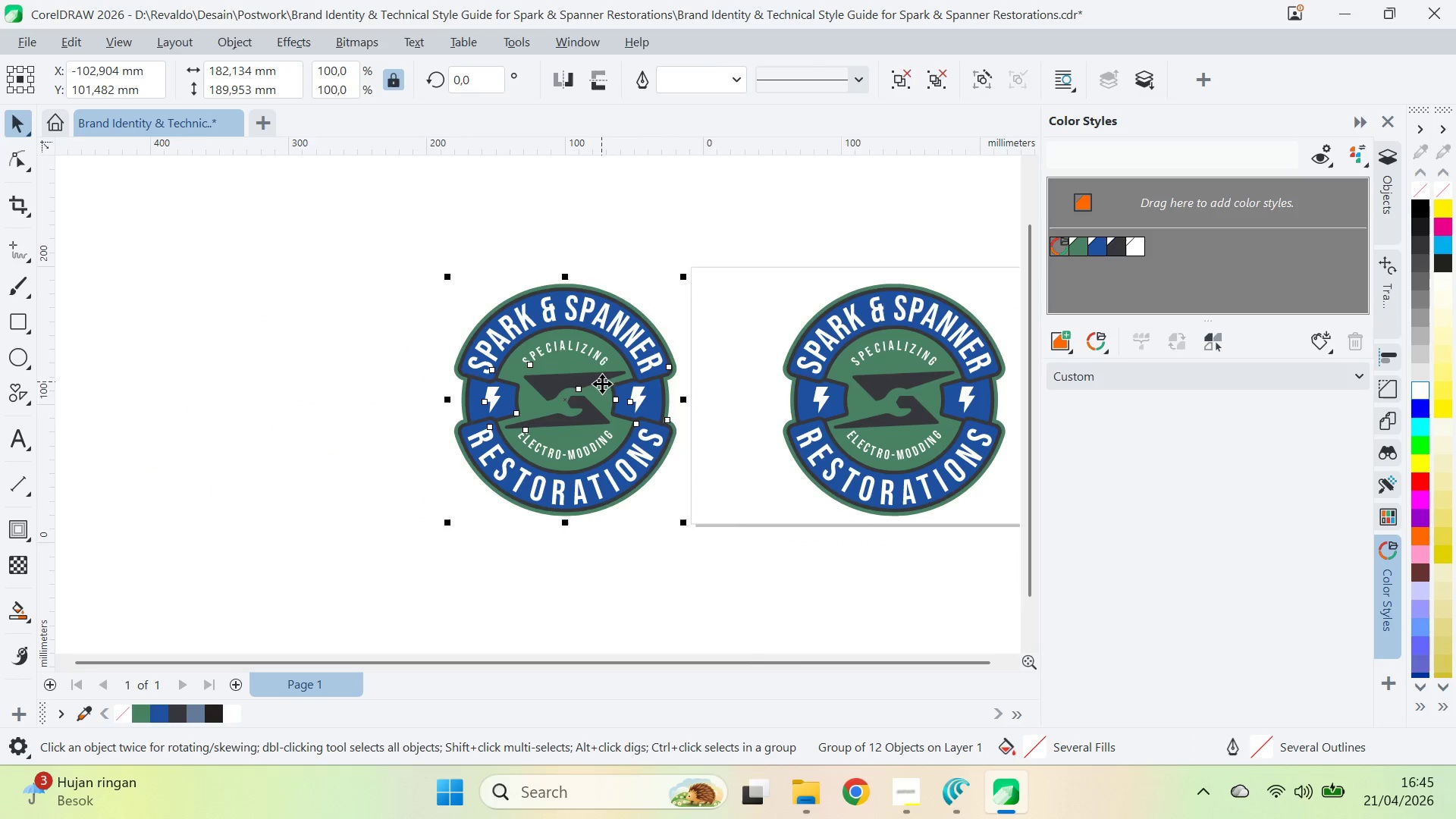 
double_click([682, 347])
 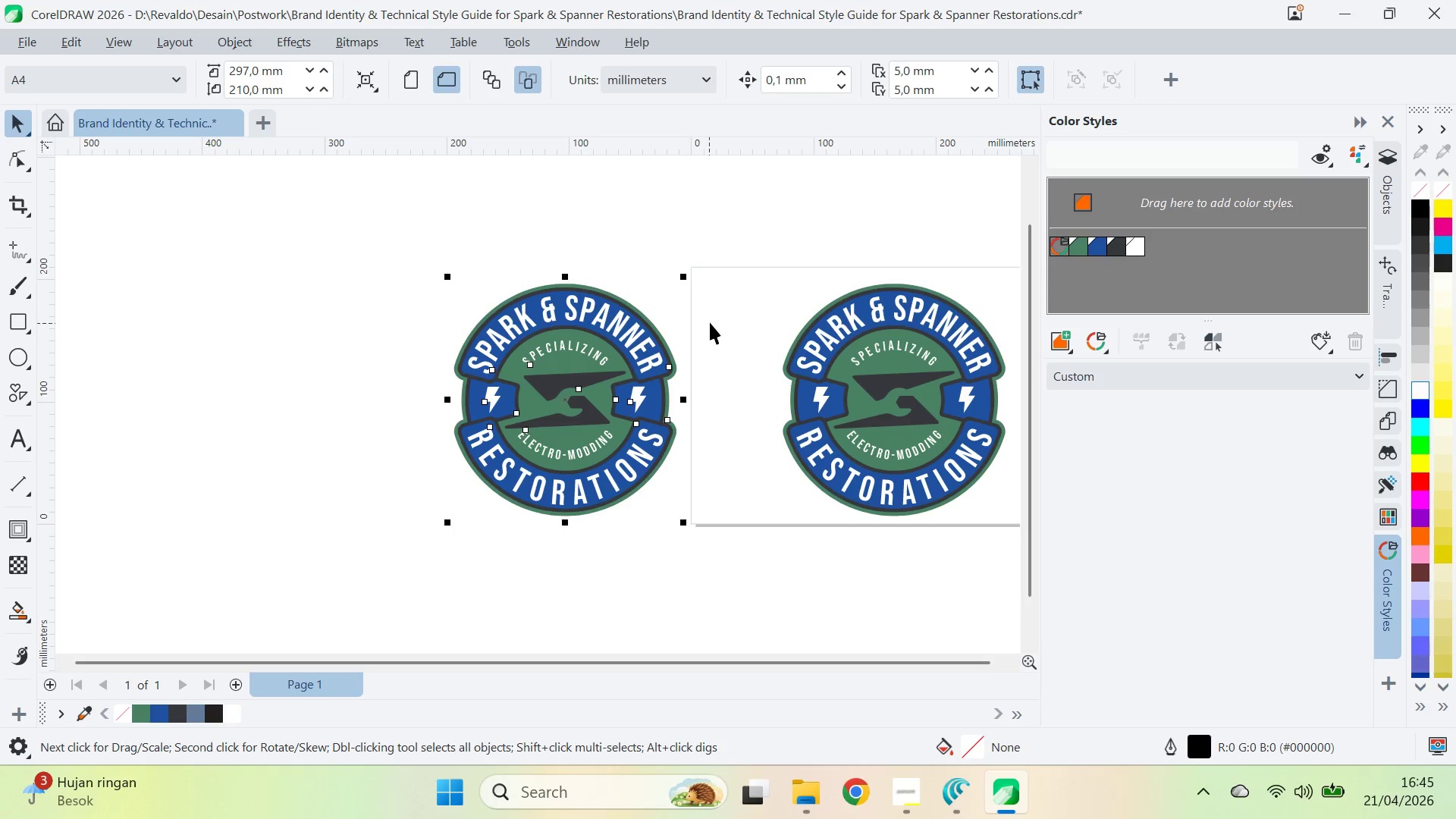 
type(qv)
 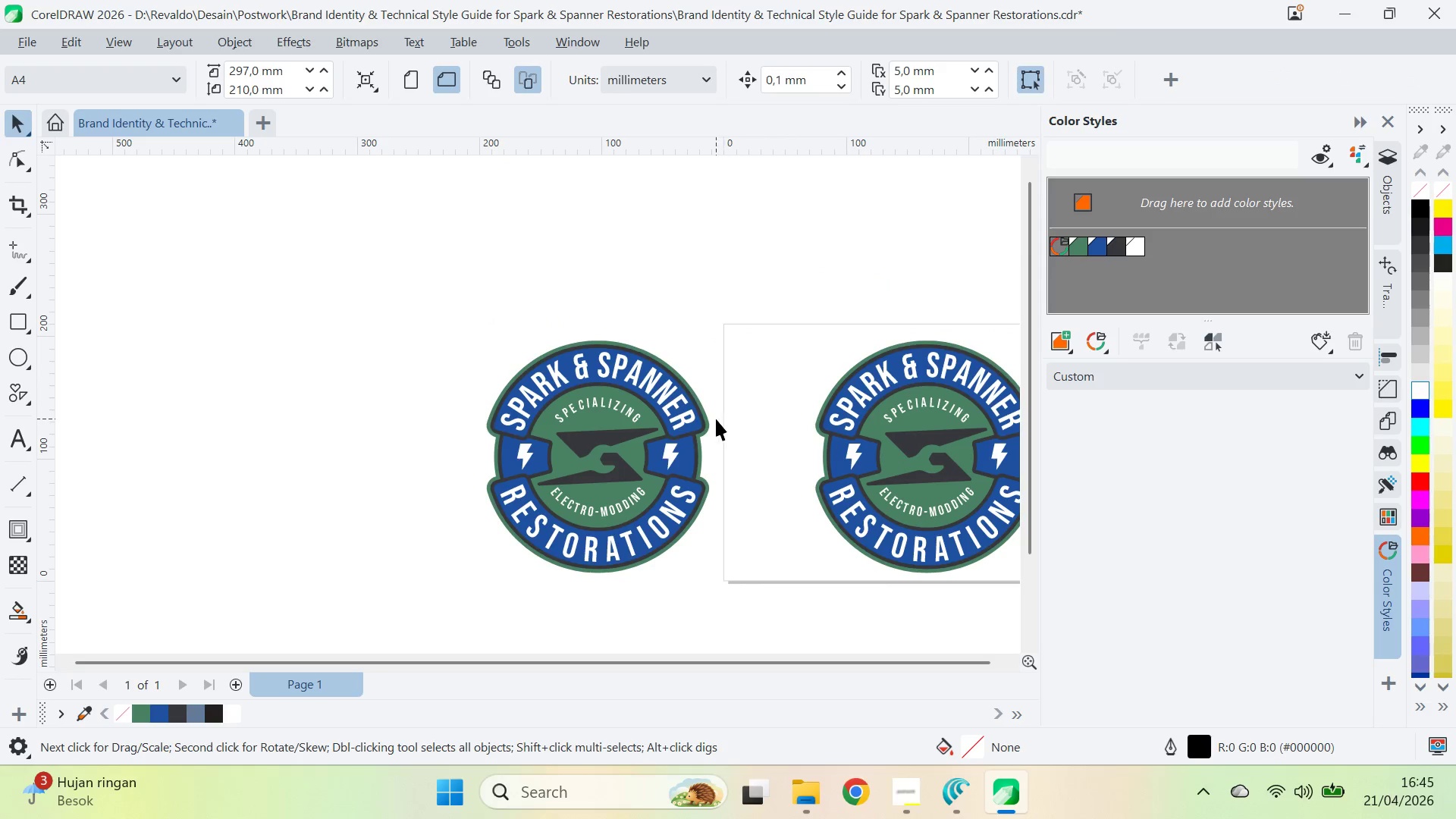 
left_click_drag(start_coordinate=[706, 331], to_coordinate=[768, 477])
 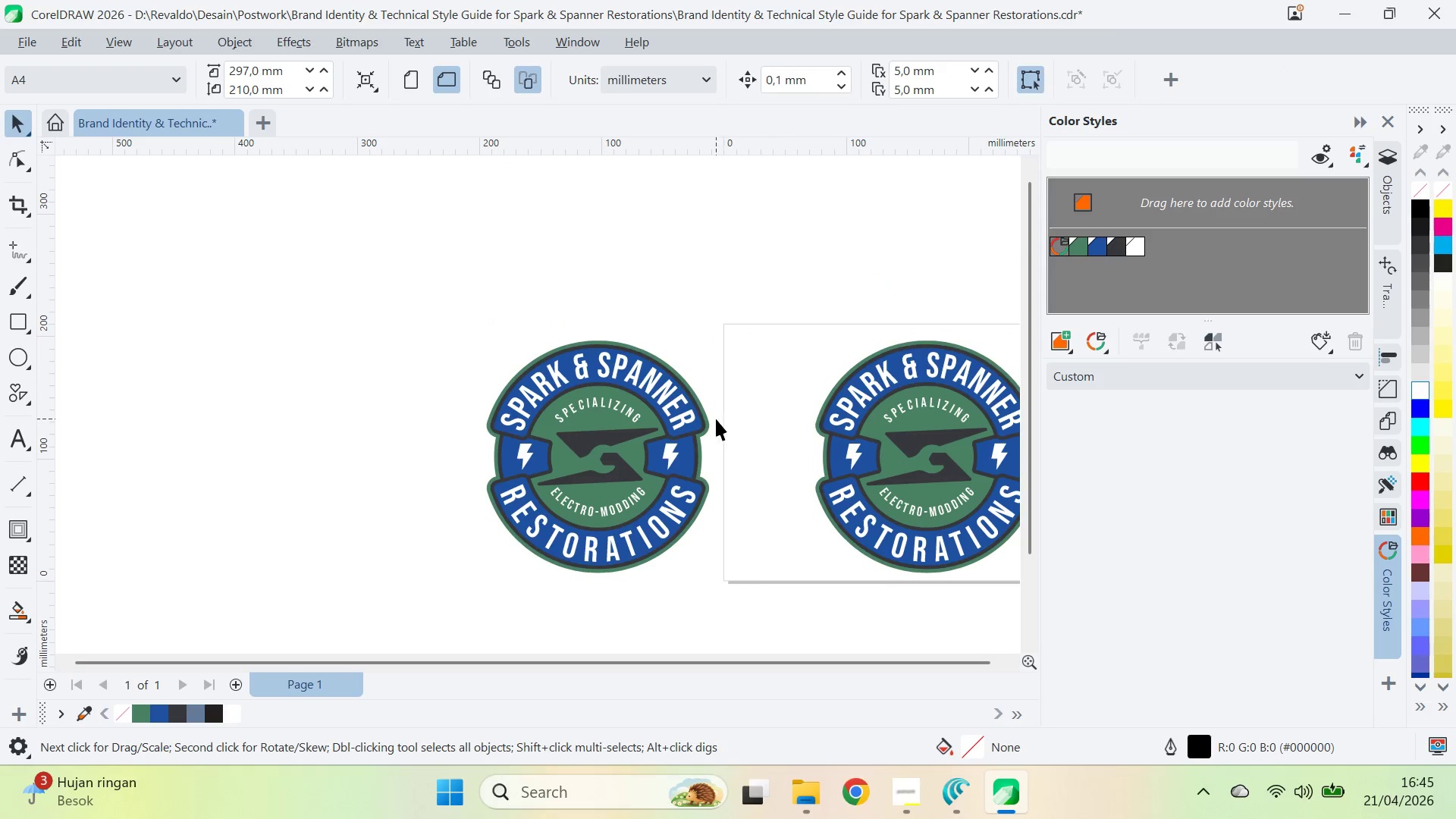 
left_click([711, 419])
 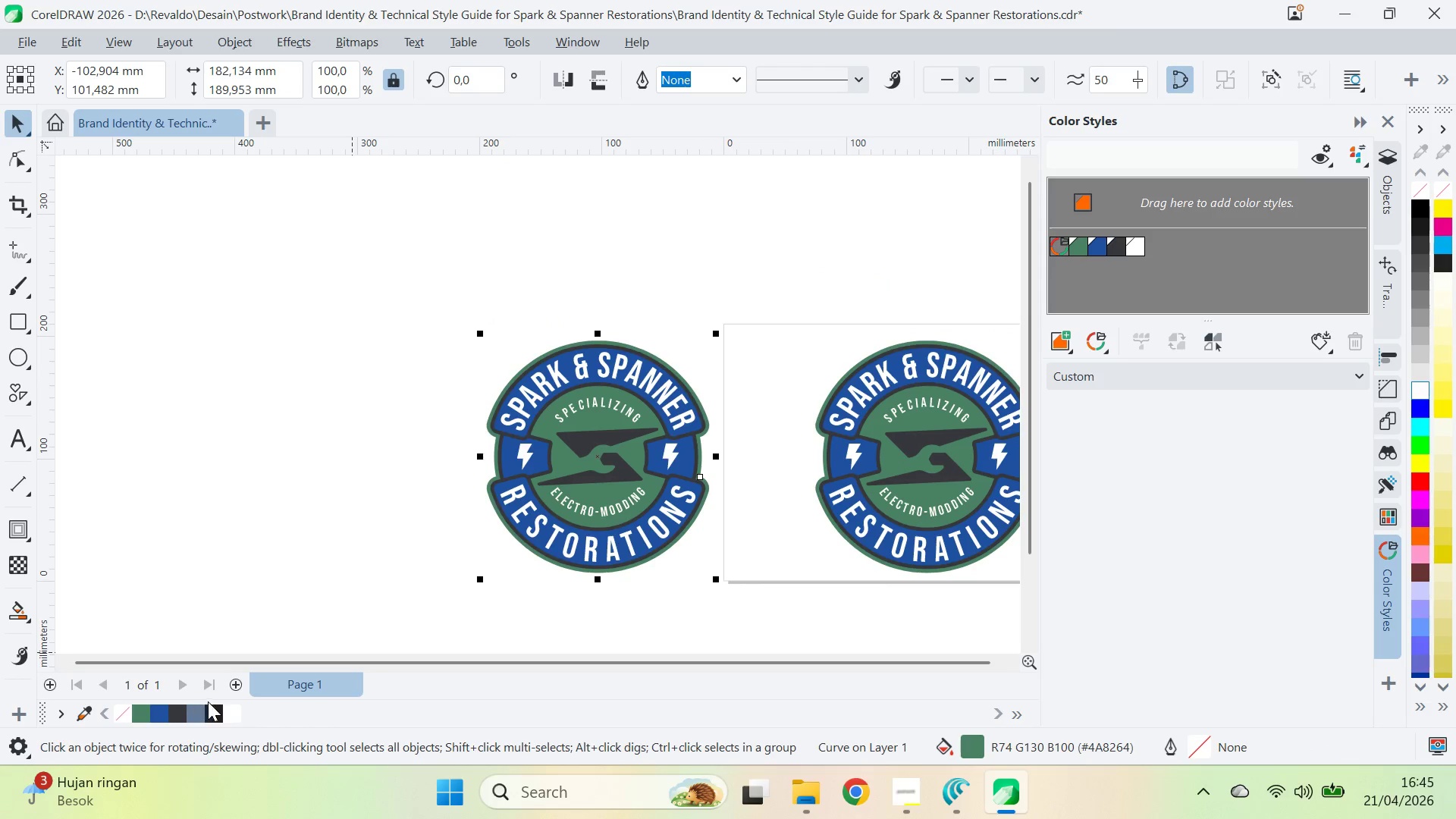 
left_click([216, 710])
 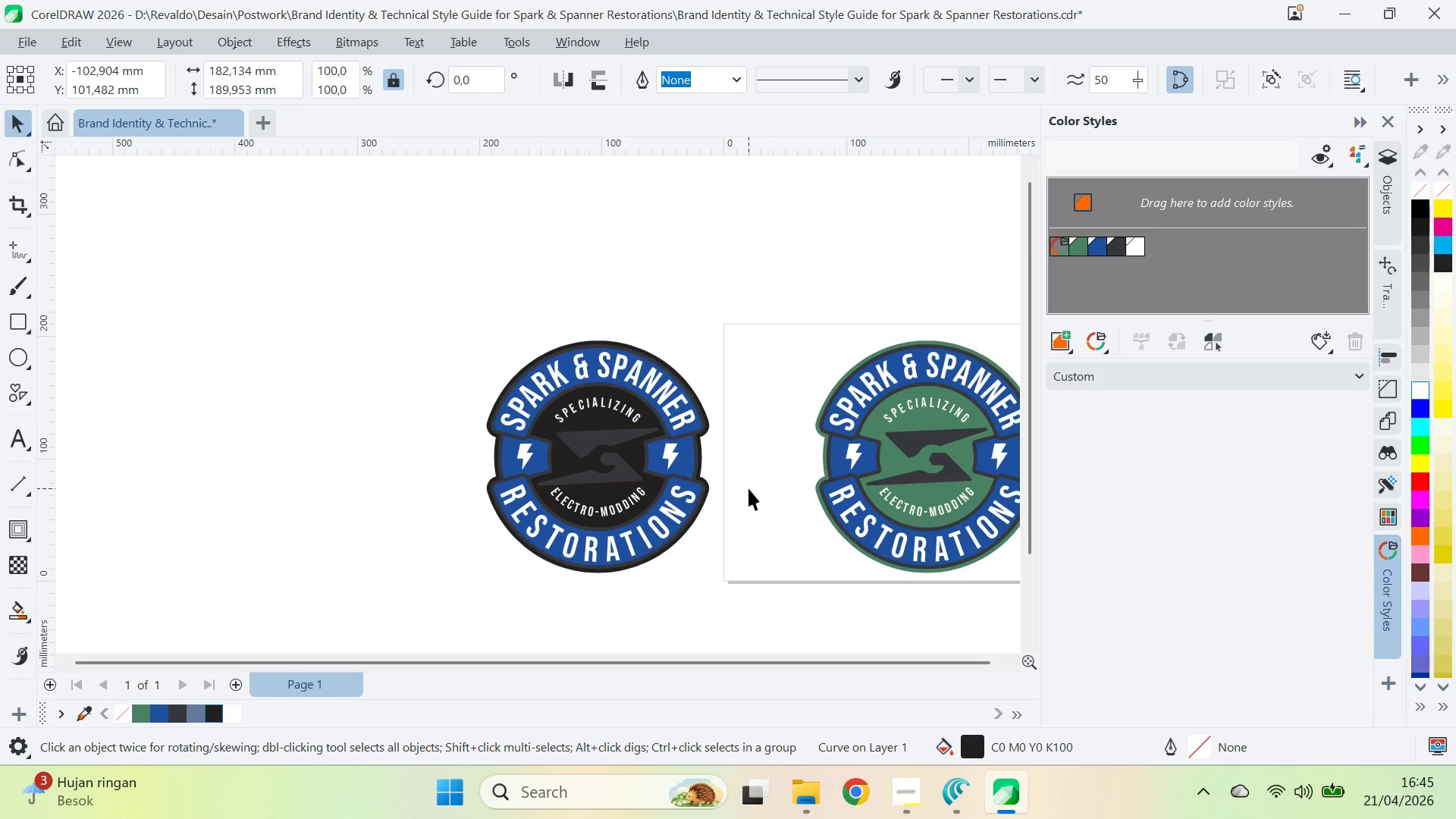 
double_click([623, 440])
 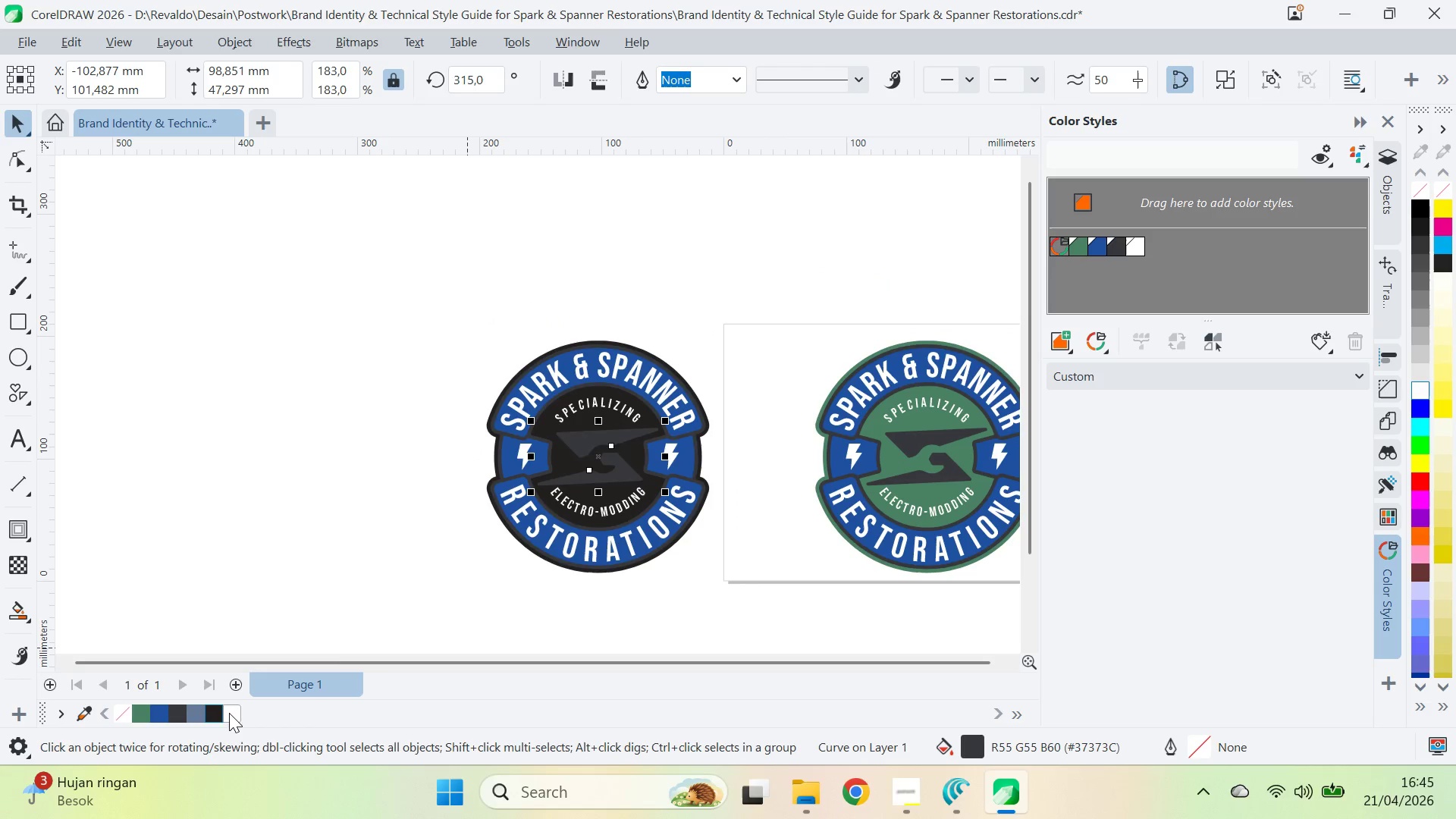 
left_click_drag(start_coordinate=[419, 563], to_coordinate=[422, 559])
 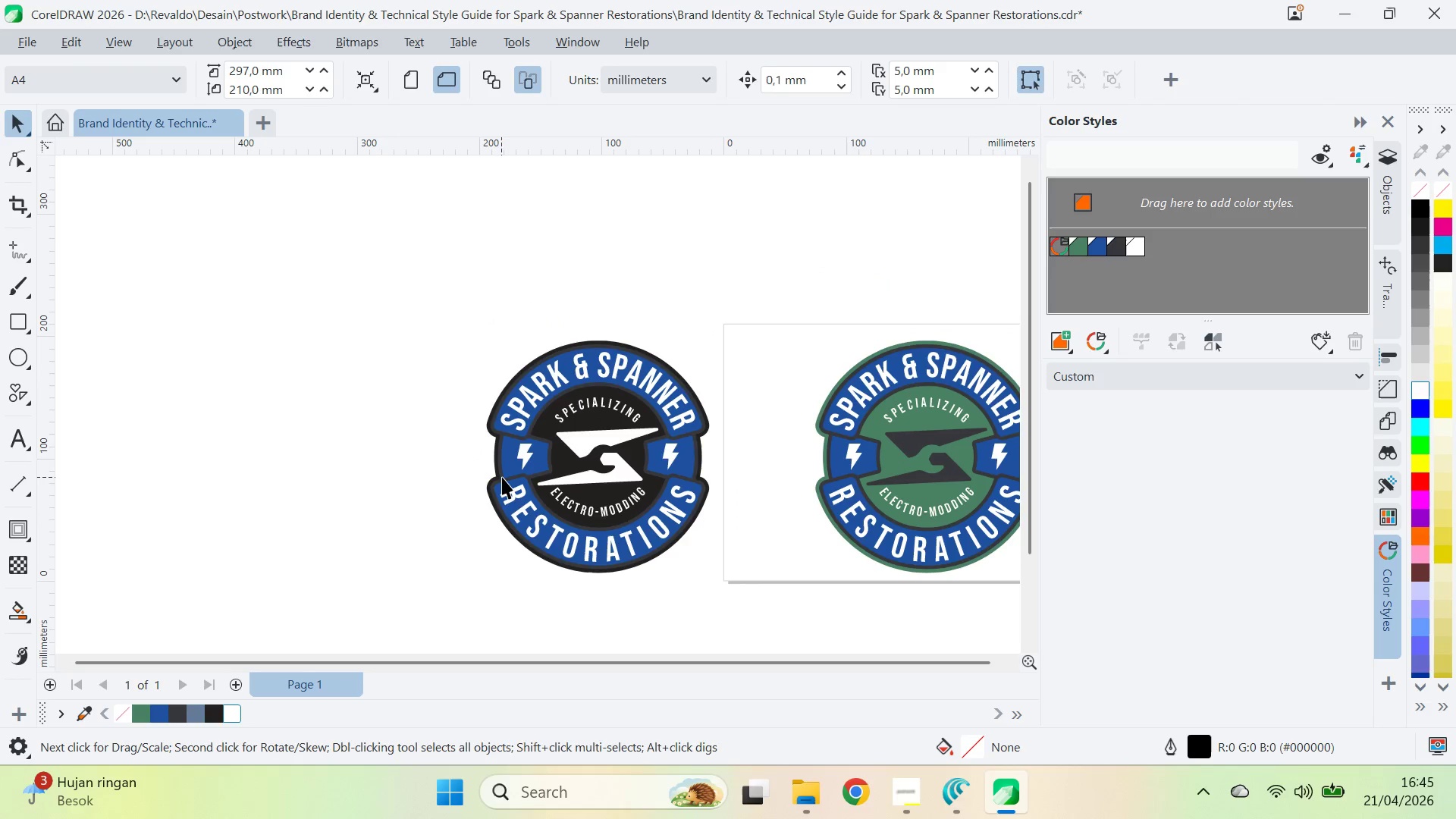 
left_click([503, 475])
 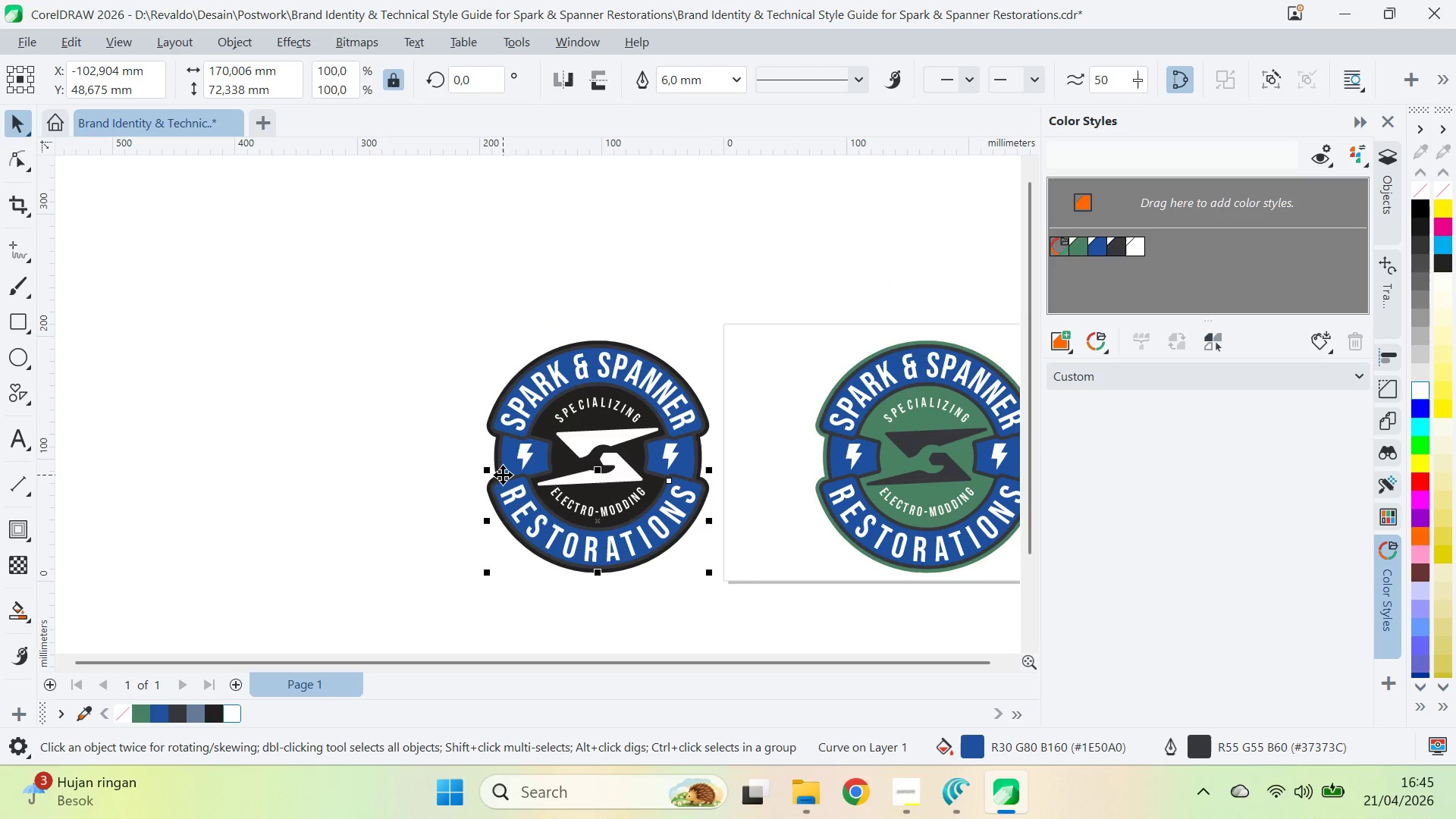 
hold_key(key=ShiftLeft, duration=2.16)
left_click([497, 431])
 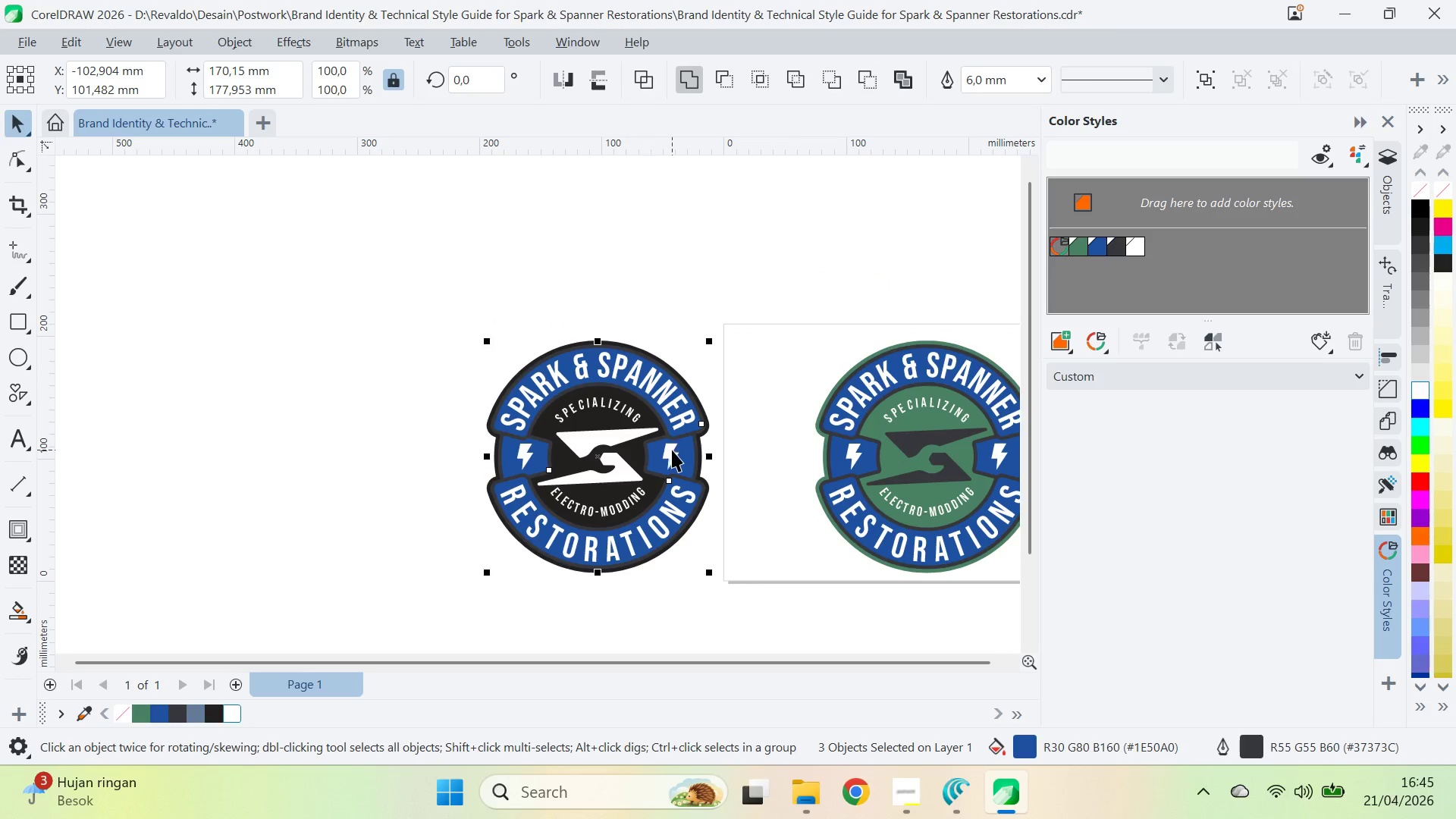 
left_click([692, 457])
 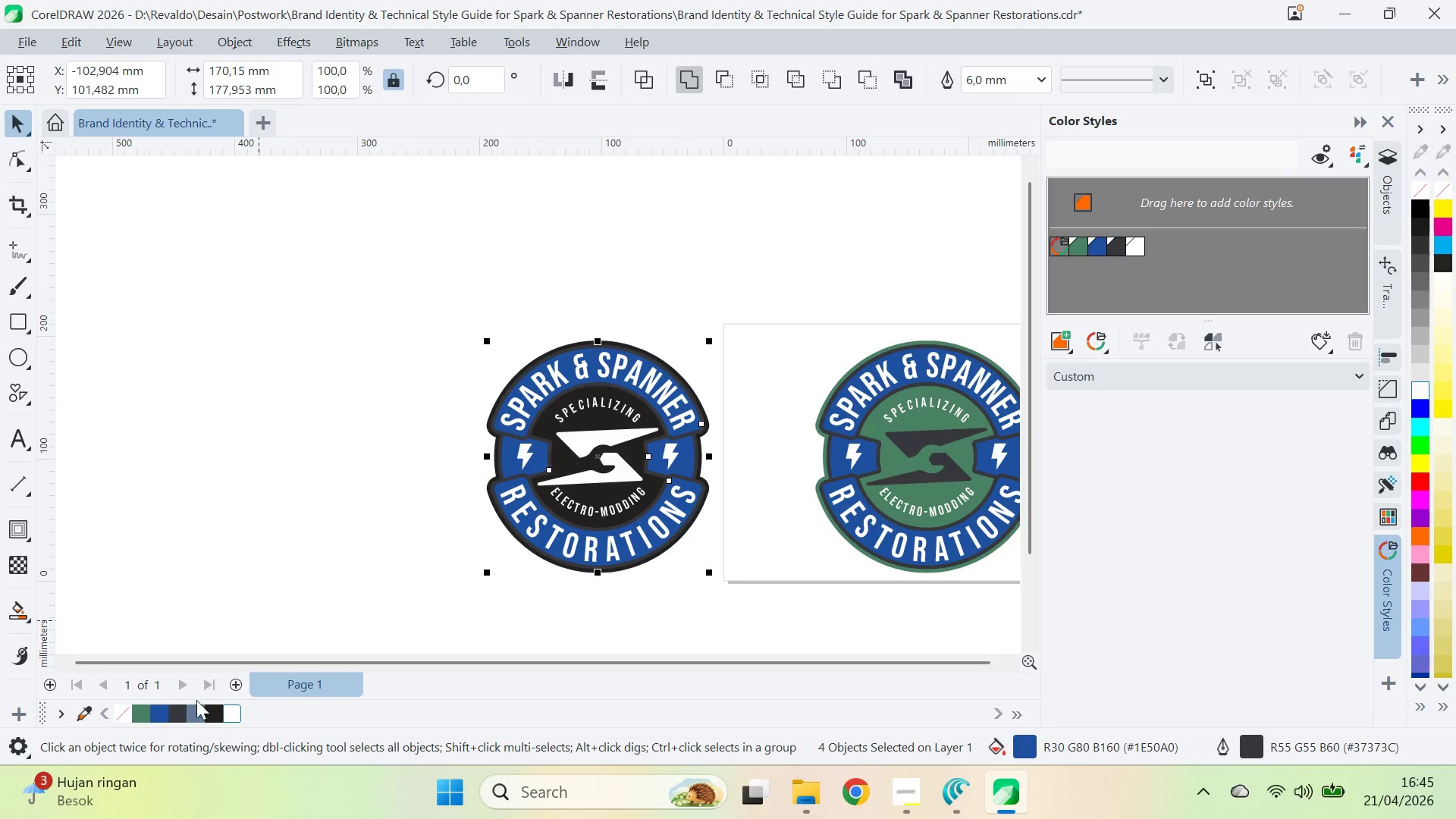 
left_click([218, 712])
 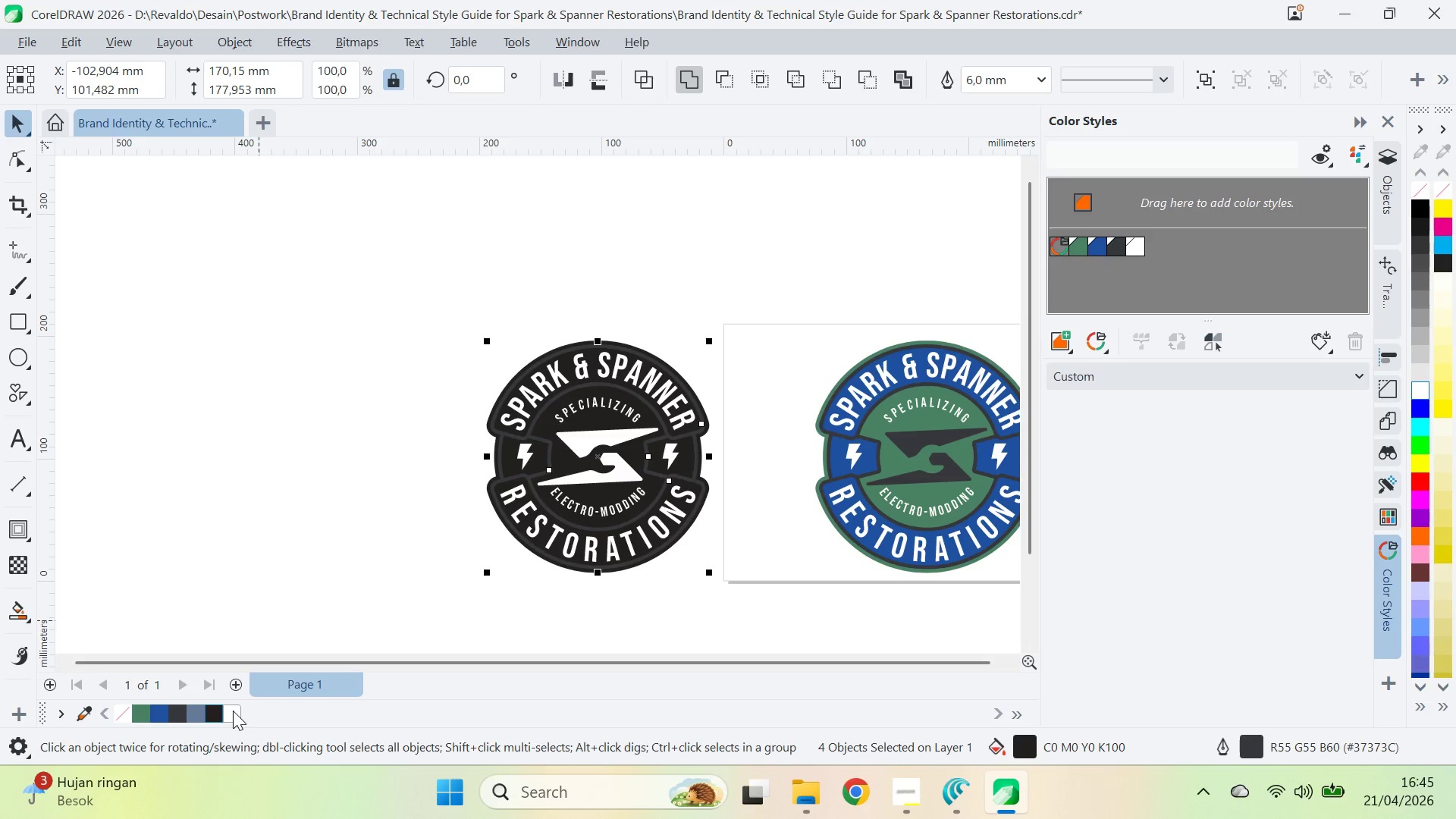 
right_click([233, 711])
 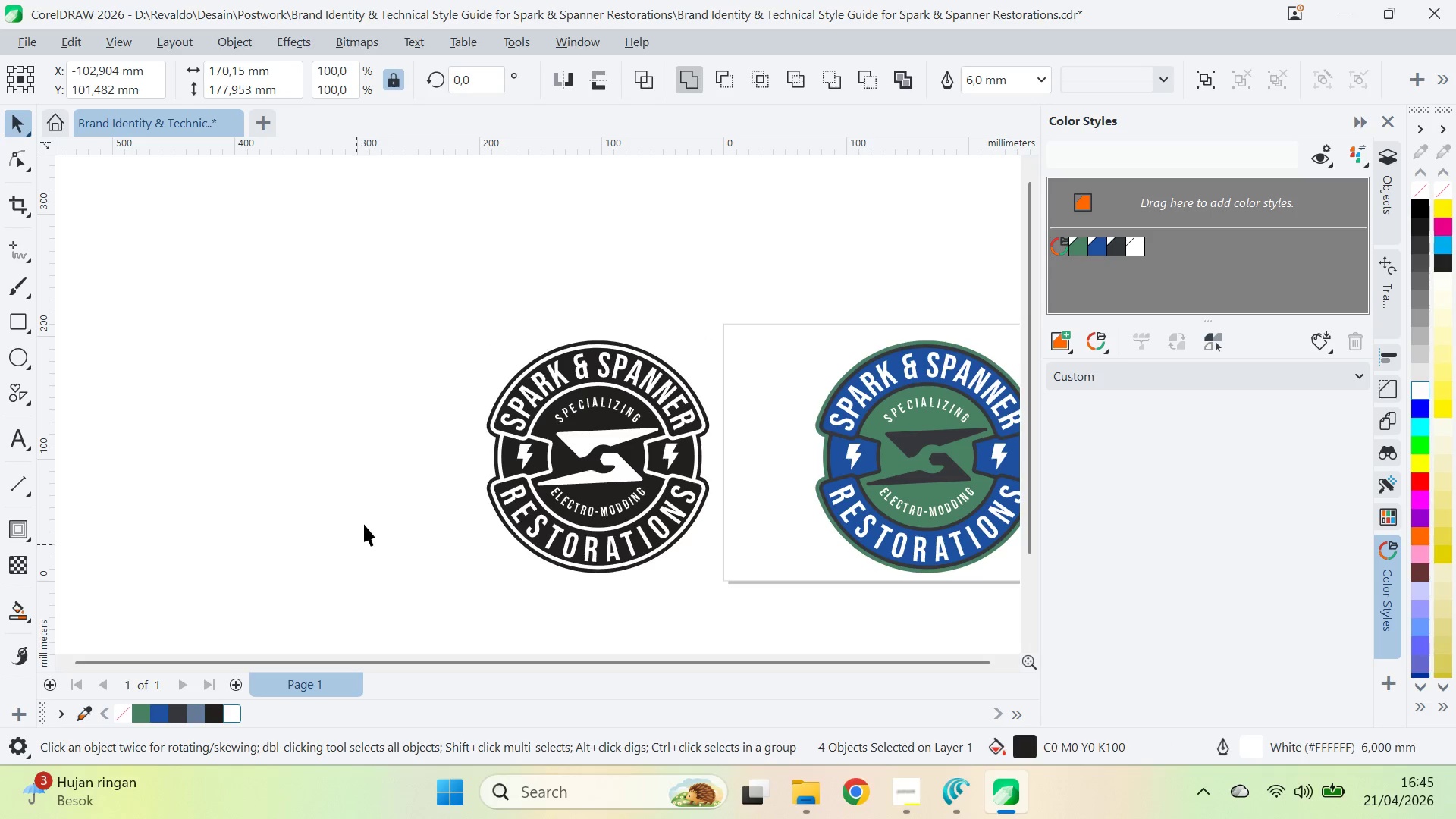 
left_click_drag(start_coordinate=[436, 258], to_coordinate=[772, 619])
 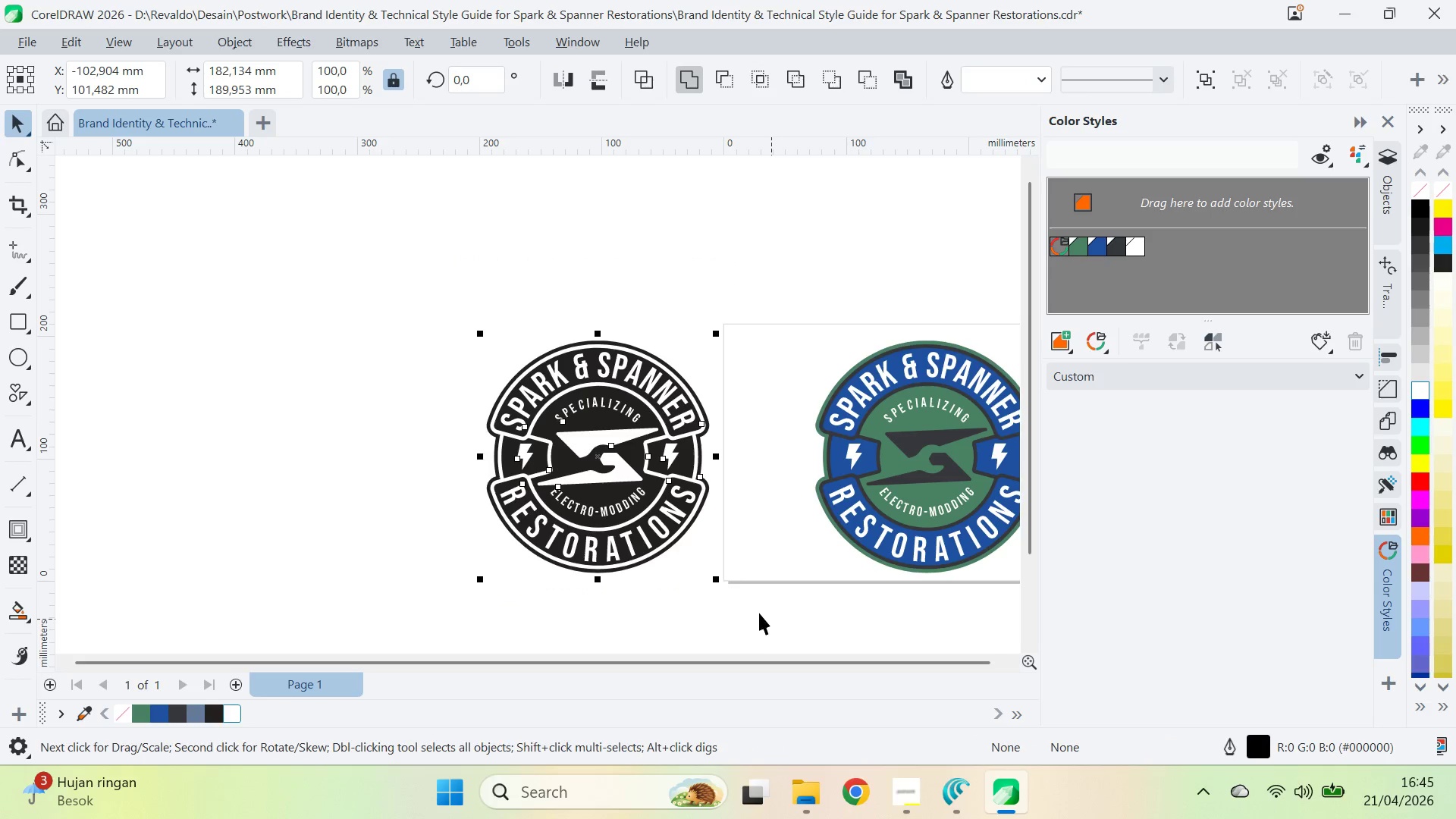 
key(Control+E)
 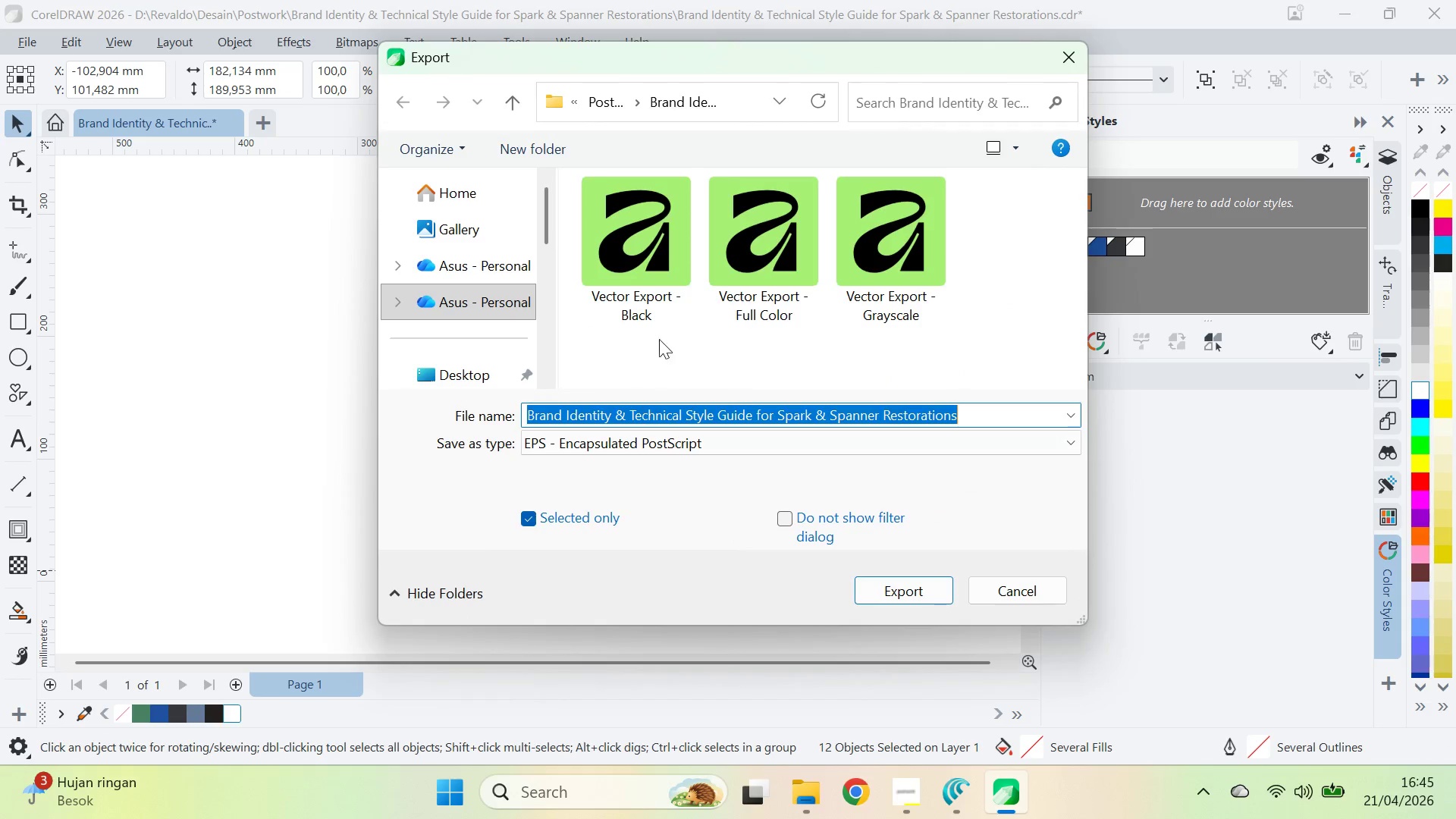 
left_click([748, 284])
 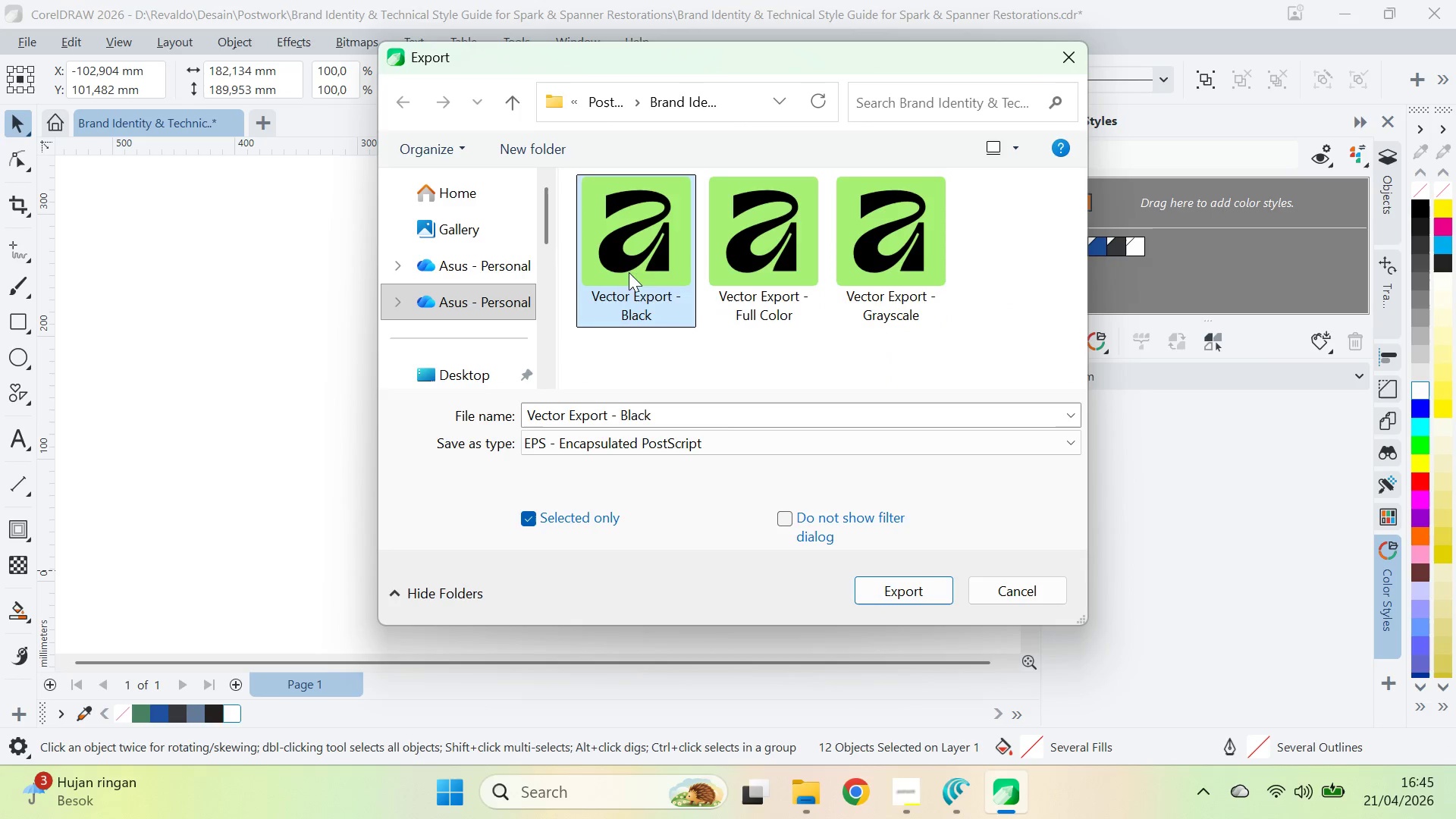 
left_click([878, 584])
 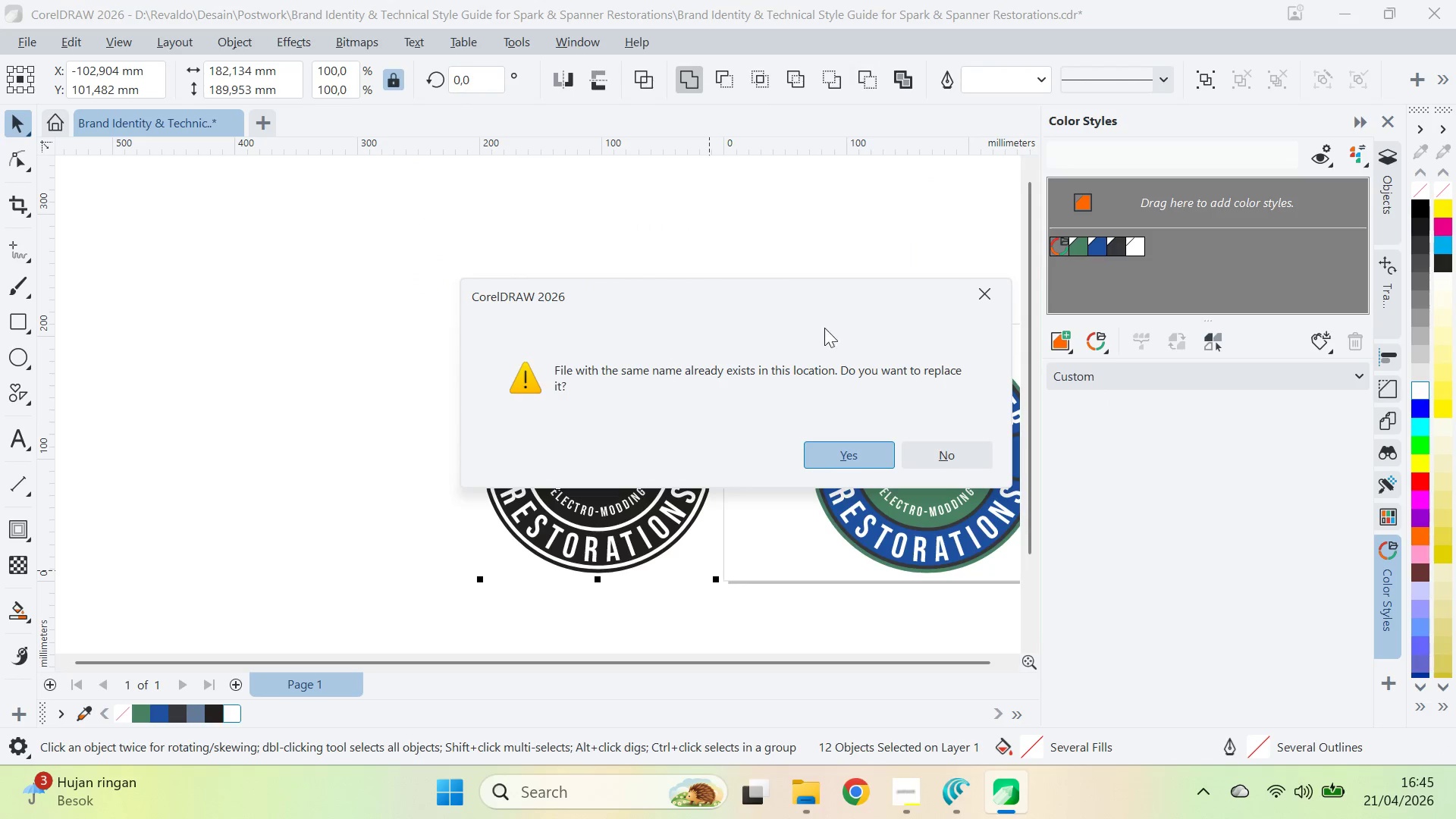 
left_click([851, 455])
 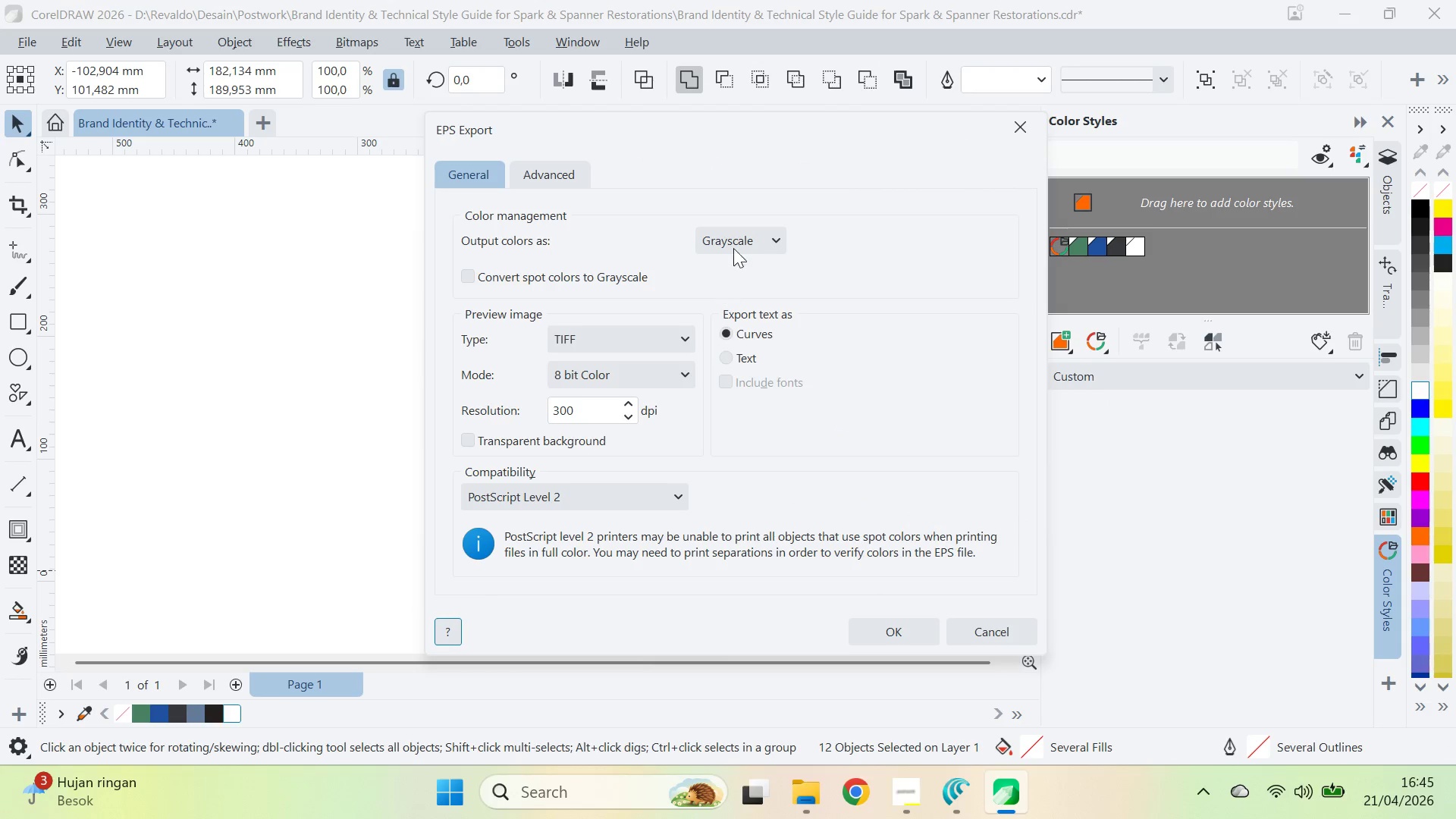 
left_click([744, 237])
 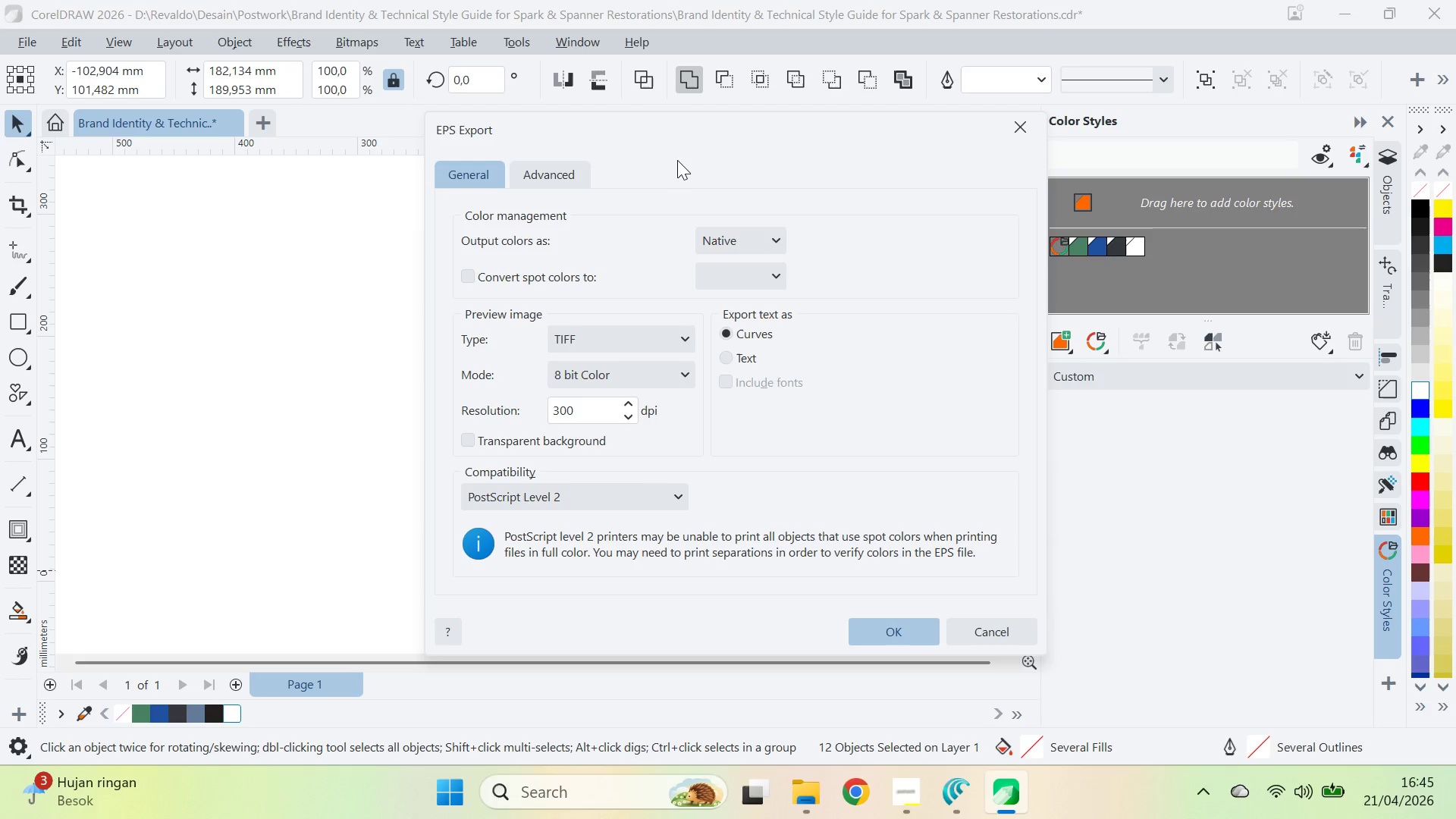 
double_click([752, 236])
 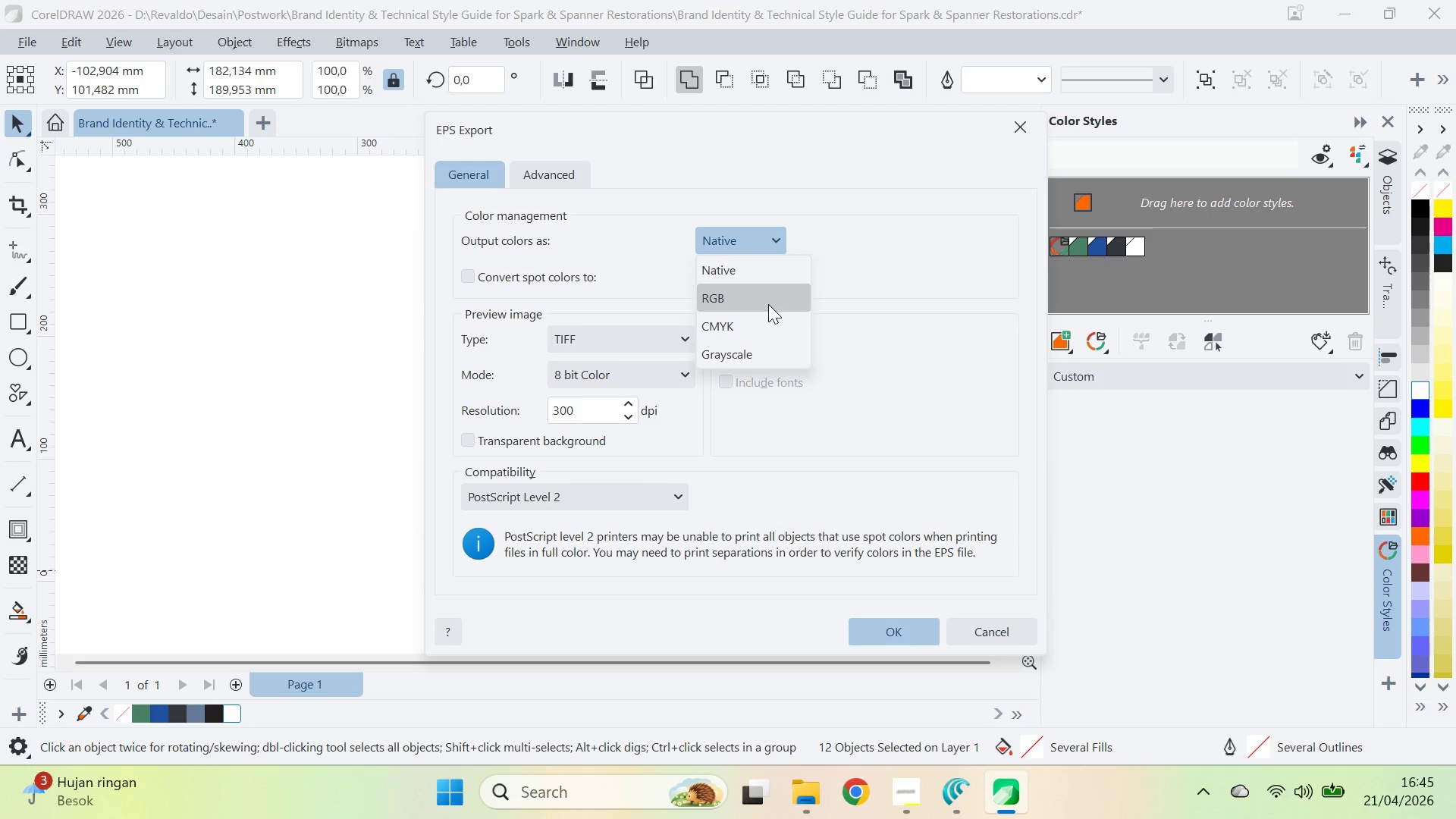 
triple_click([769, 306])
 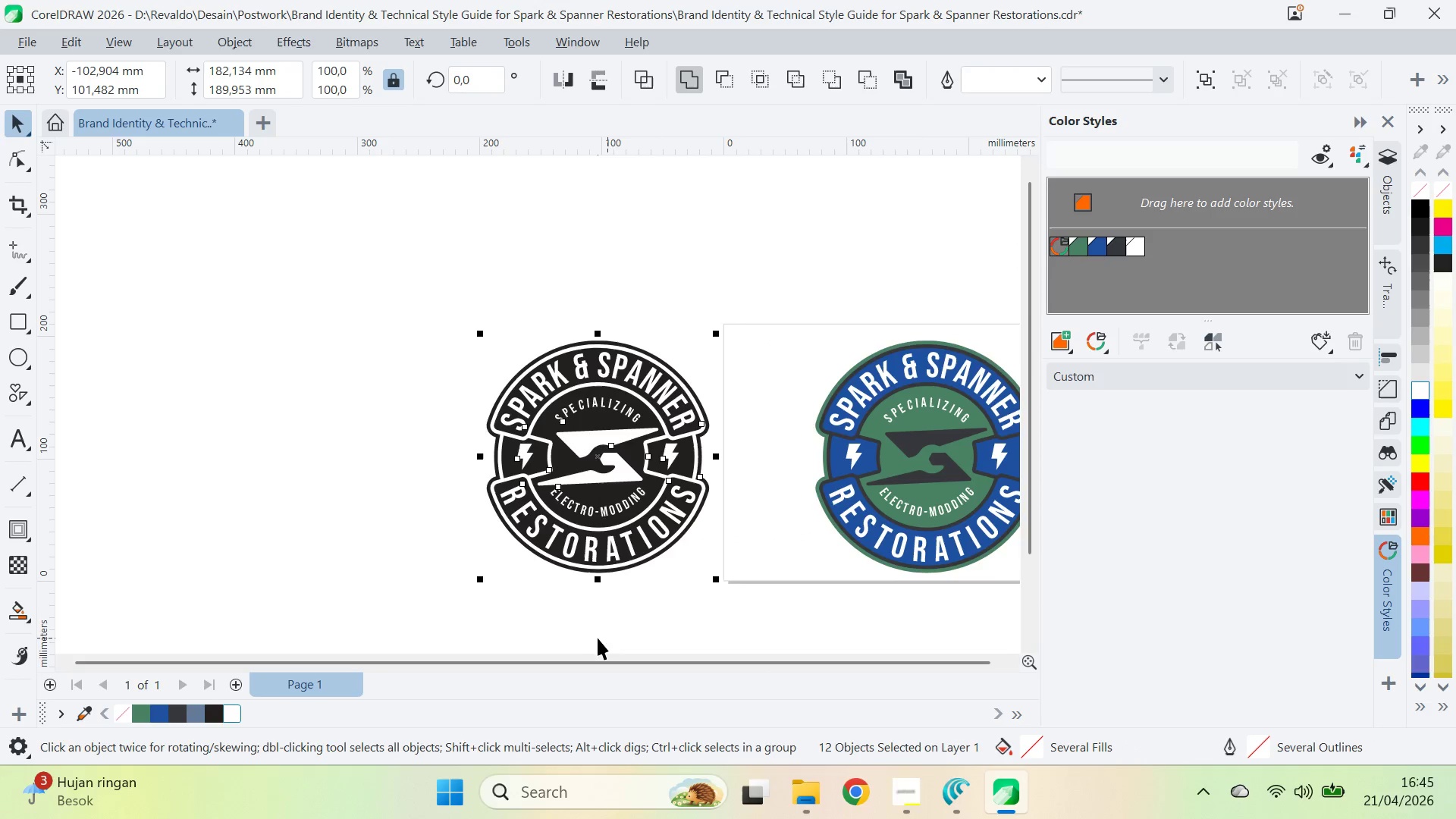 
left_click_drag(start_coordinate=[435, 602], to_coordinate=[773, 281])
 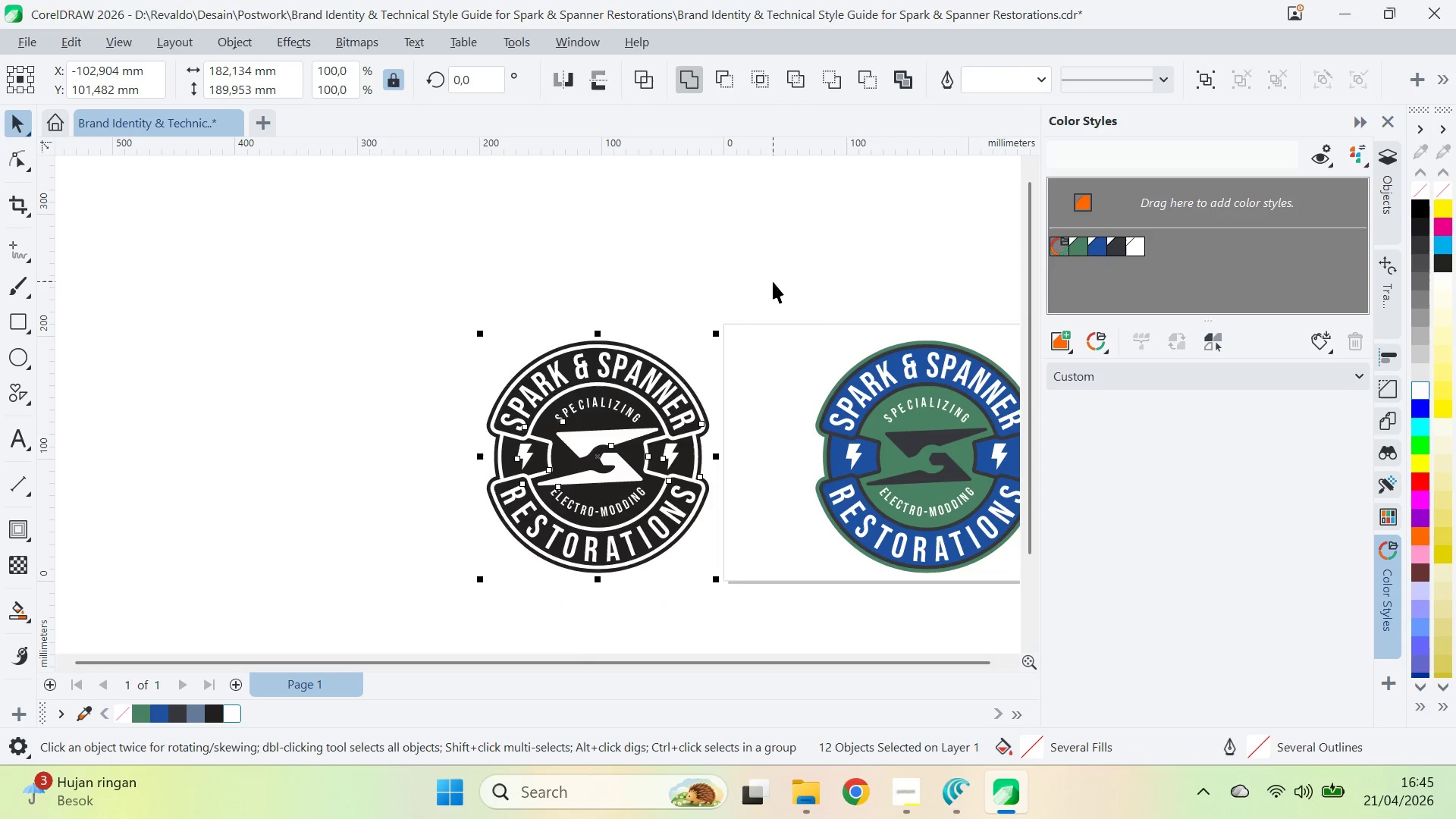 
key(Delete)
 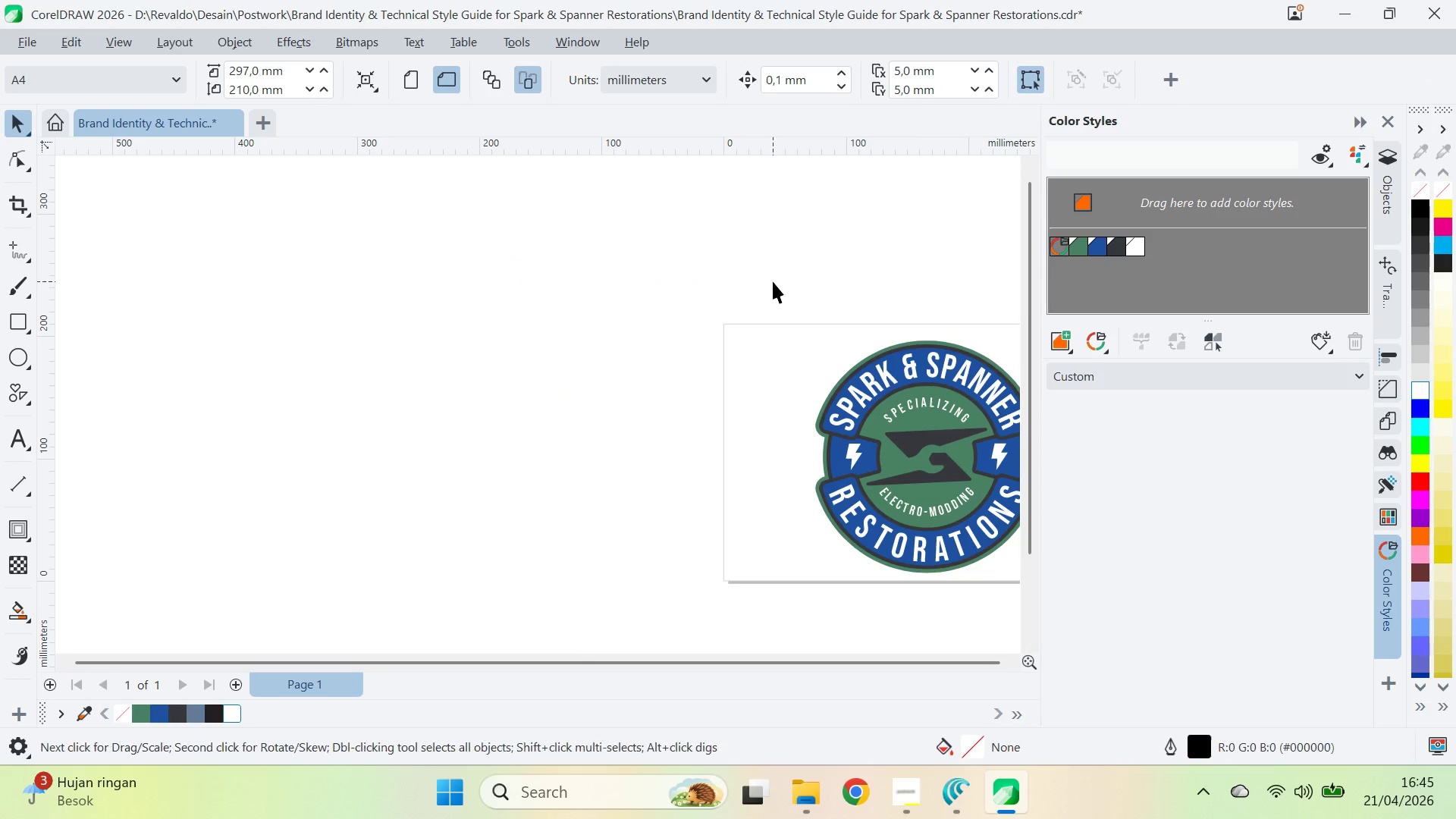 
key(Control+ControlLeft)
 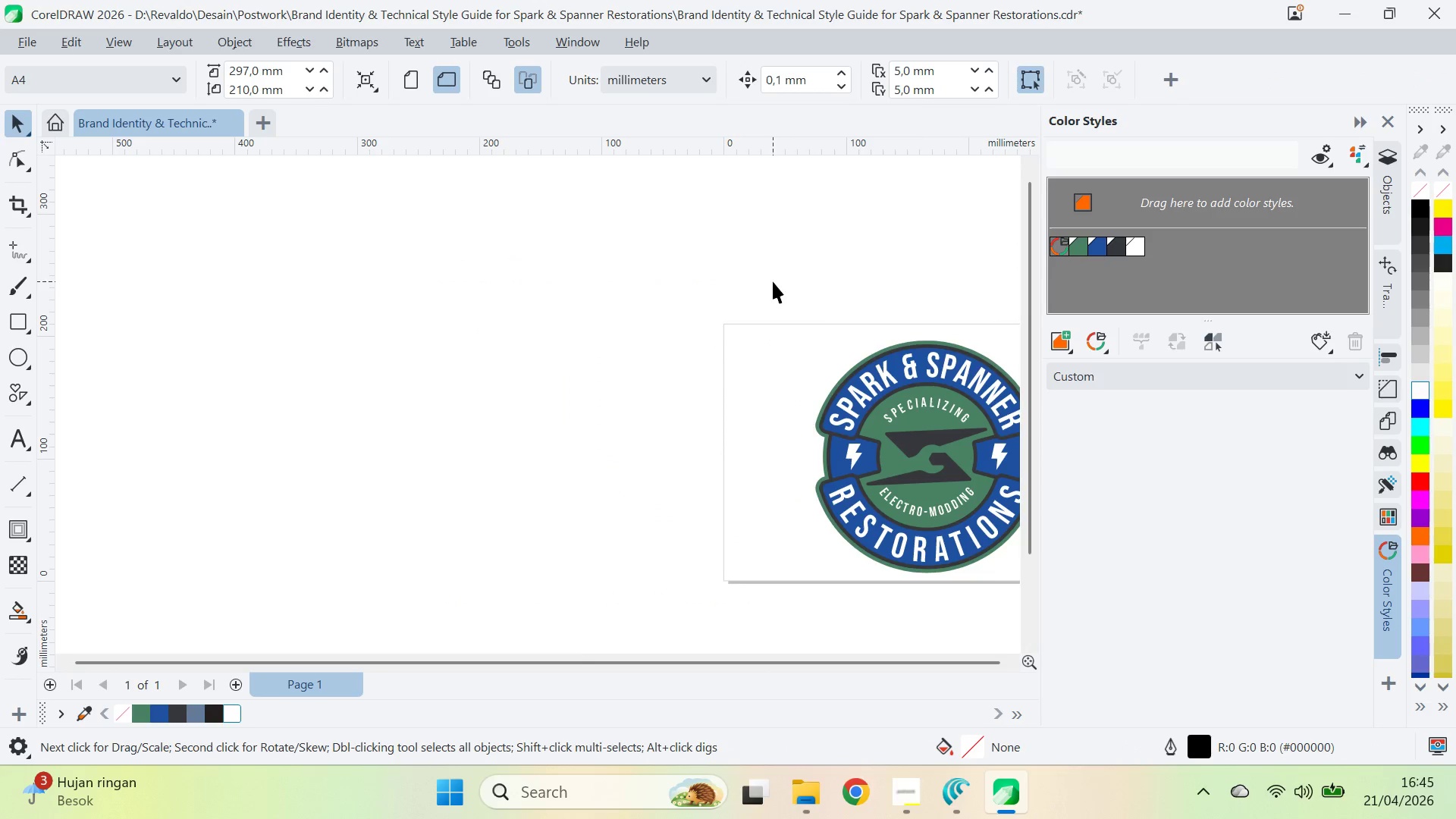 
key(Control+S)
 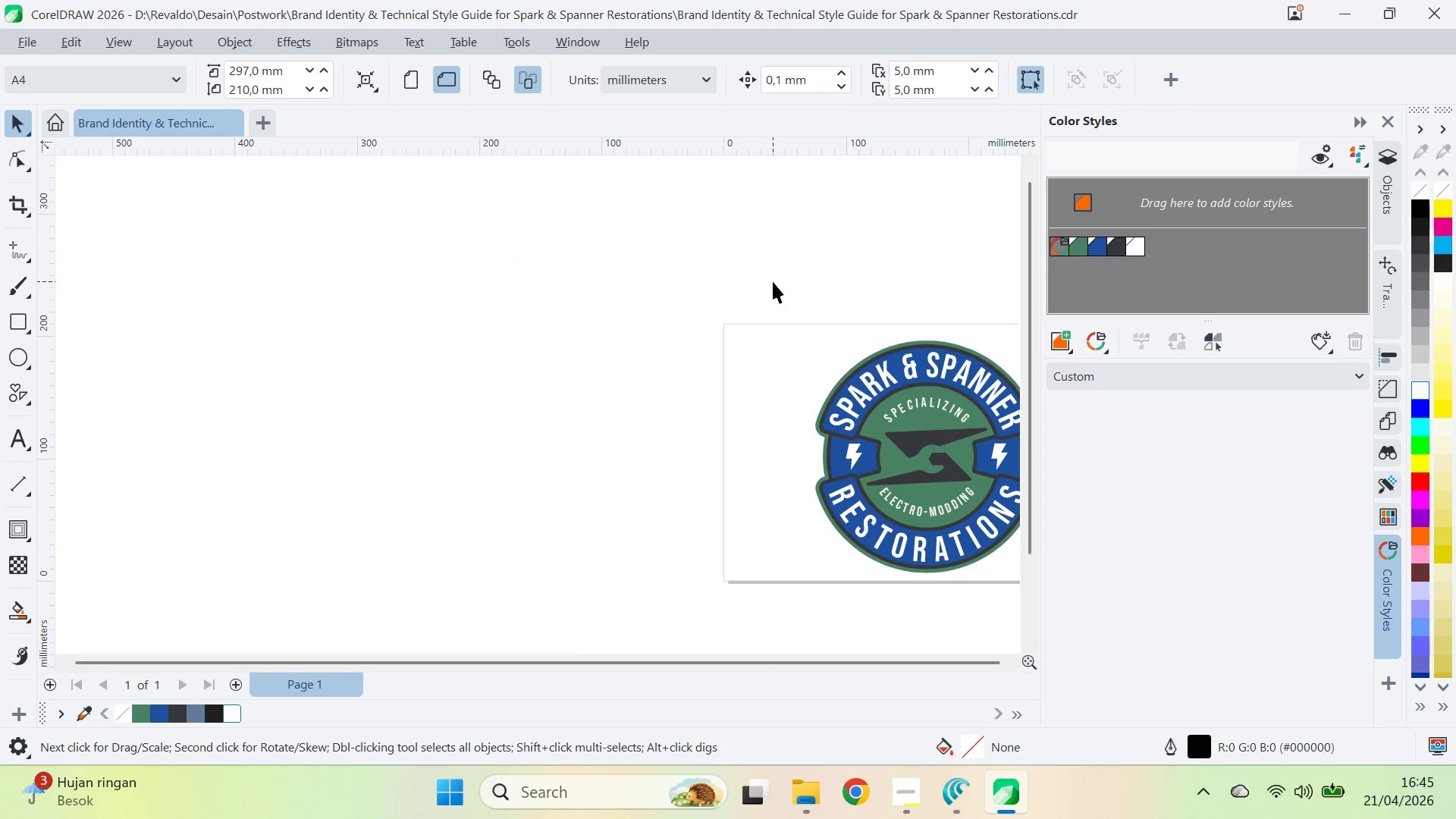 
key(Q)
 